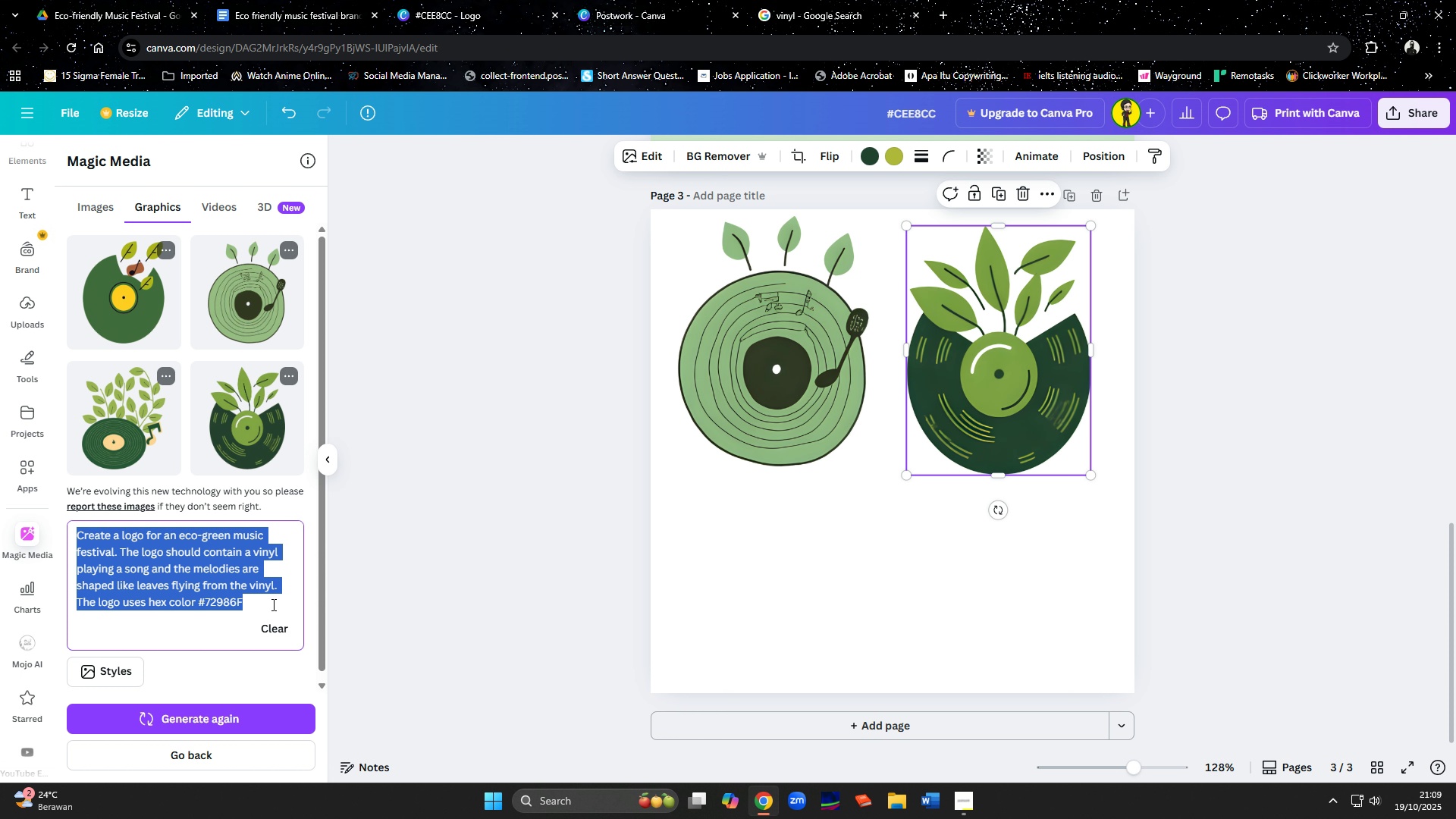 
key(Control+C)
 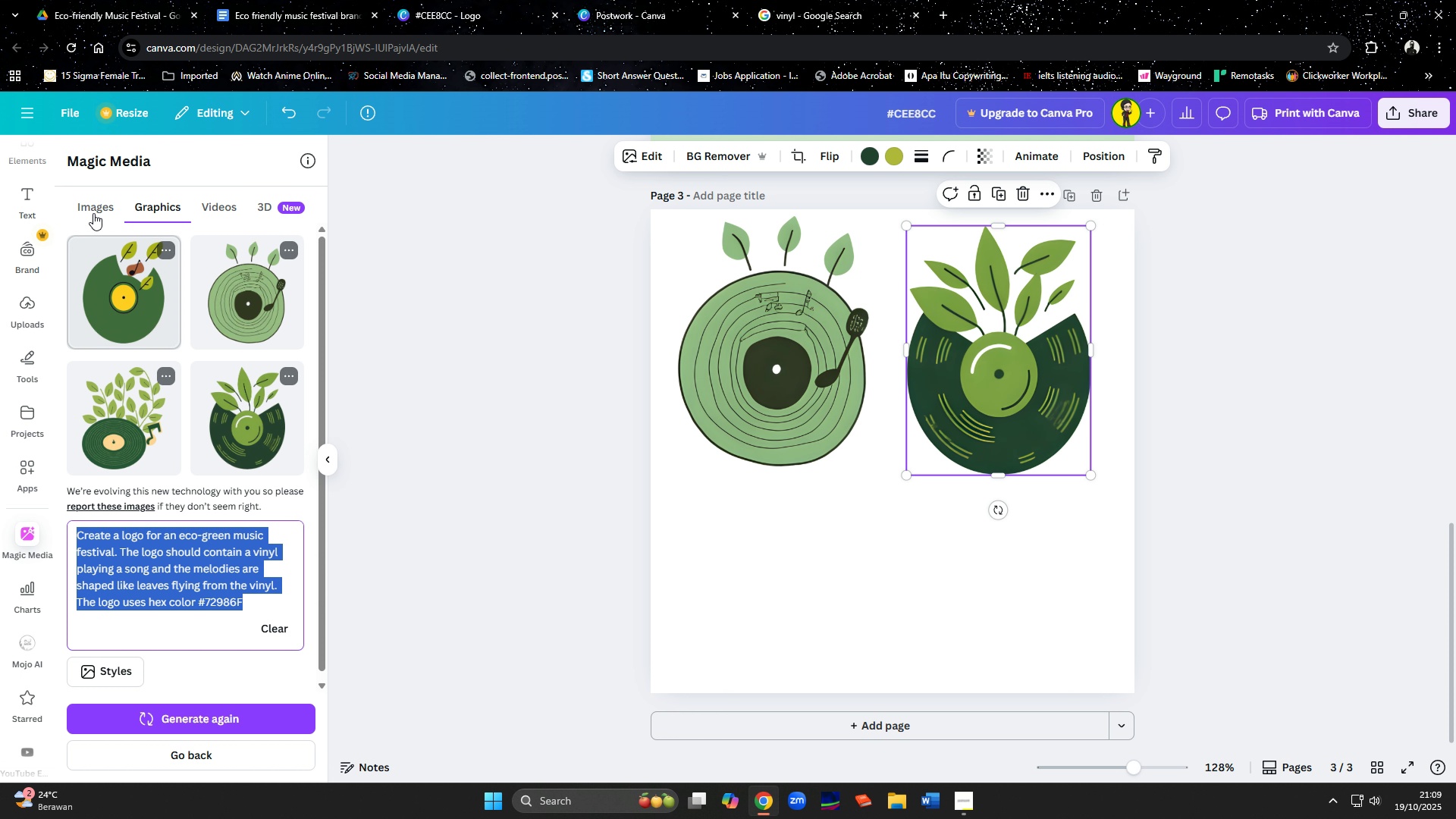 
left_click([95, 210])
 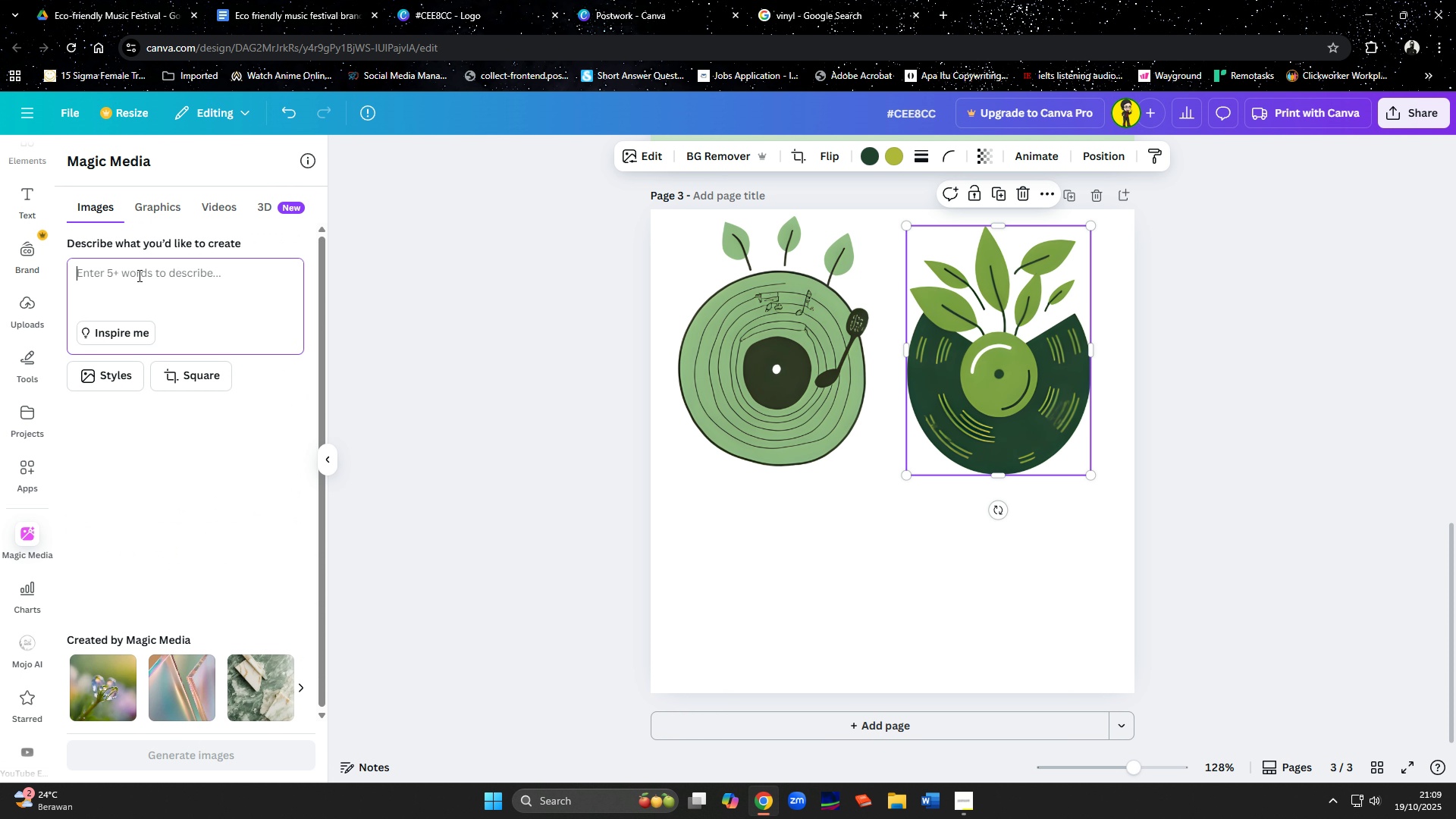 
left_click([138, 275])
 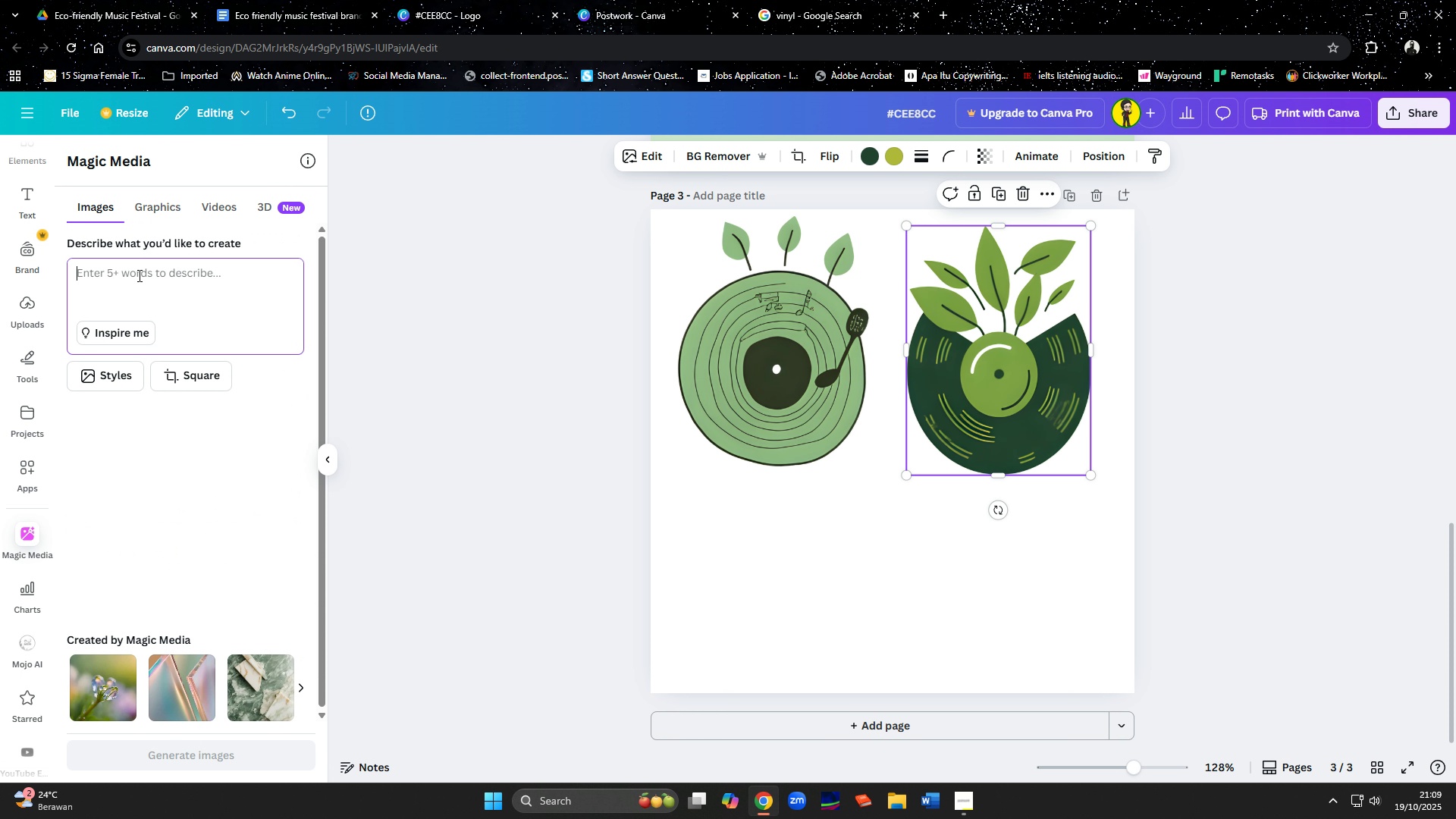 
key(Control+V)
 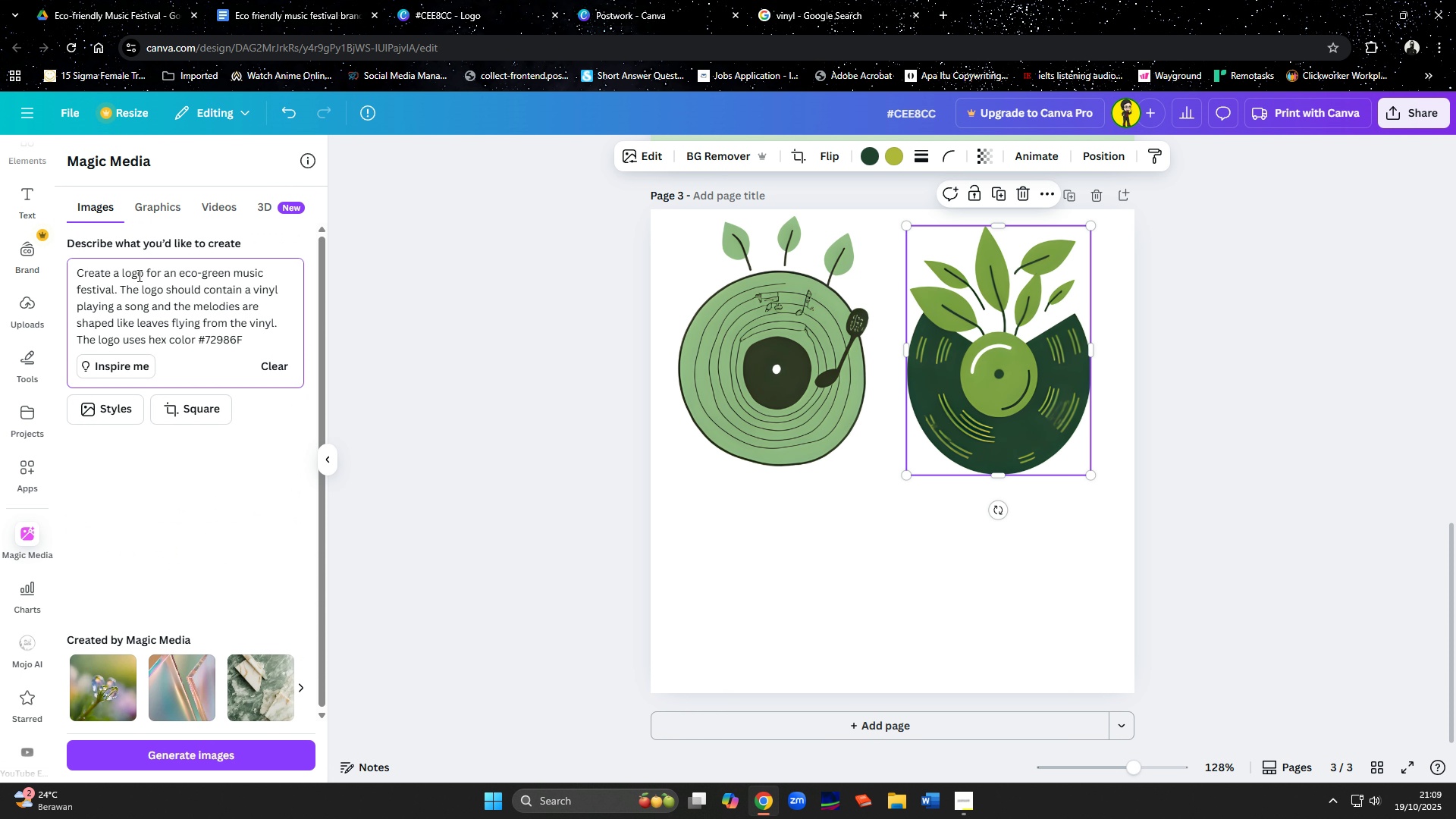 
key(Enter)
 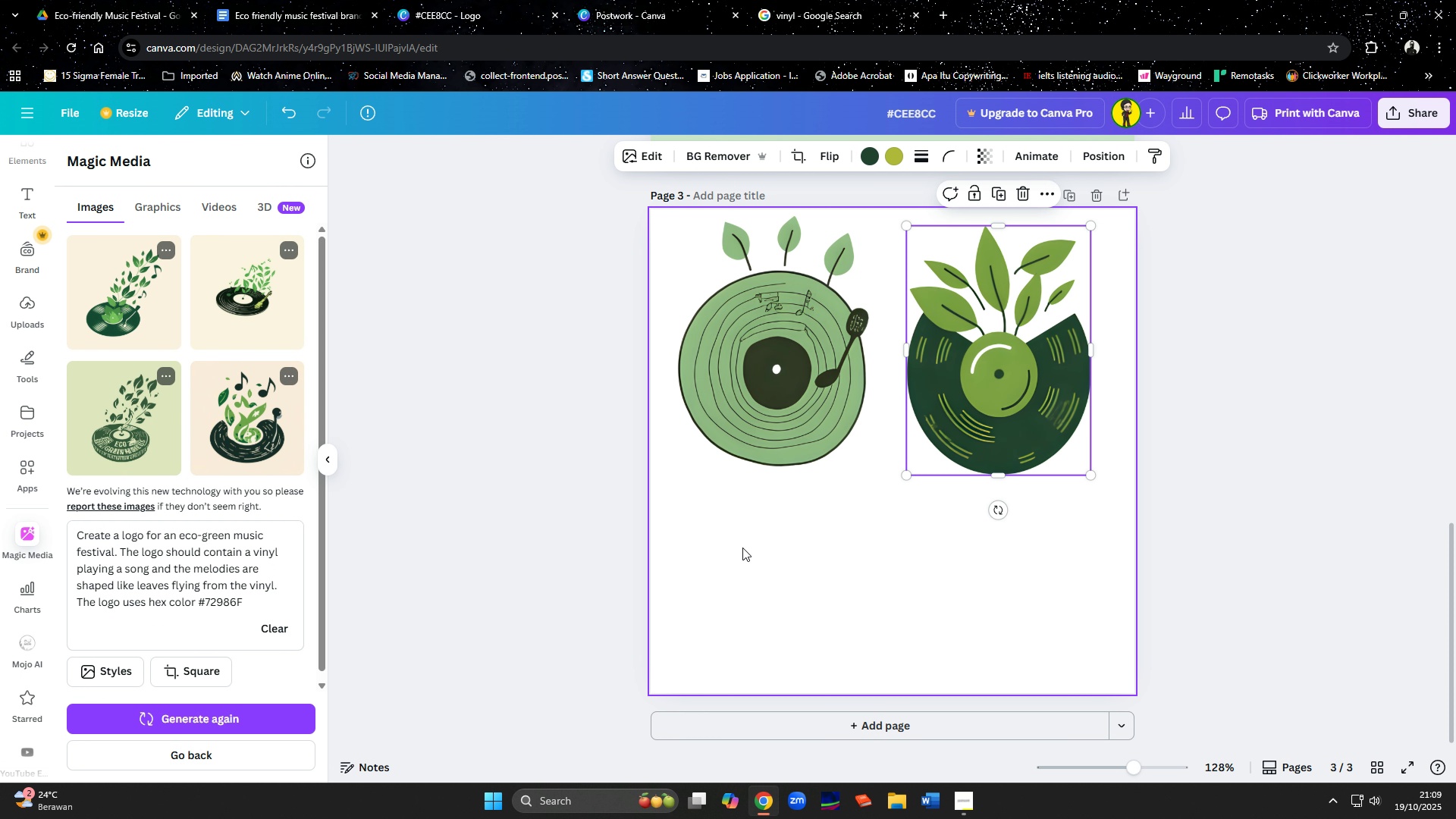 
wait(14.18)
 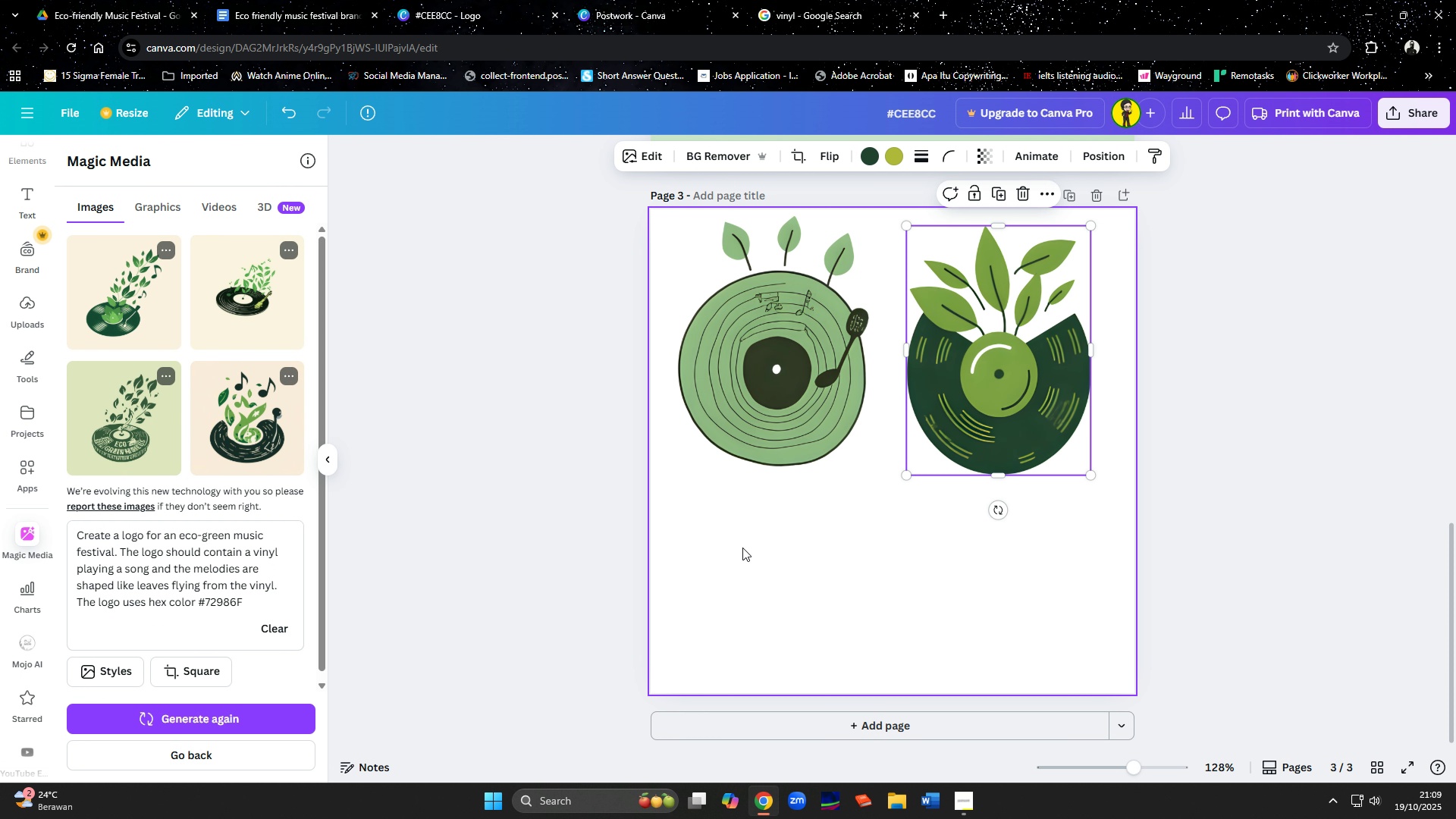 
left_click([236, 419])
 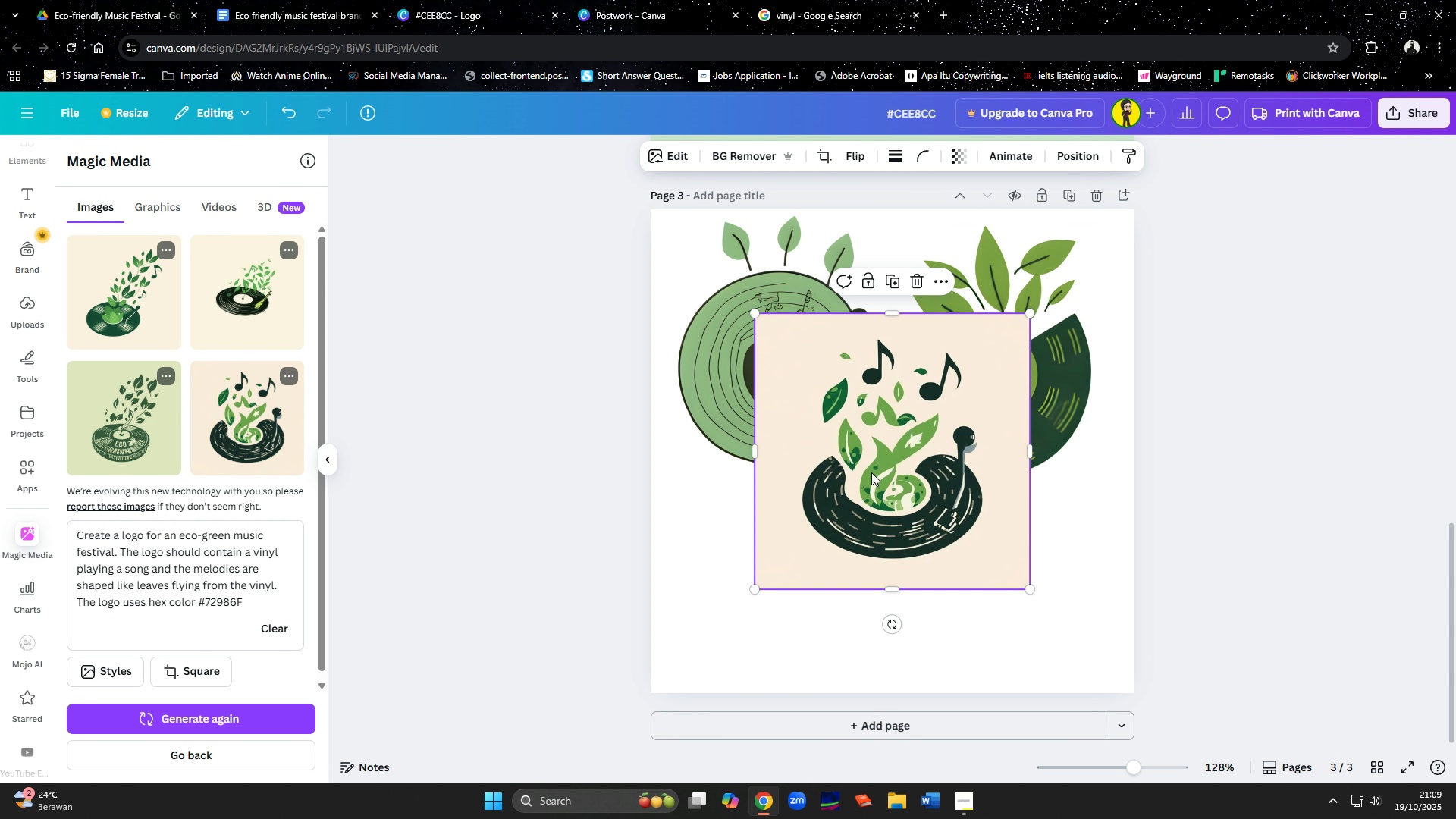 
left_click_drag(start_coordinate=[874, 469], to_coordinate=[814, 526])
 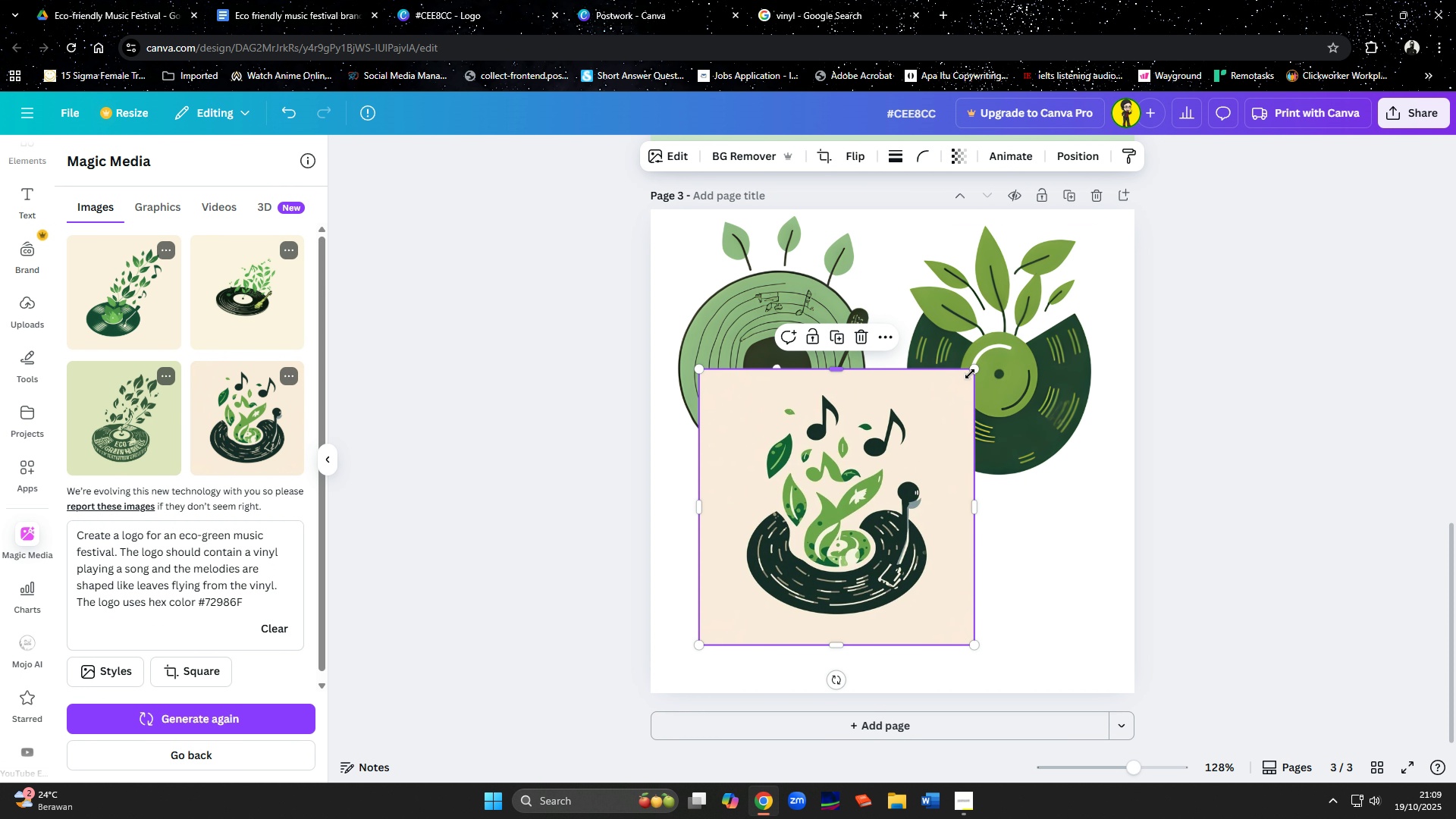 
left_click_drag(start_coordinate=[971, 374], to_coordinate=[918, 482])
 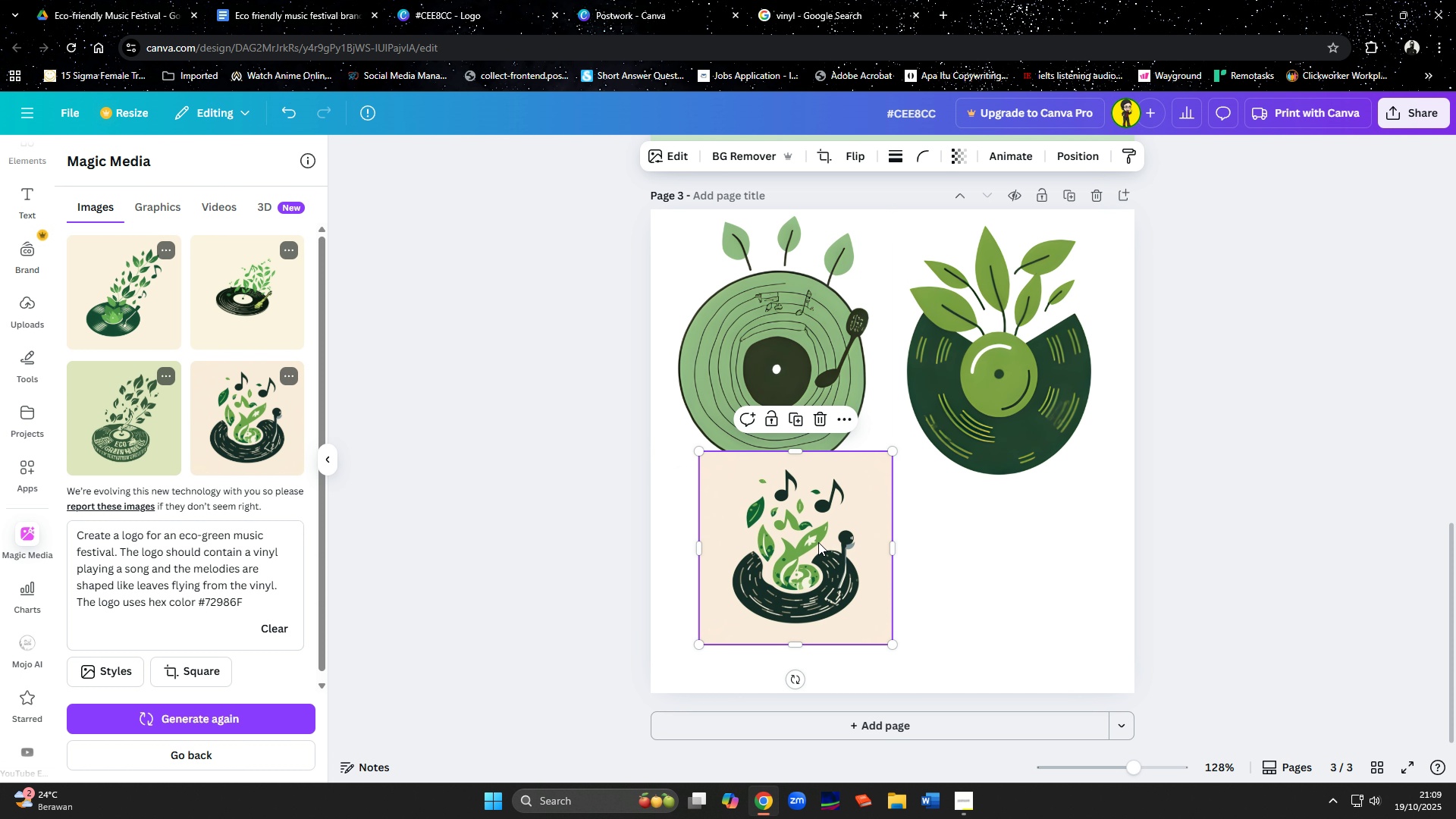 
left_click_drag(start_coordinate=[818, 542], to_coordinate=[803, 568])
 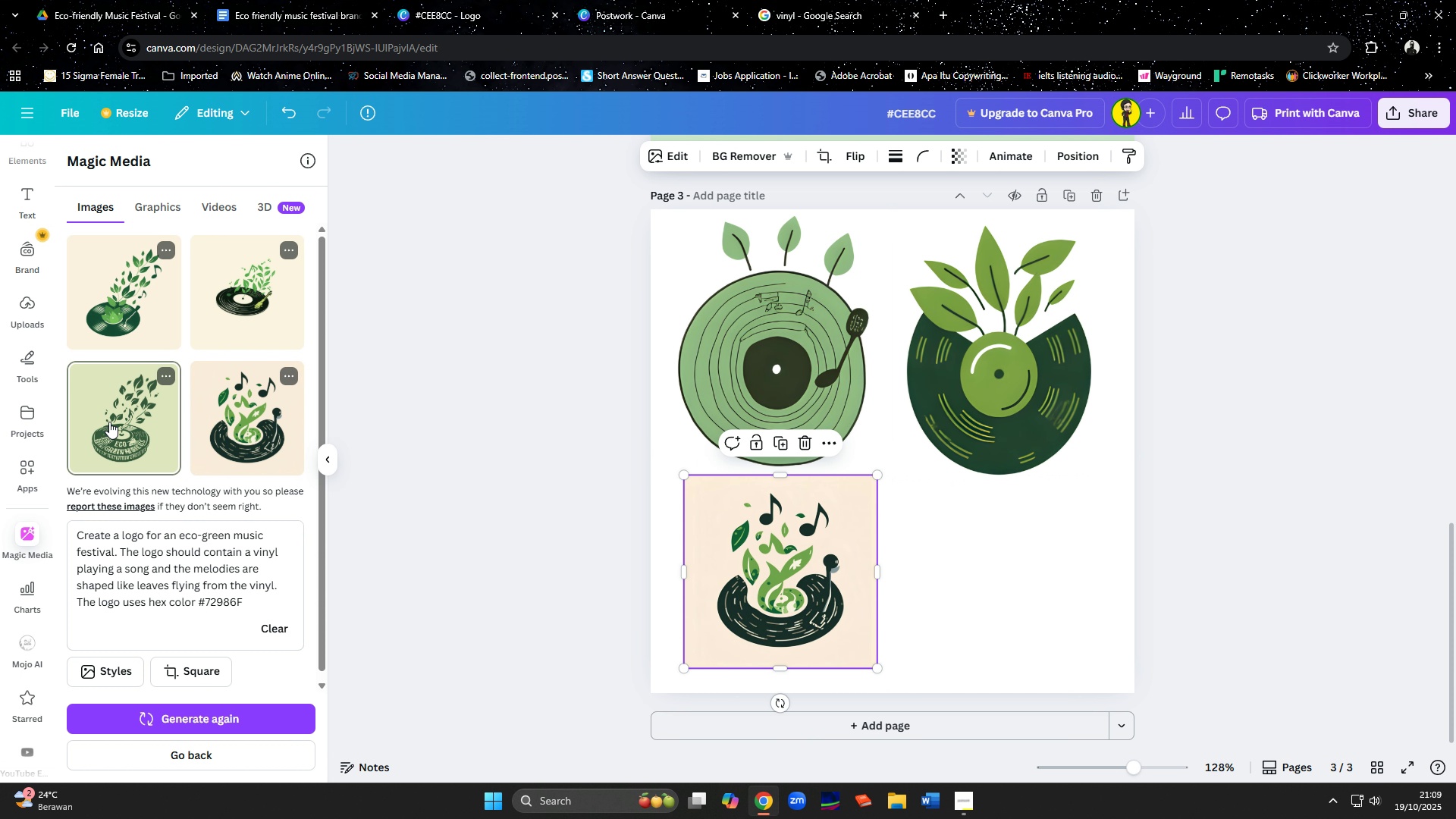 
left_click([109, 318])
 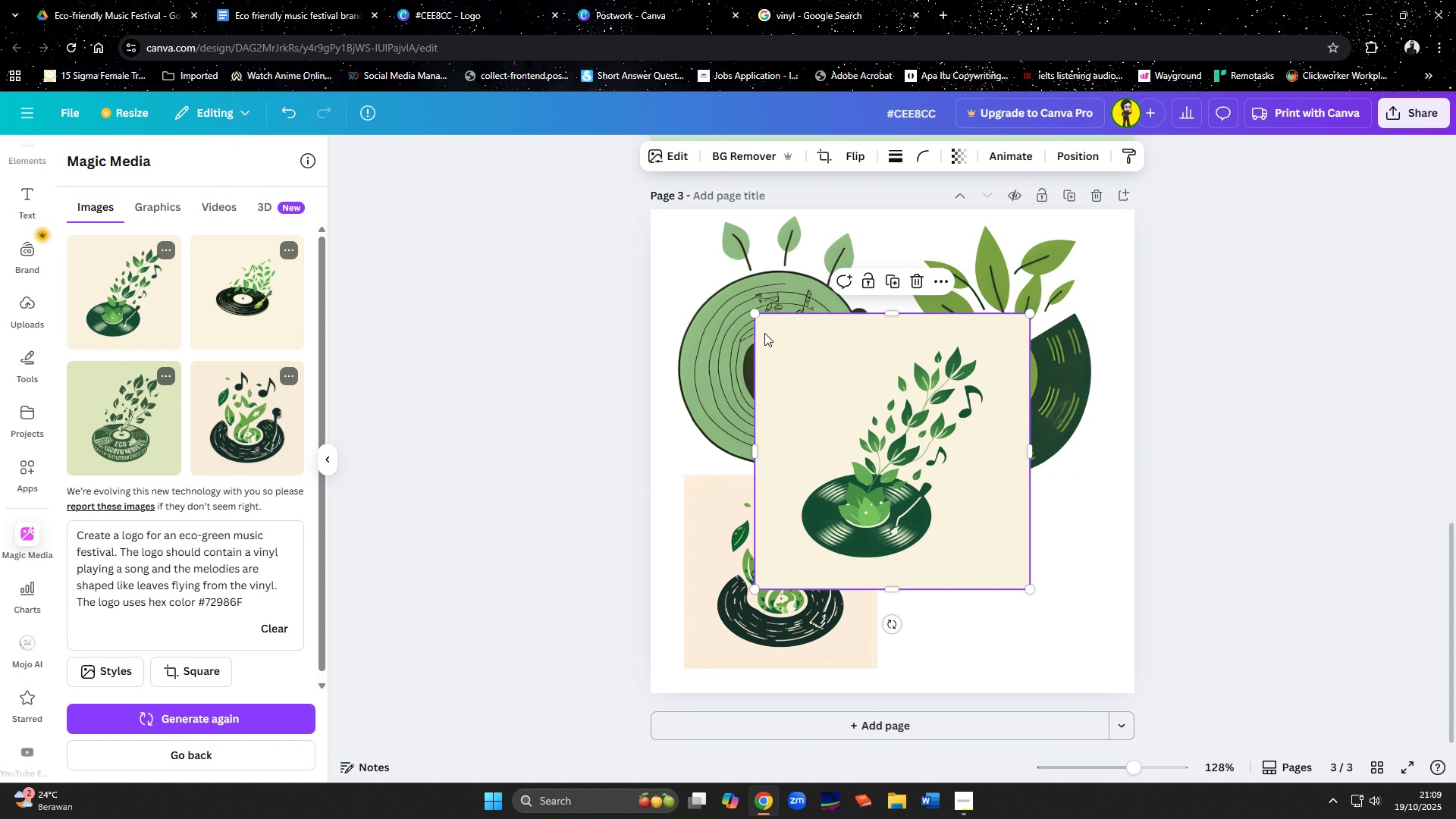 
left_click_drag(start_coordinate=[753, 312], to_coordinate=[819, 384])
 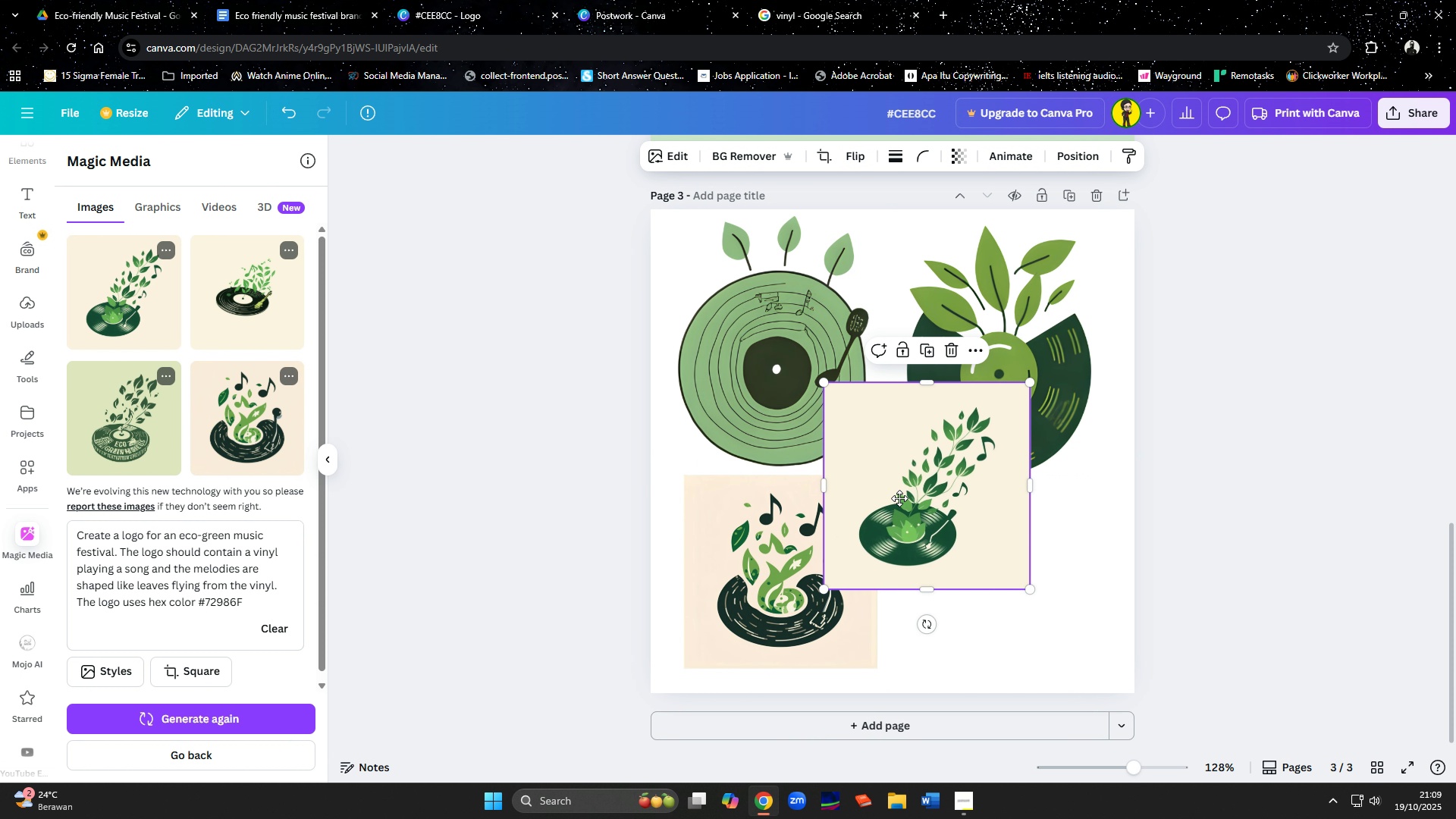 
left_click_drag(start_coordinate=[891, 490], to_coordinate=[957, 577])
 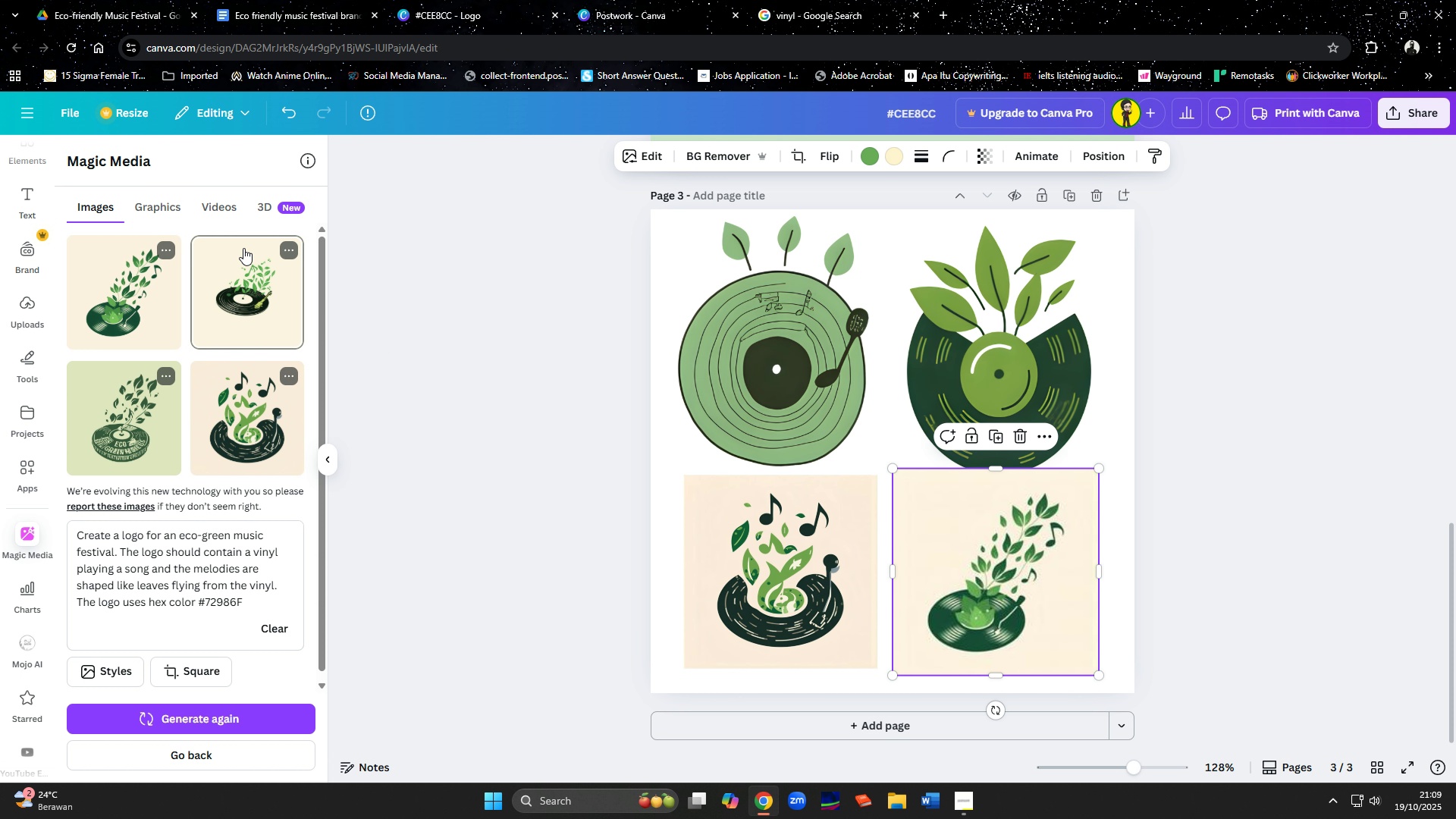 
wait(5.24)
 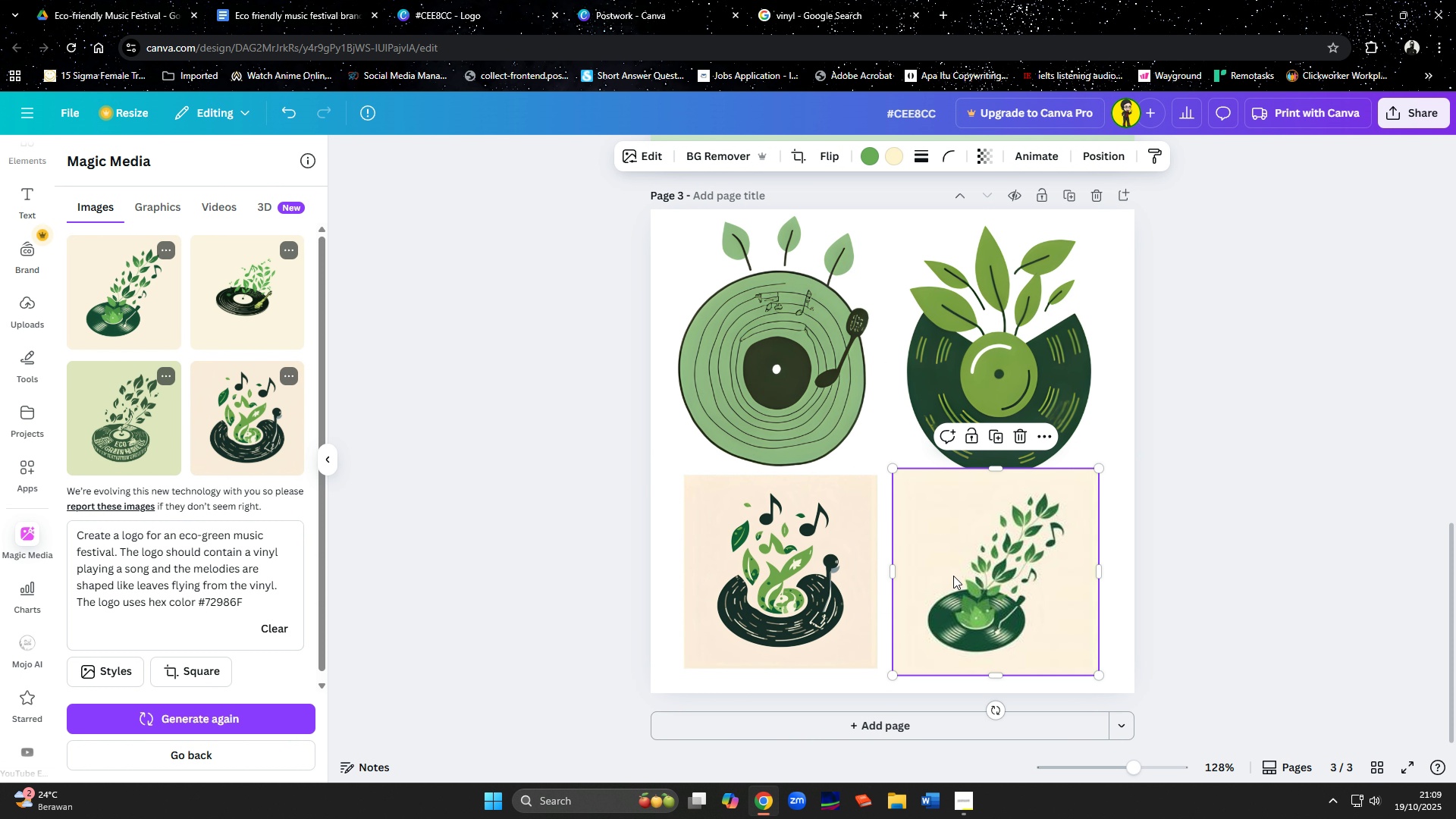 
scroll: coordinate [220, 340], scroll_direction: down, amount: 1.0
 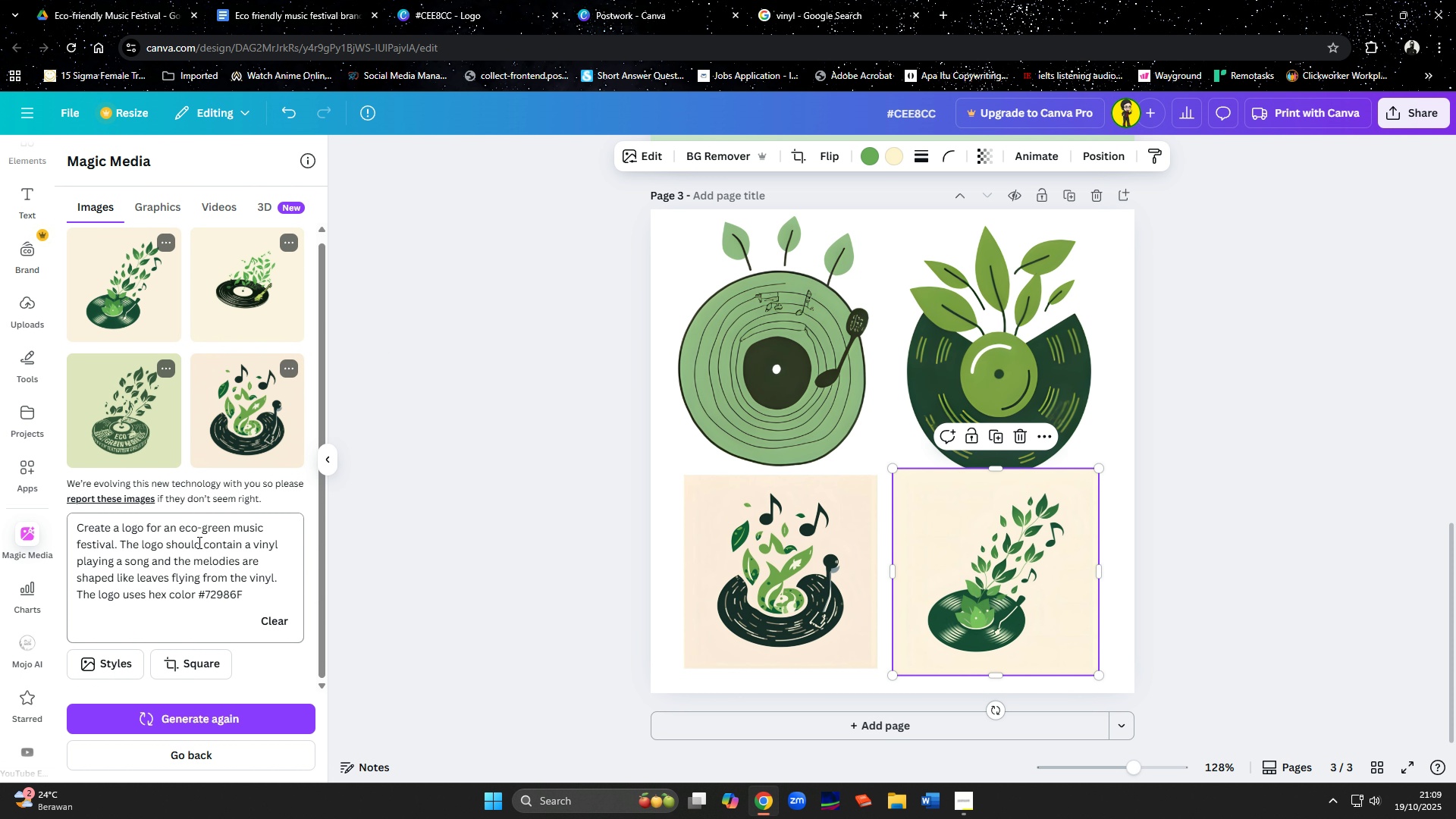 
left_click([253, 544])
 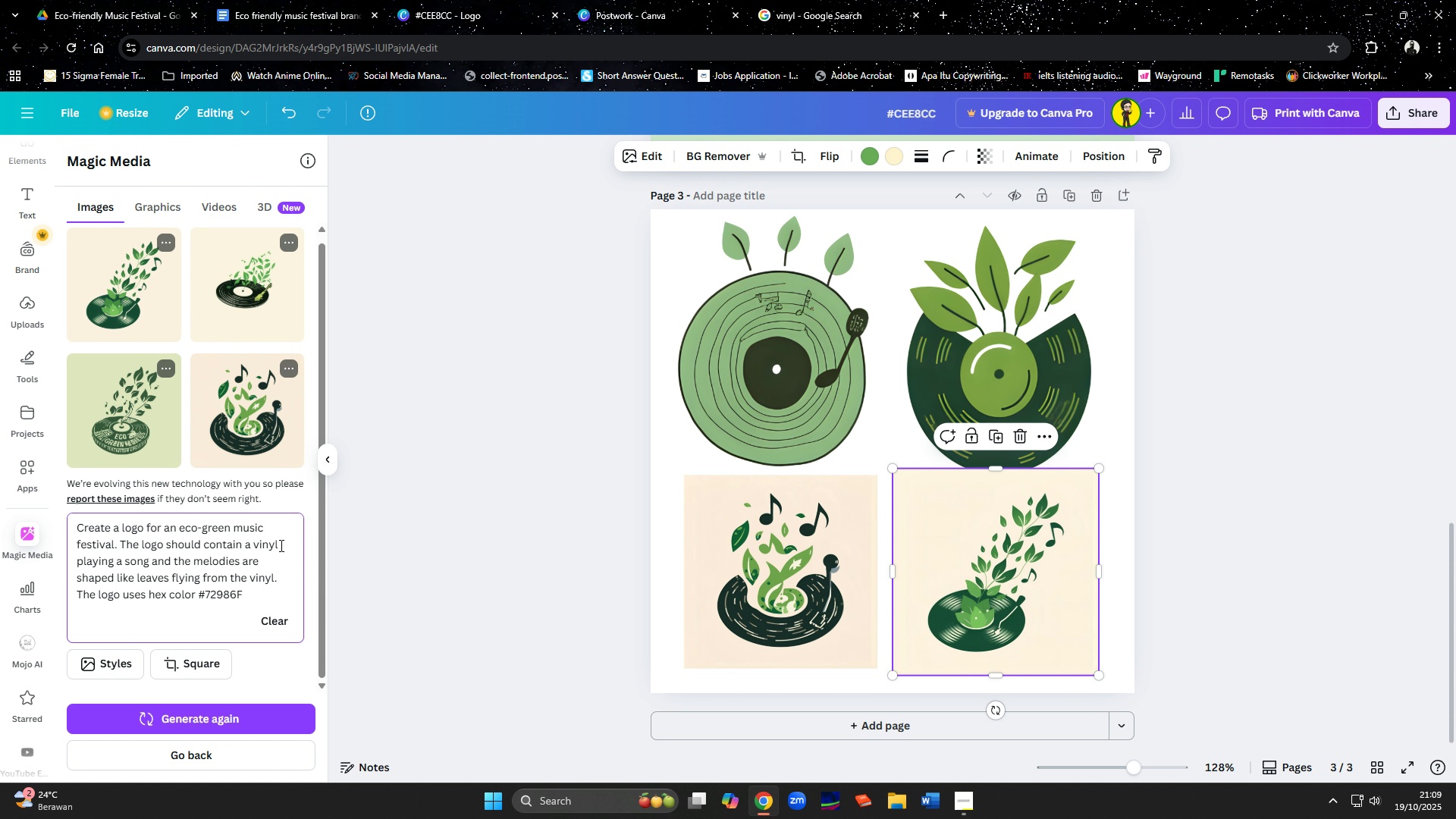 
left_click([280, 545])
 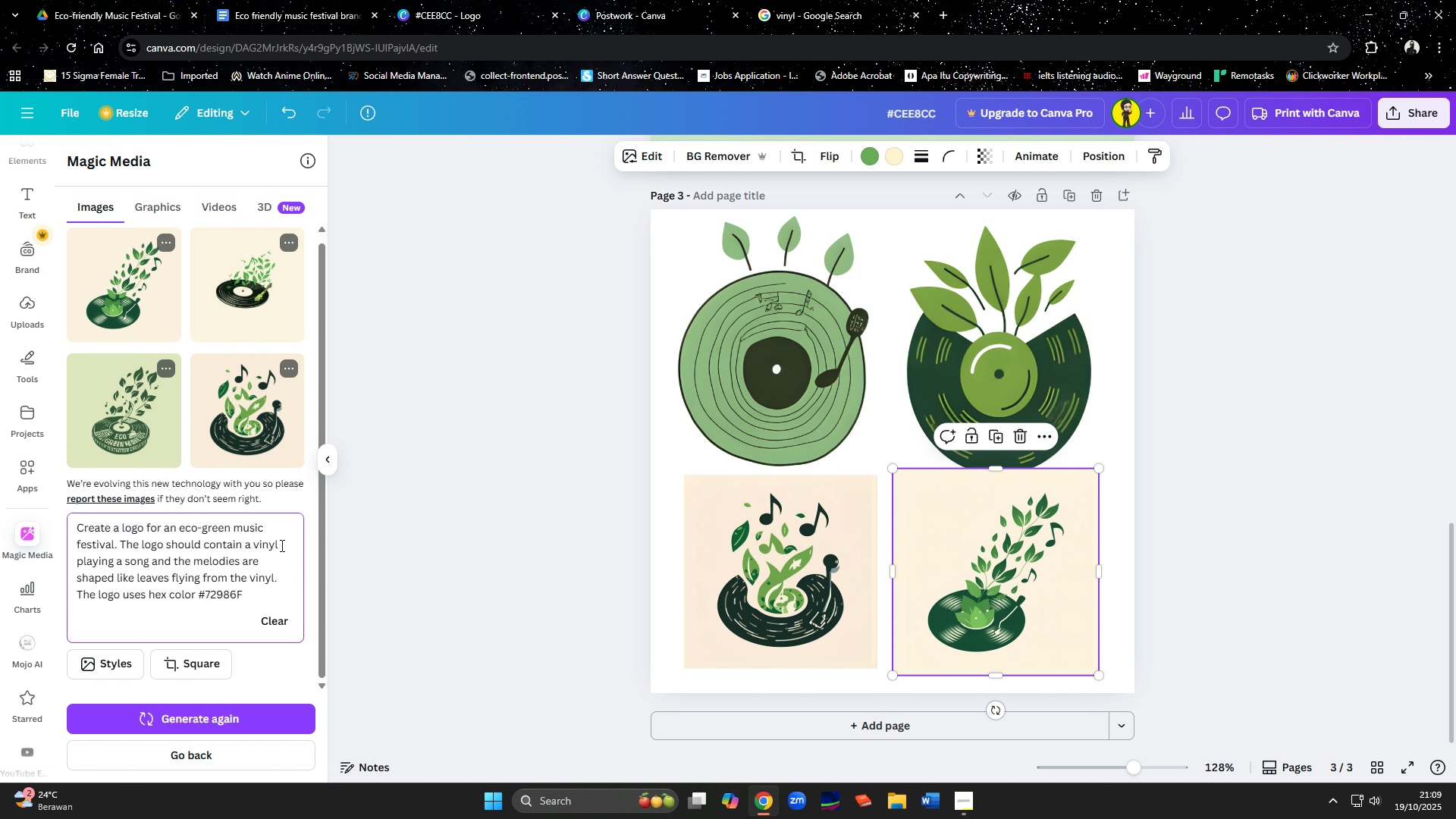 
type(and)
key(Backspace)
key(Backspace)
key(Backspace)
type(player )
 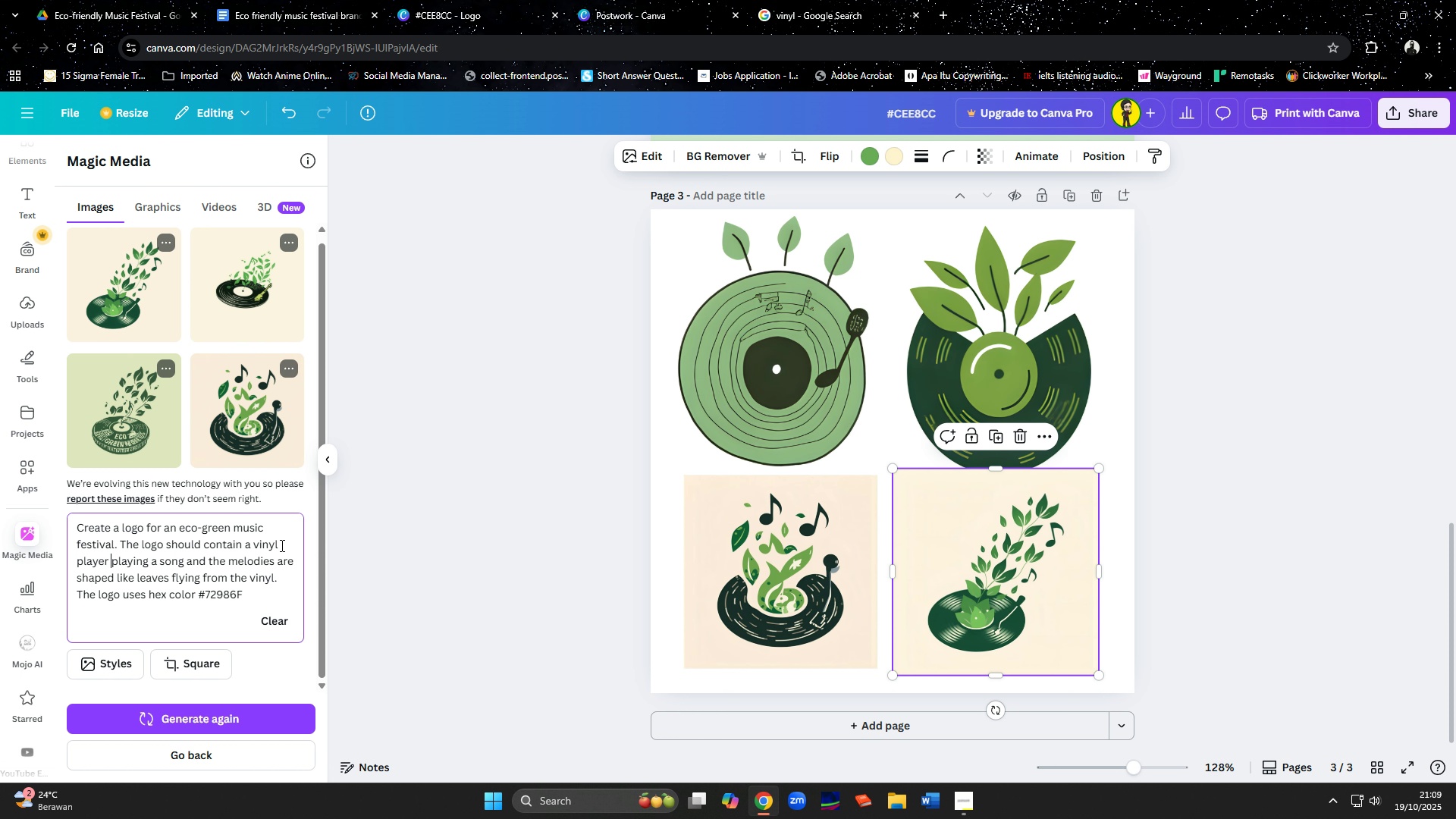 
key(Enter)
 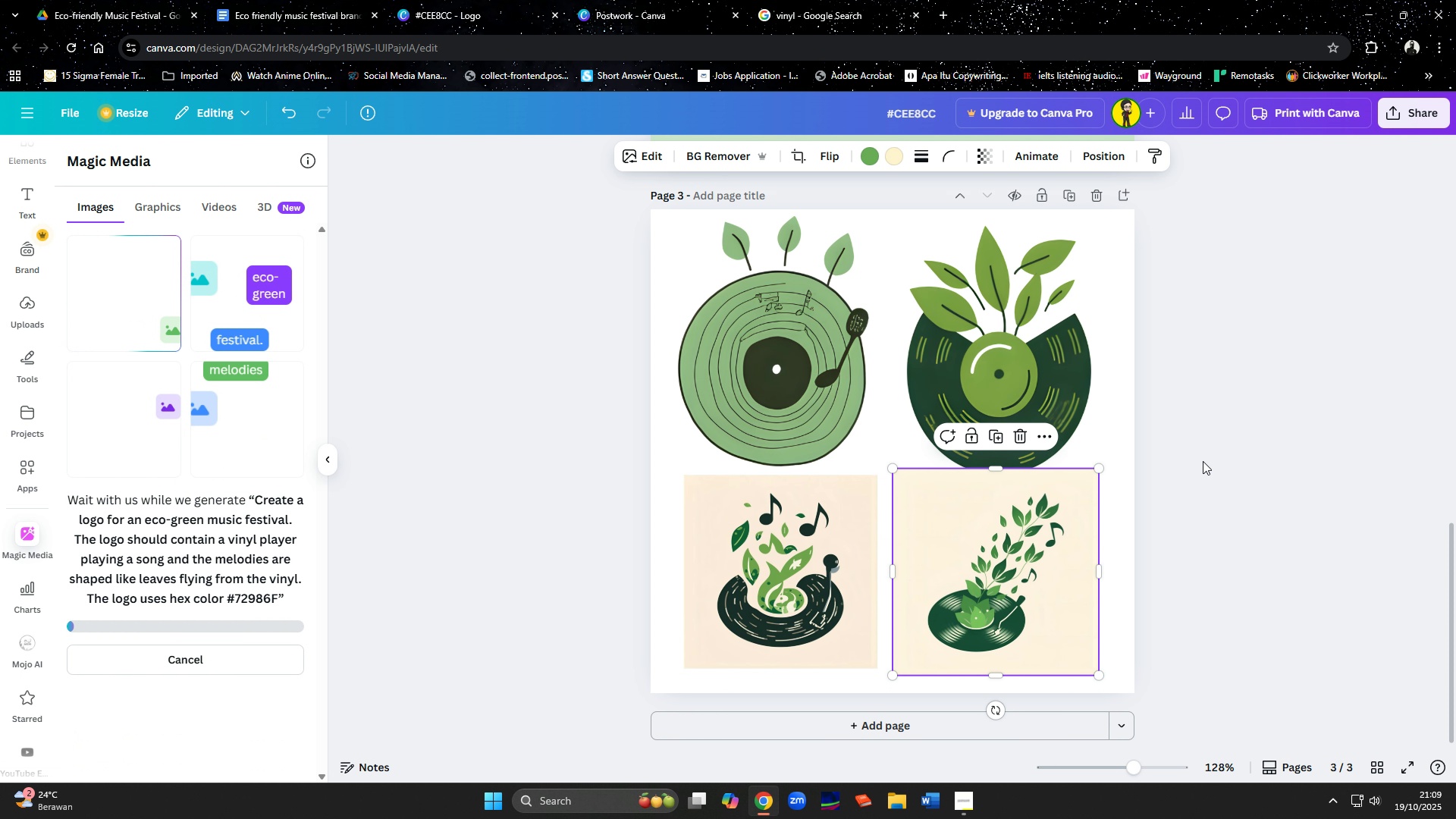 
left_click([1202, 459])
 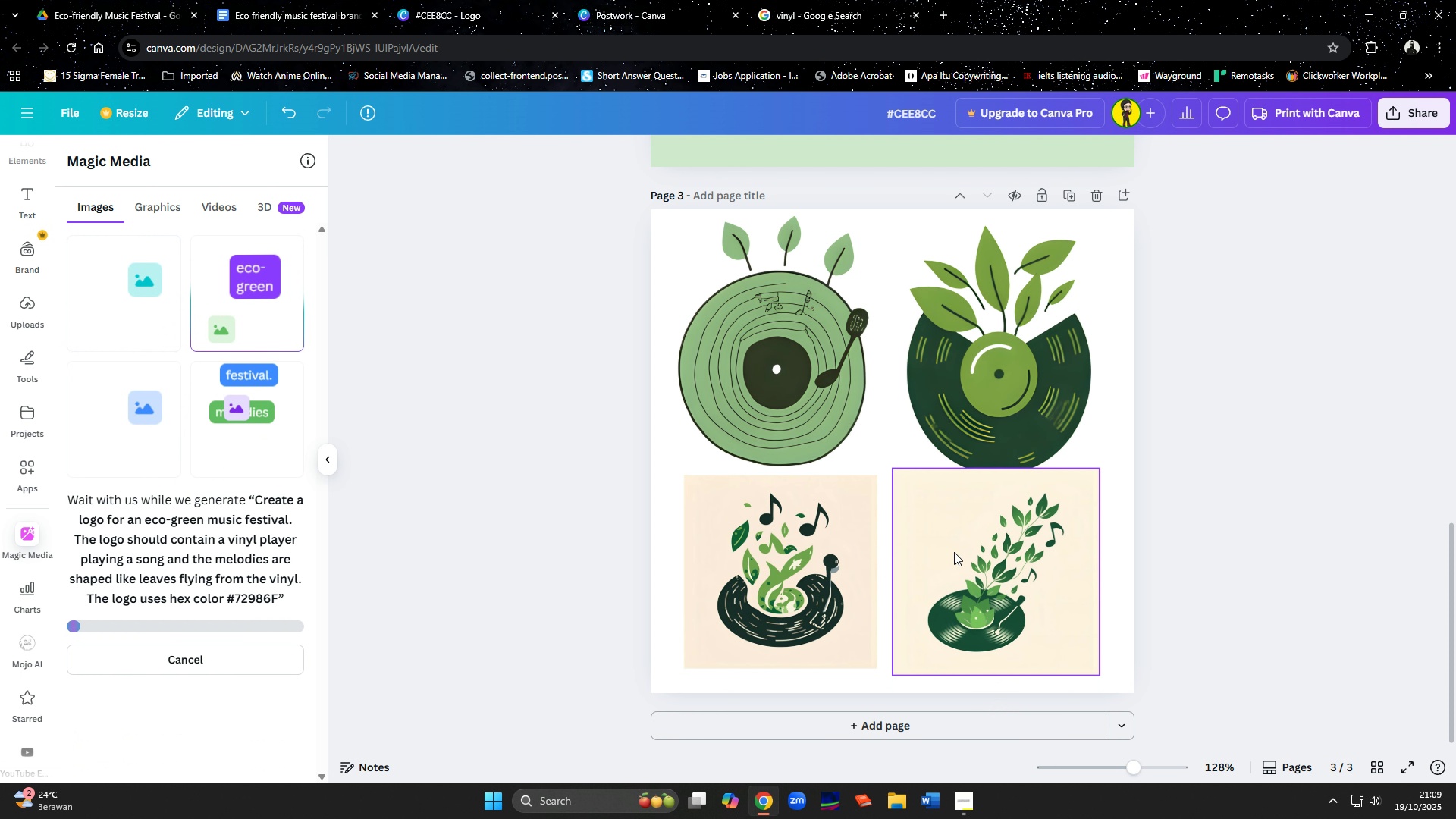 
left_click([954, 552])
 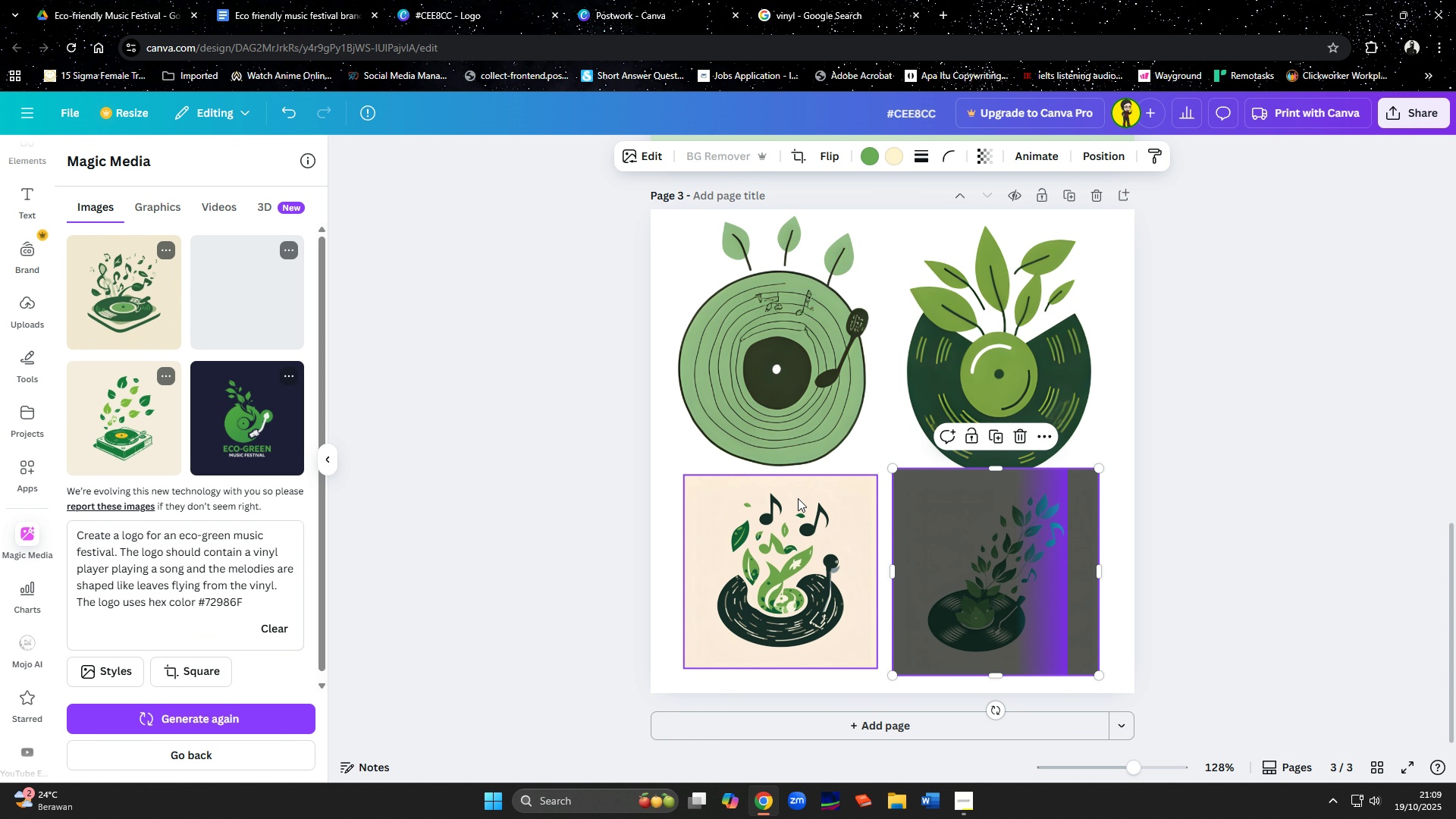 
wait(10.46)
 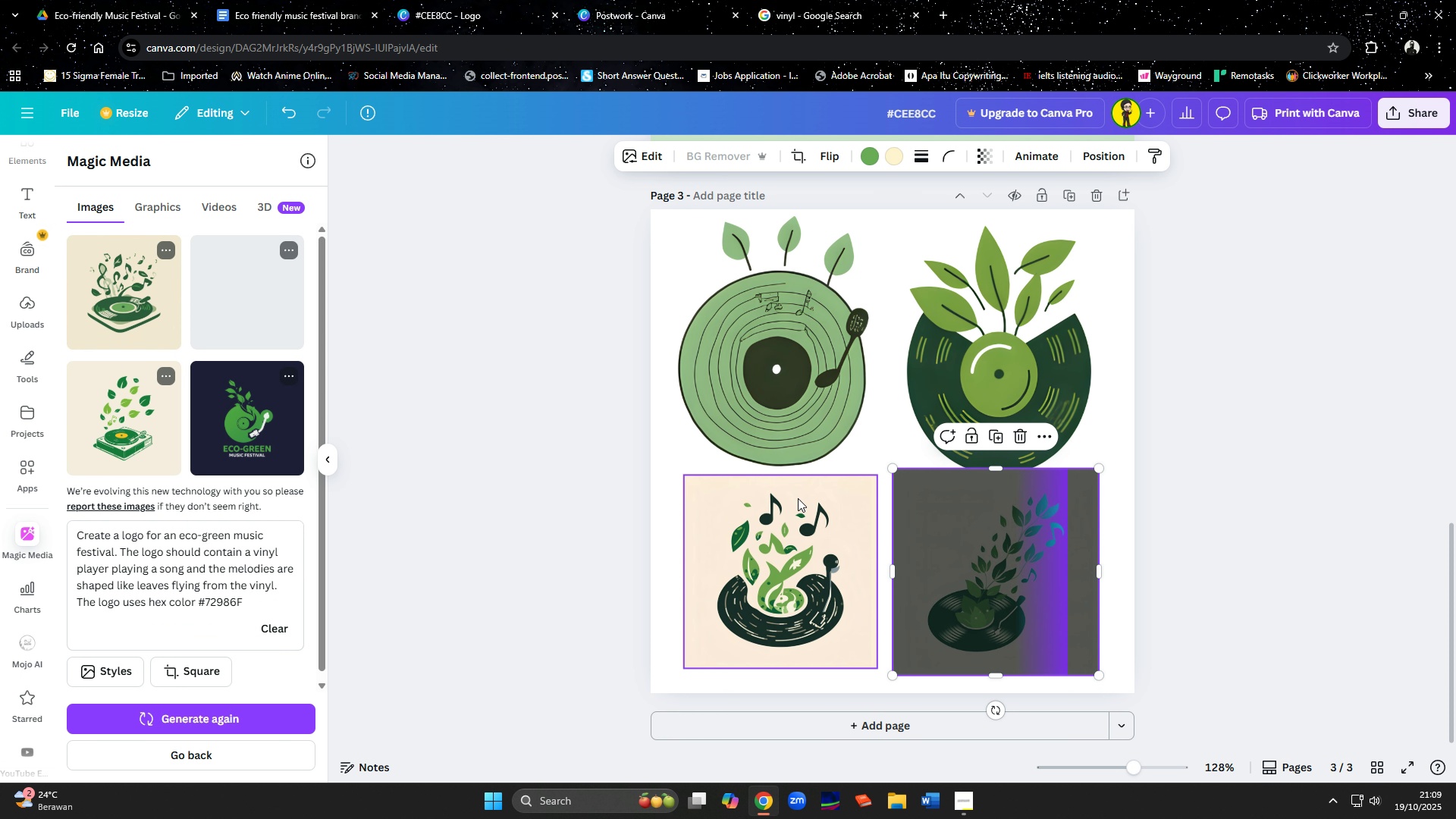 
left_click_drag(start_coordinate=[894, 472], to_coordinate=[946, 522])
 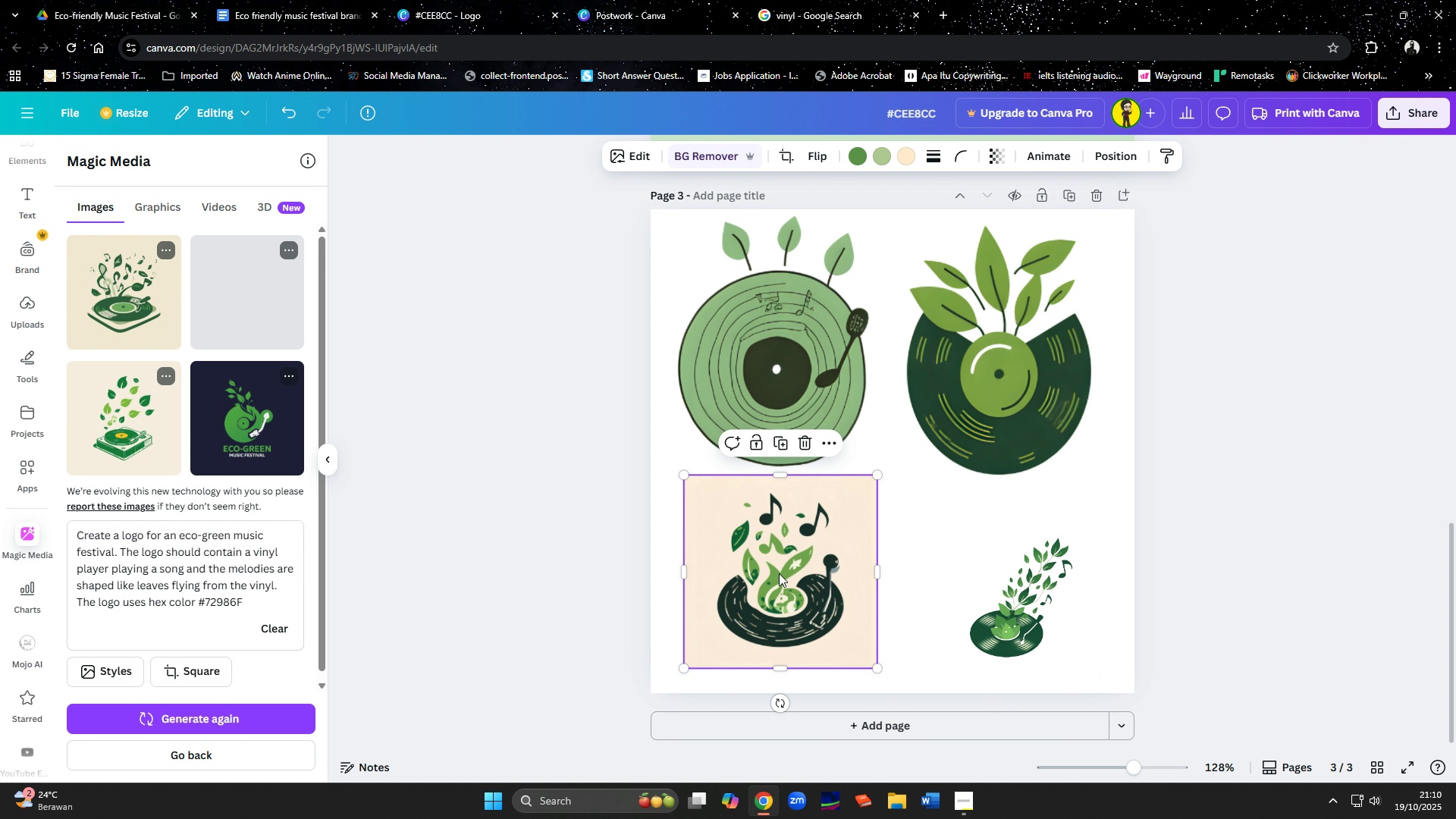 
left_click([779, 573])
 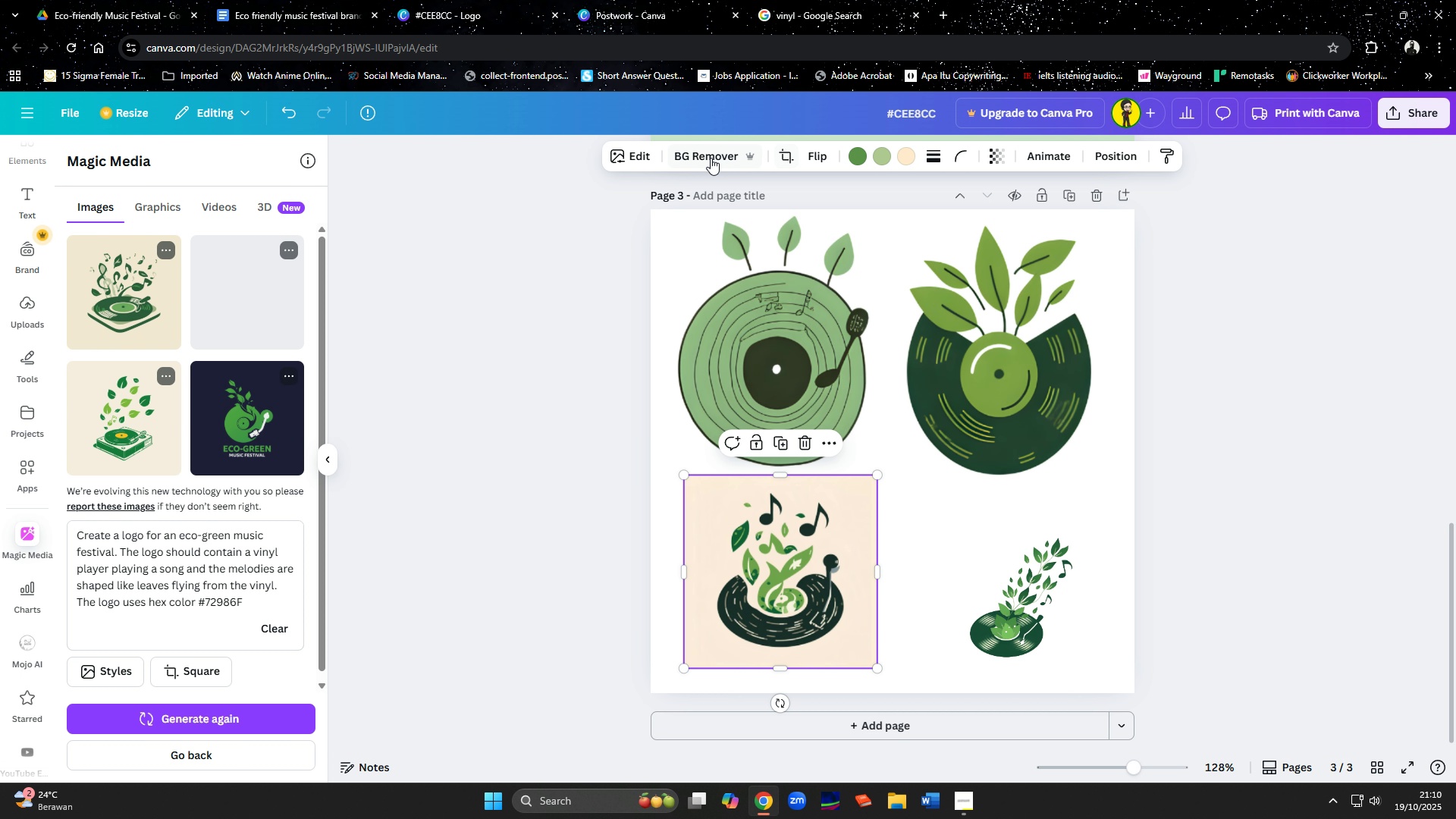 
left_click([700, 158])
 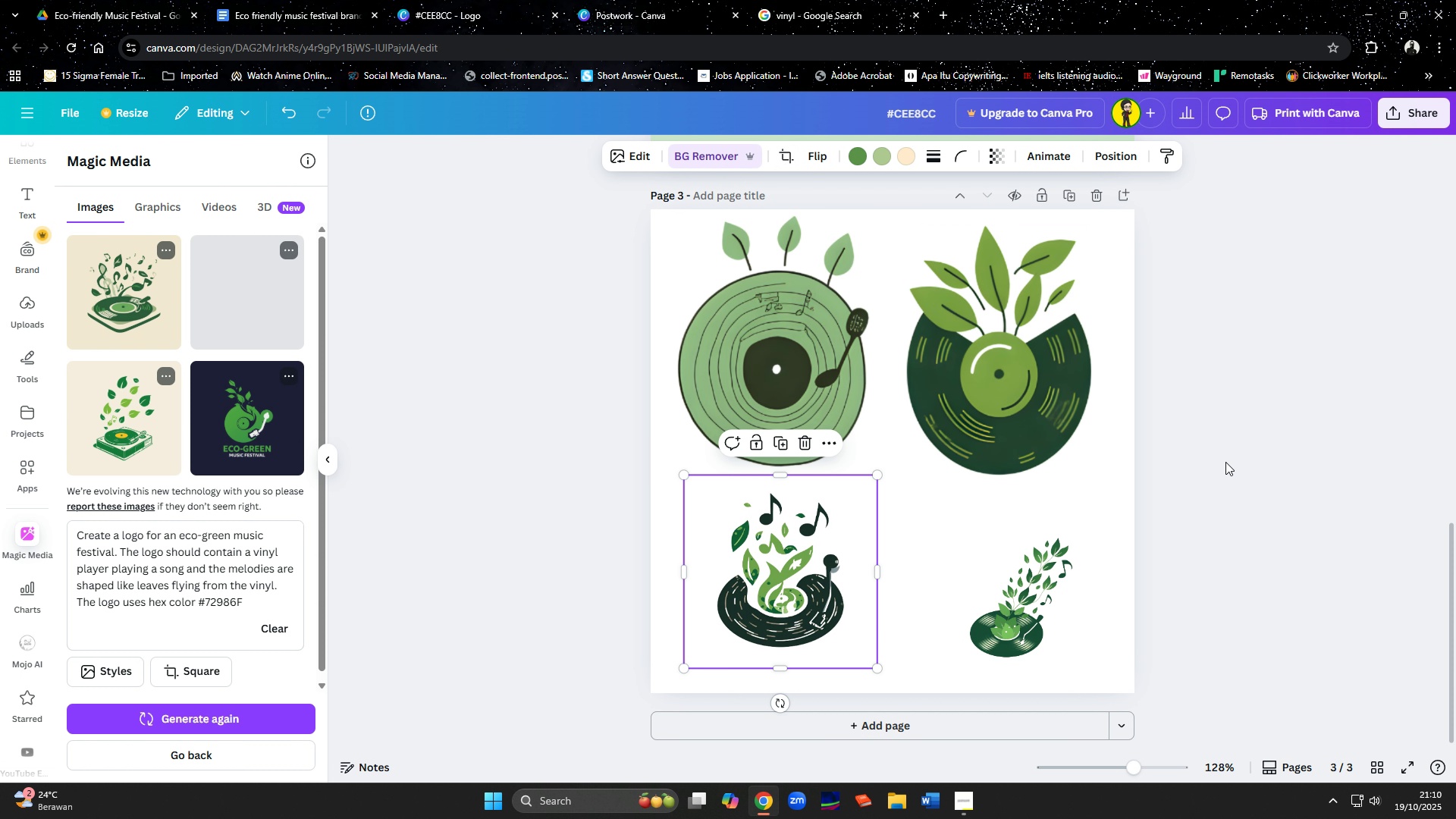 
wait(8.52)
 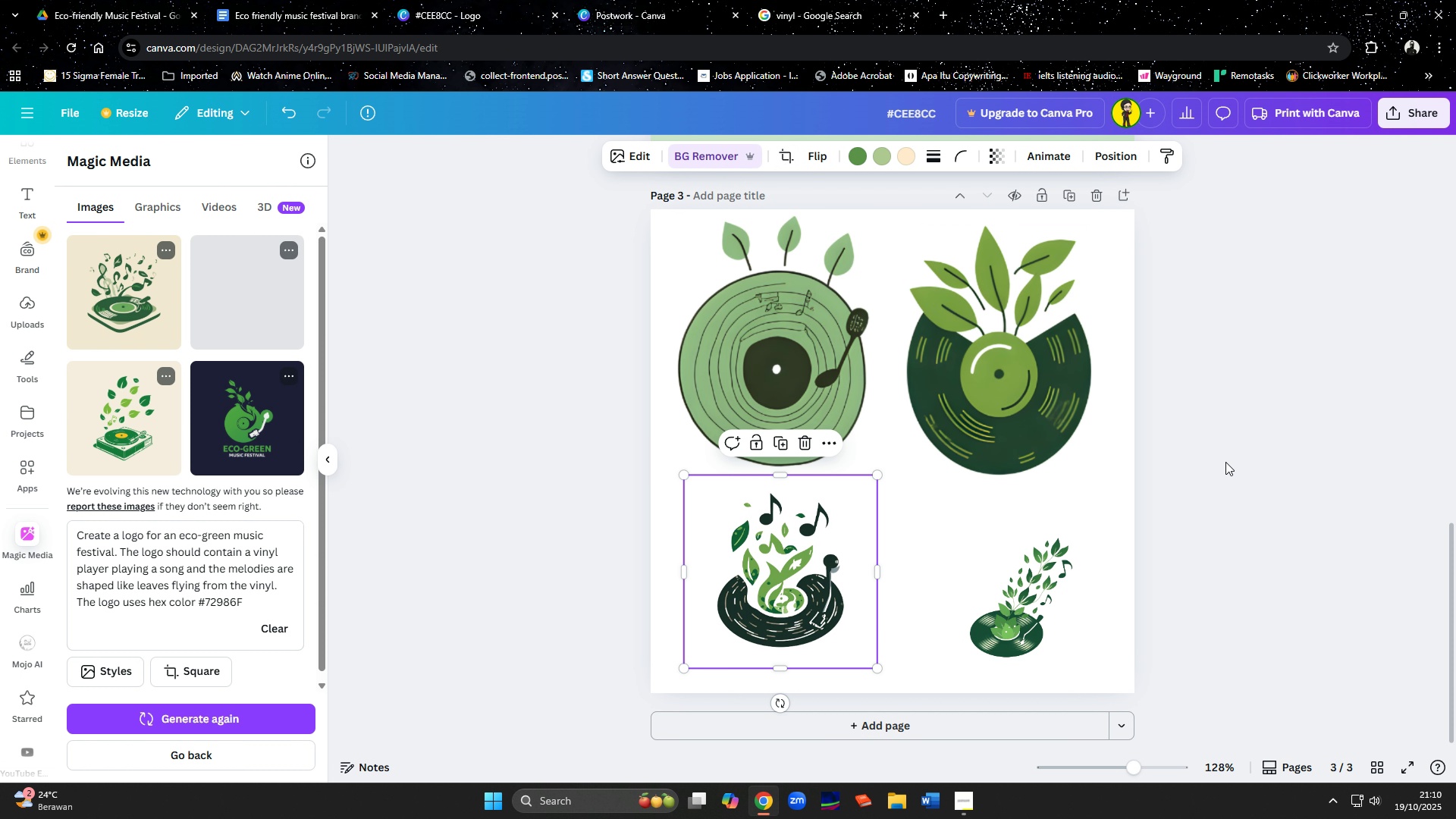 
scroll: coordinate [1117, 498], scroll_direction: down, amount: 2.0
 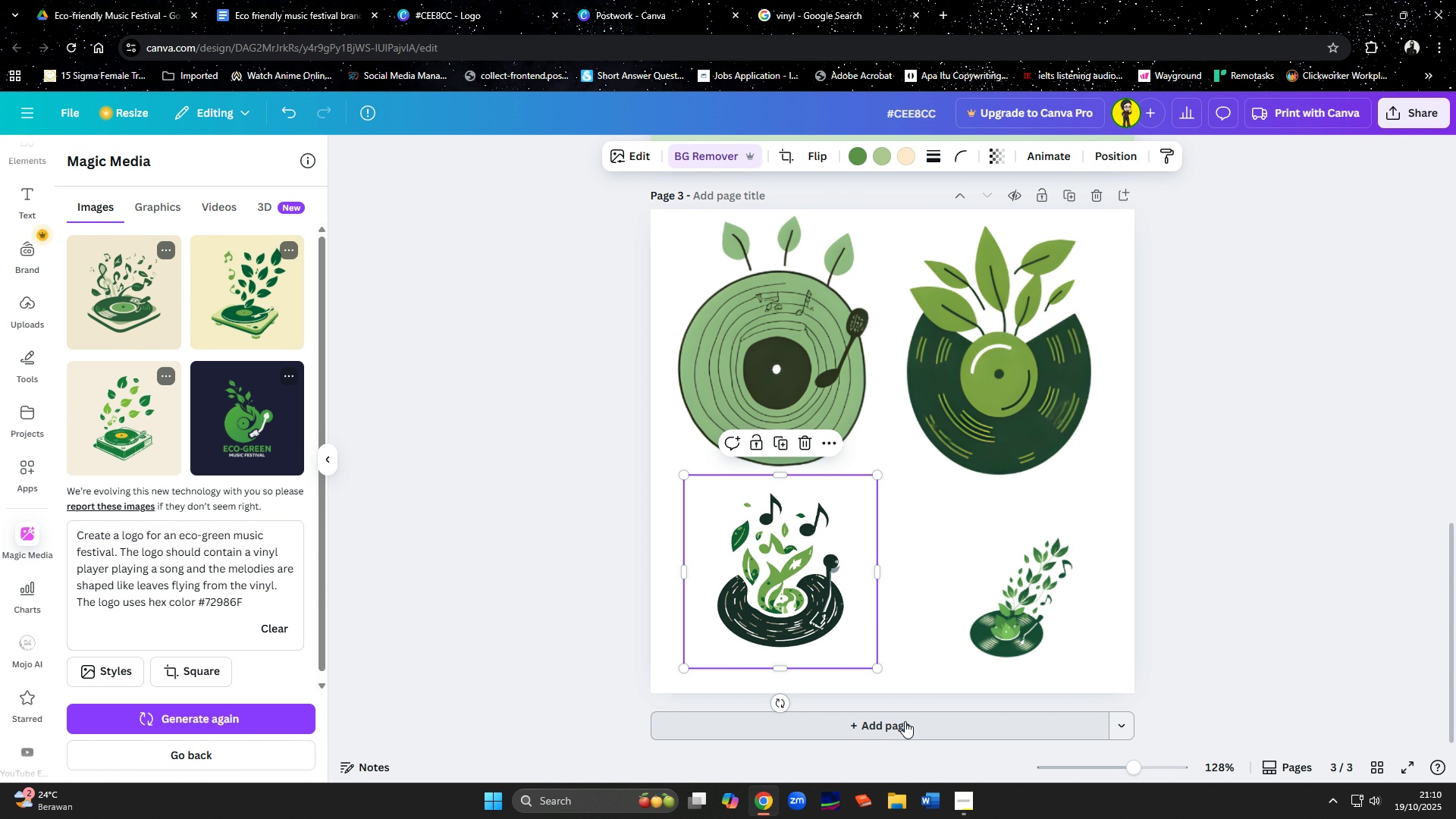 
left_click([905, 721])
 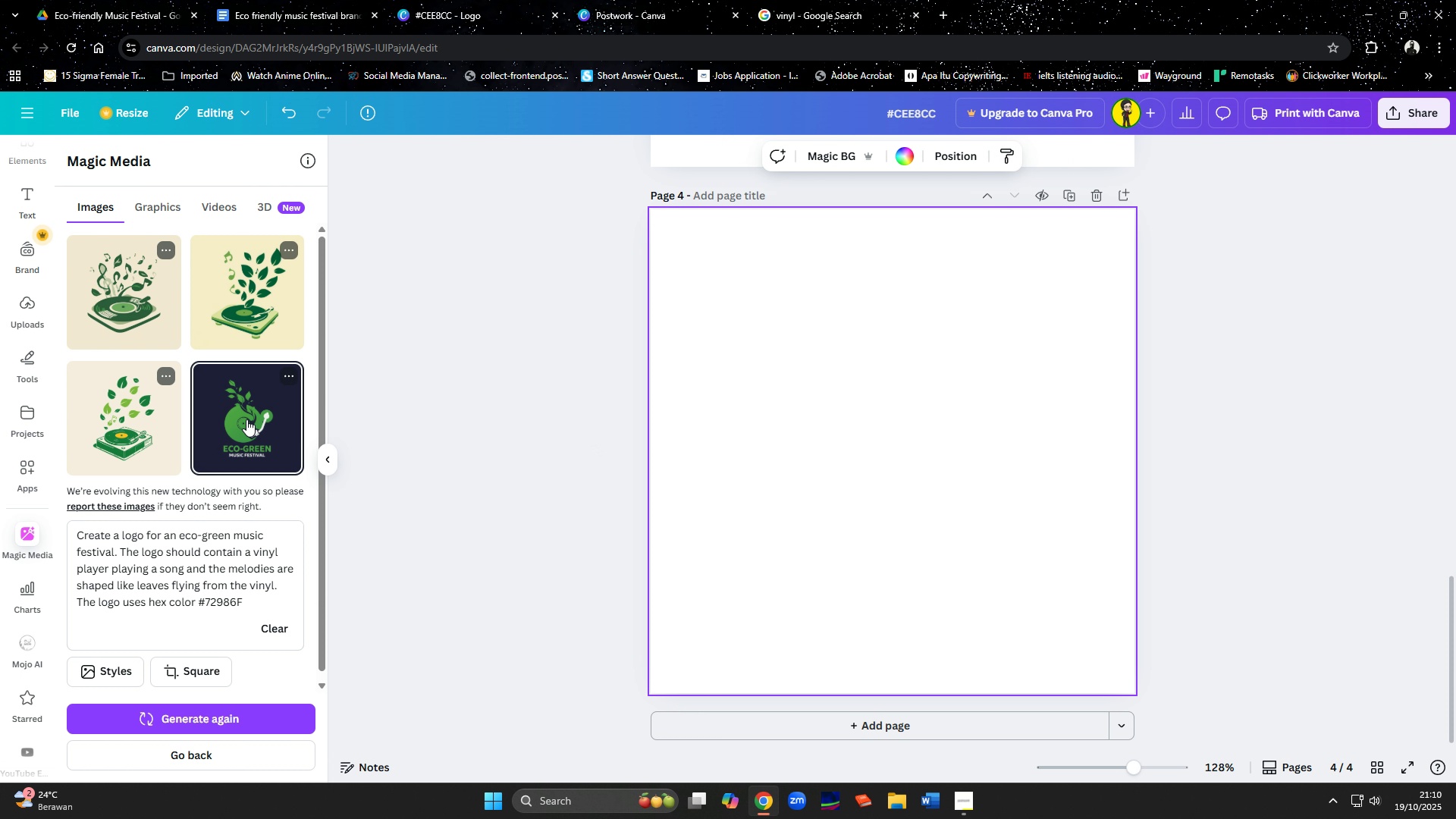 
left_click([246, 287])
 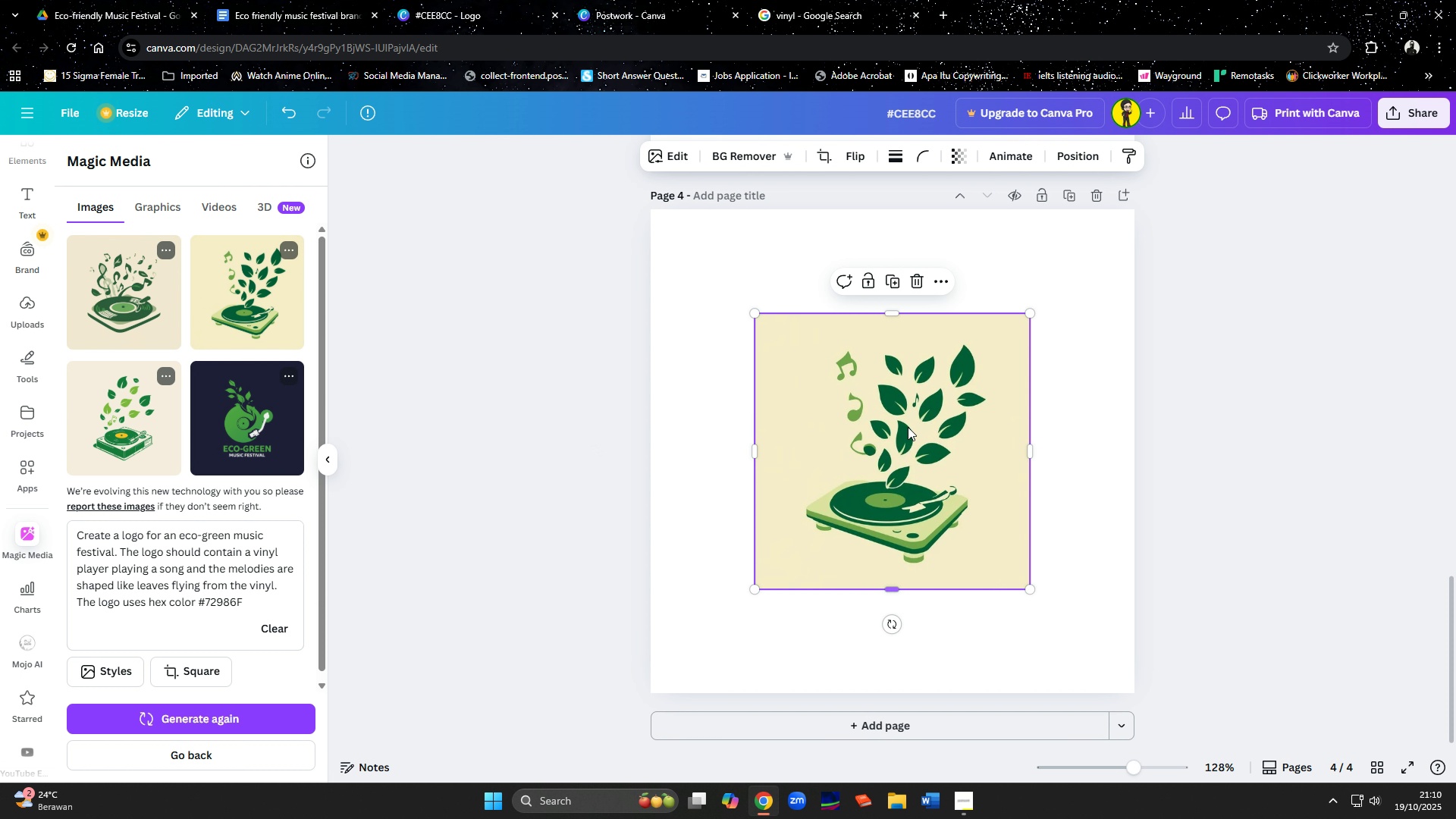 
left_click([738, 160])
 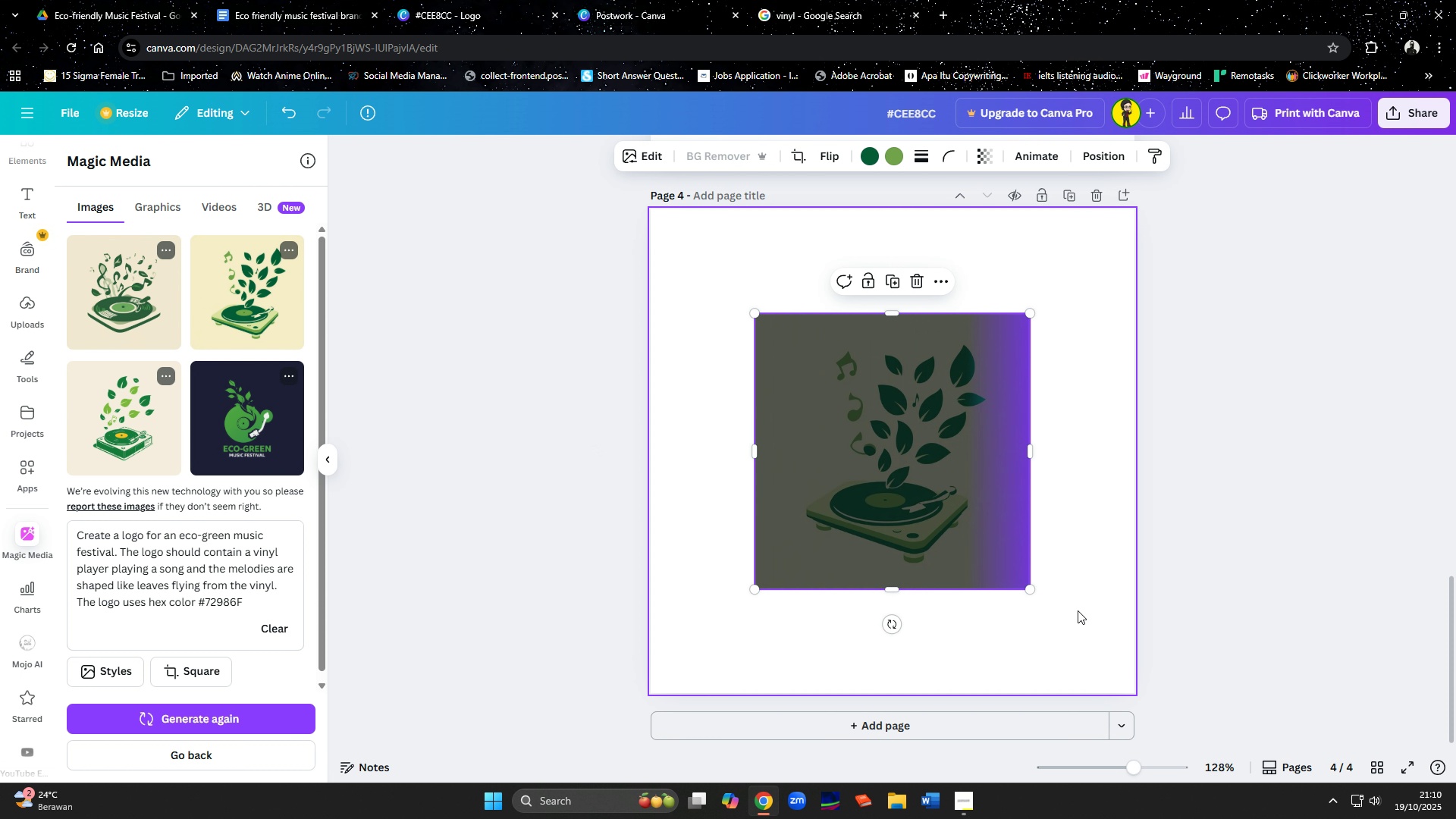 
wait(10.66)
 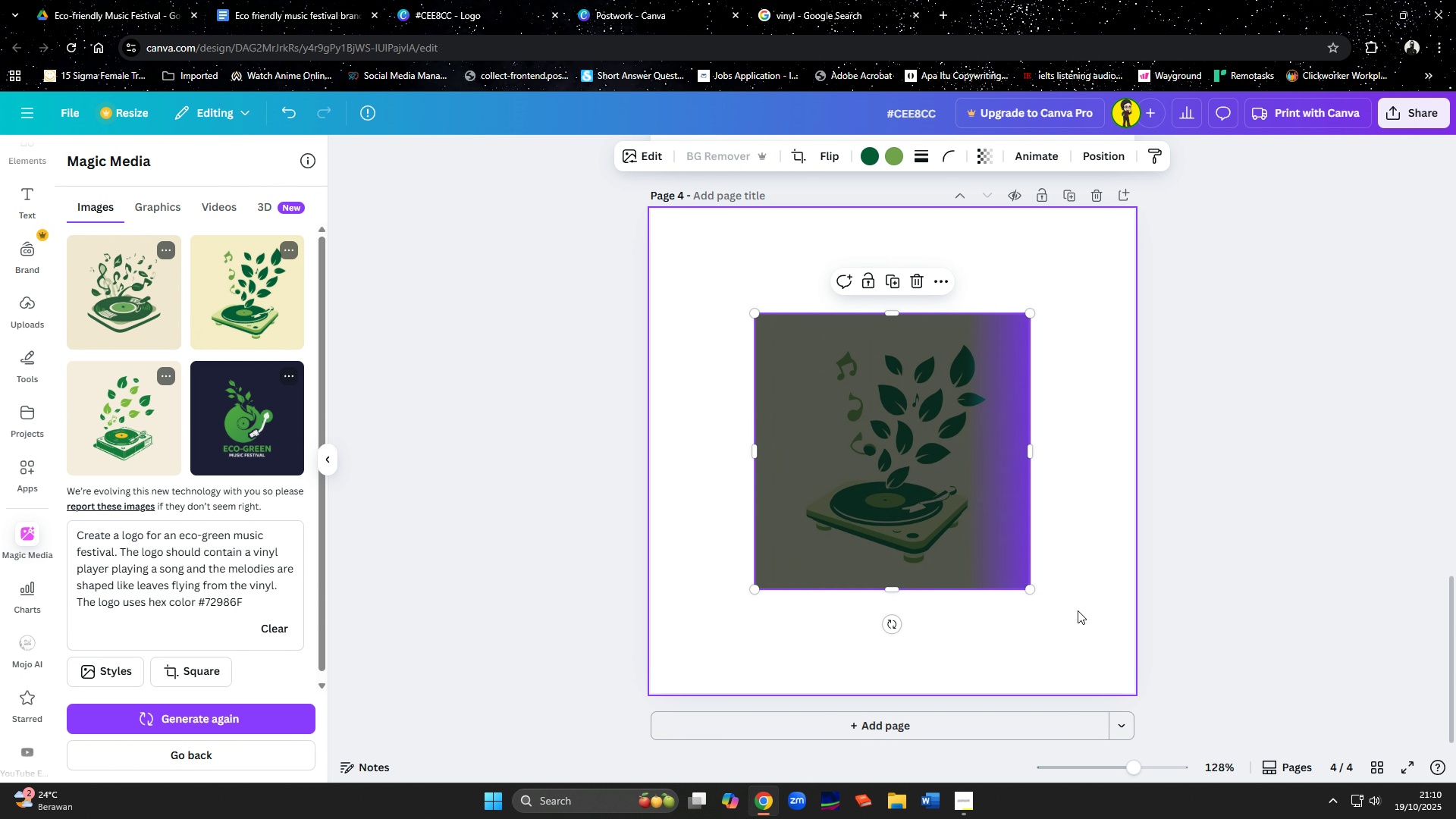 
left_click_drag(start_coordinate=[920, 538], to_coordinate=[843, 460])
 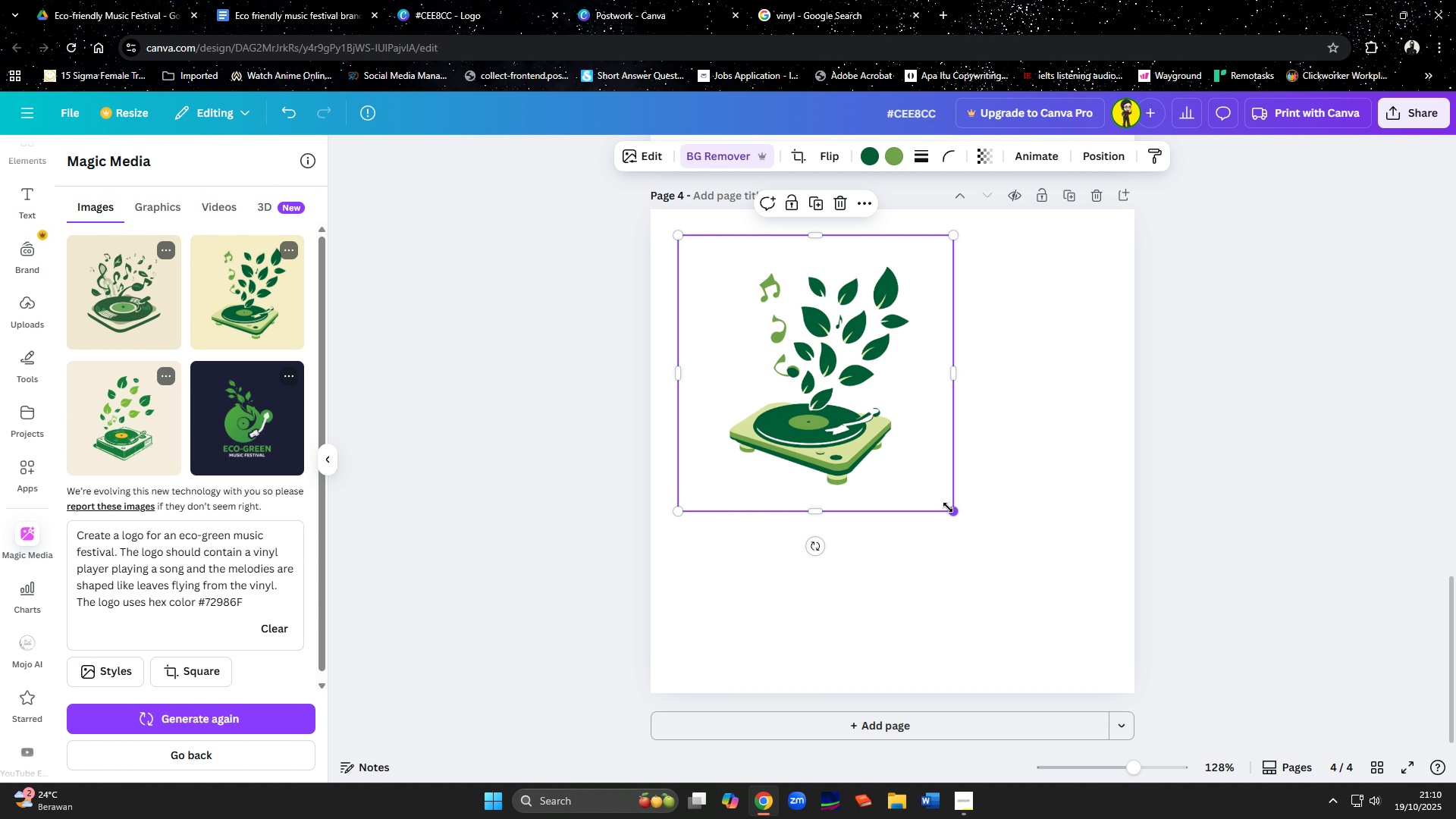 
left_click_drag(start_coordinate=[890, 449], to_coordinate=[864, 422])
 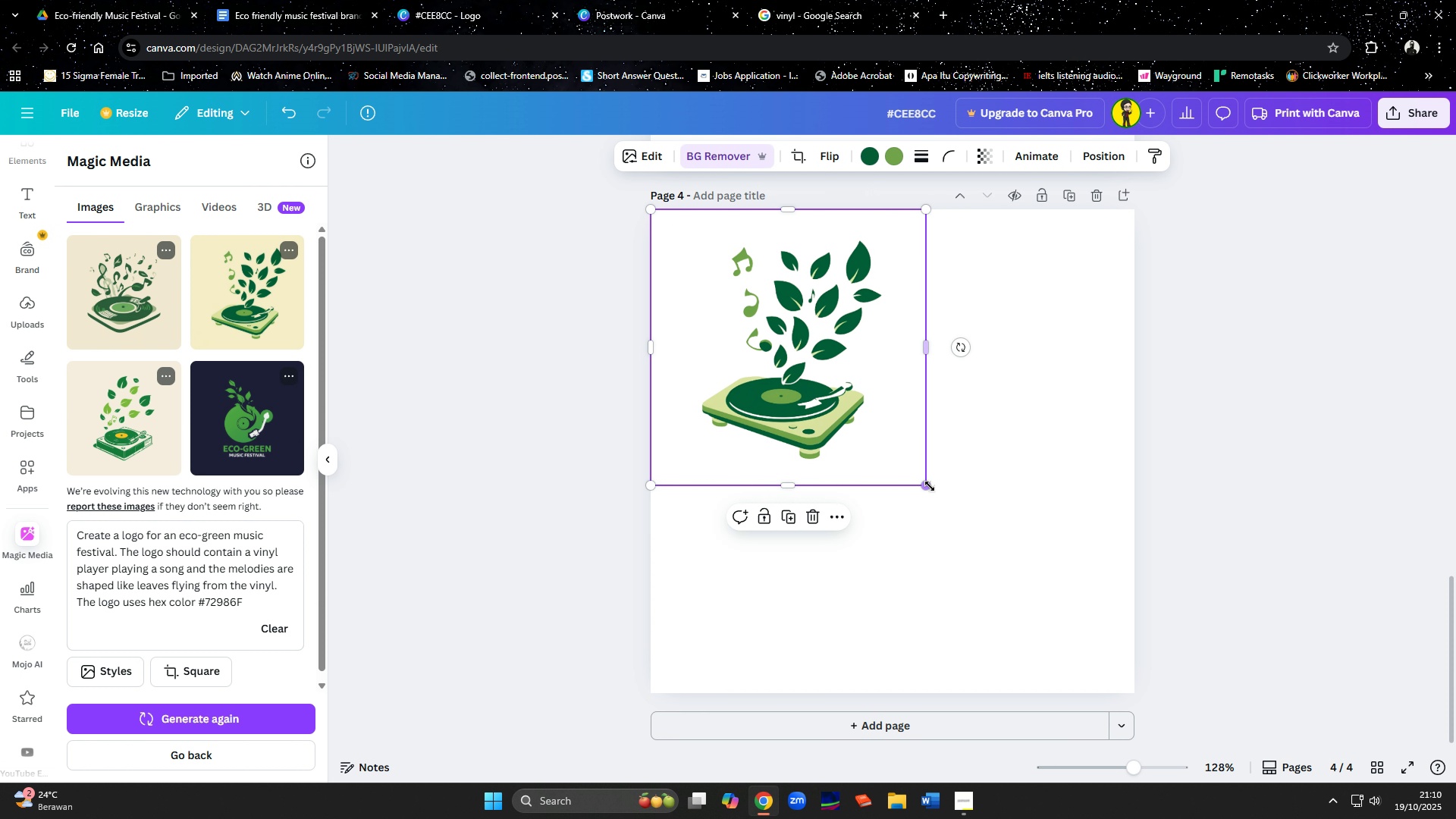 
left_click_drag(start_coordinate=[930, 487], to_coordinate=[923, 422])
 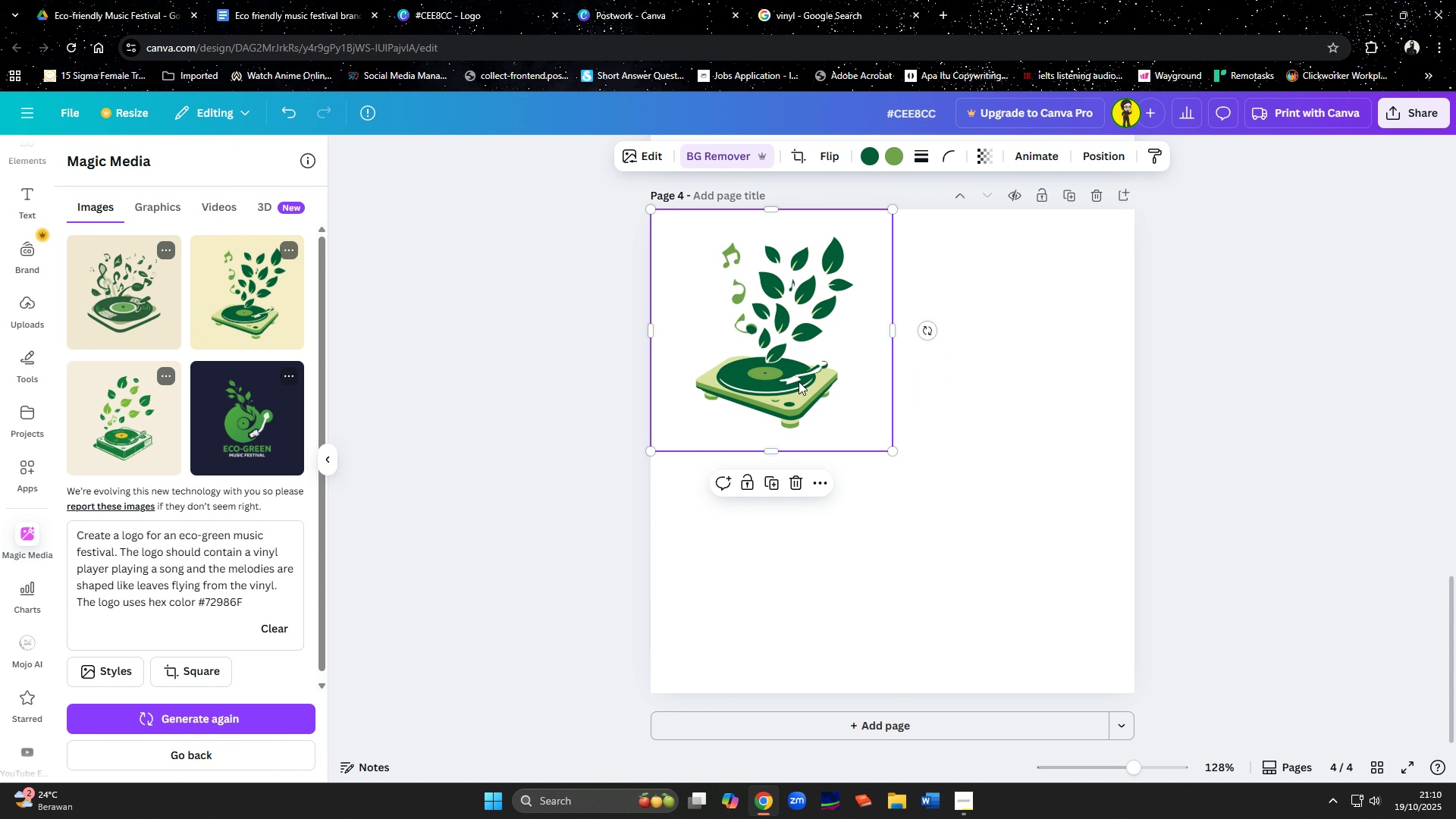 
left_click([799, 381])
 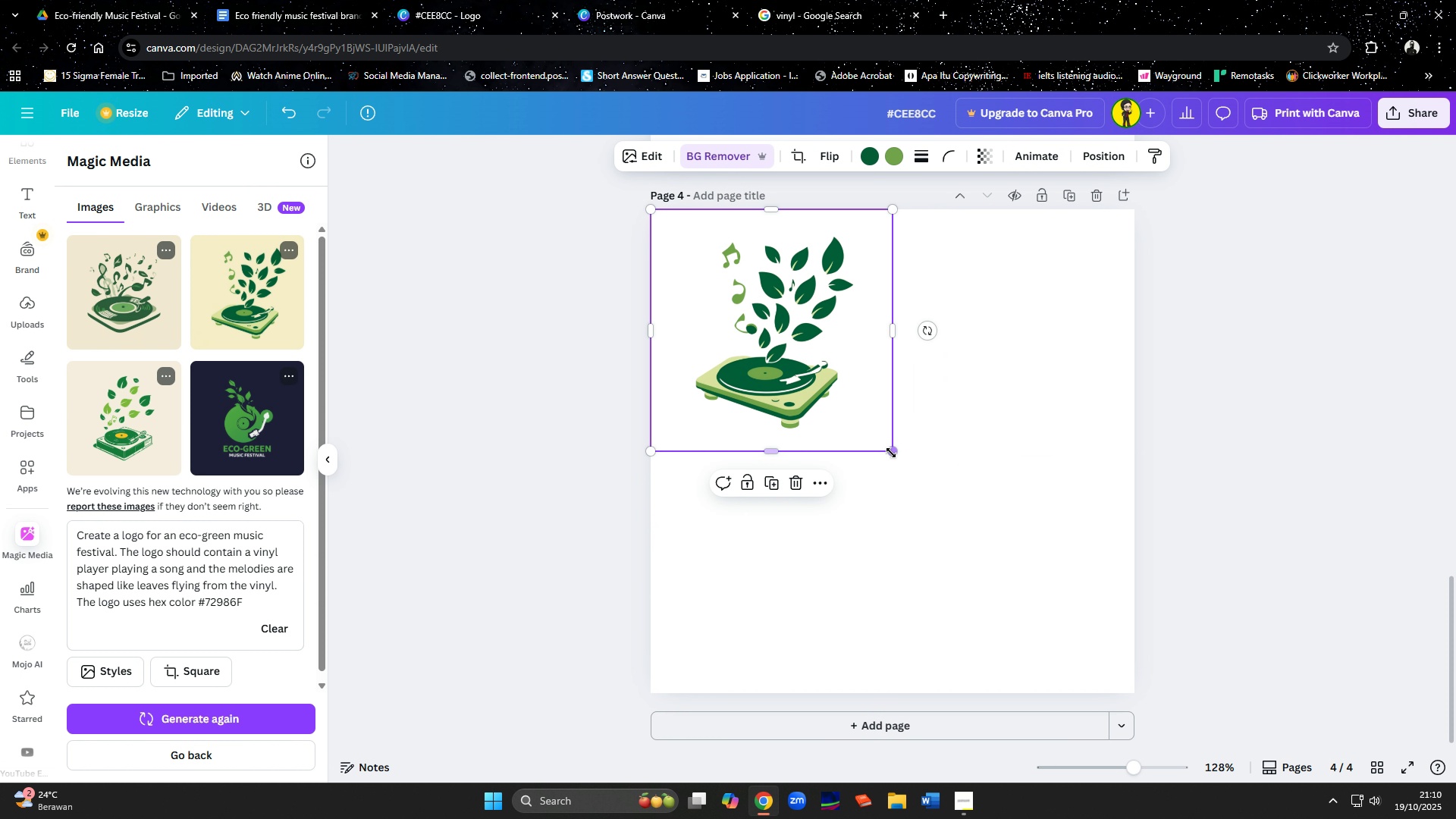 
left_click_drag(start_coordinate=[893, 453], to_coordinate=[899, 450])
 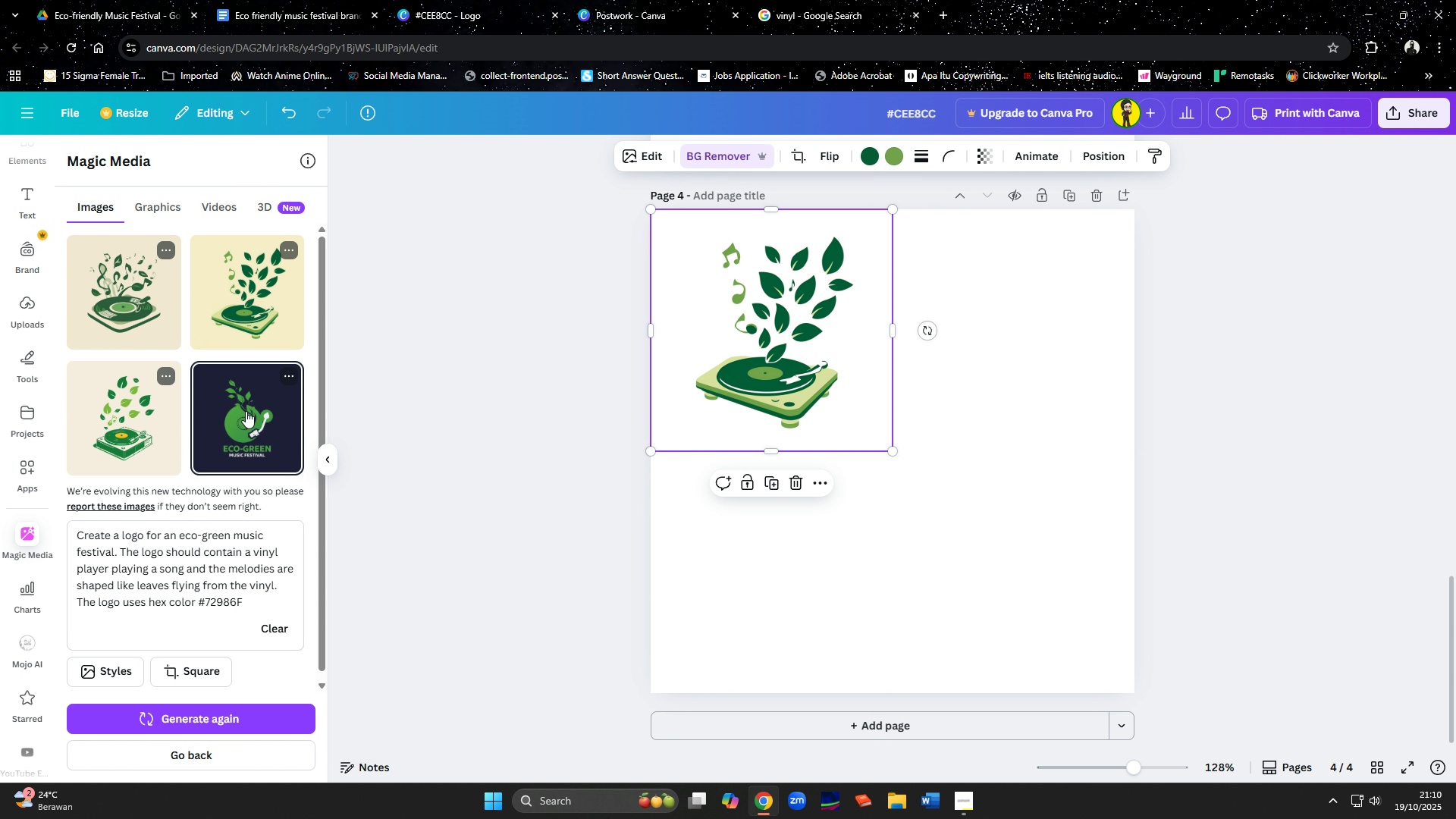 
left_click([246, 411])
 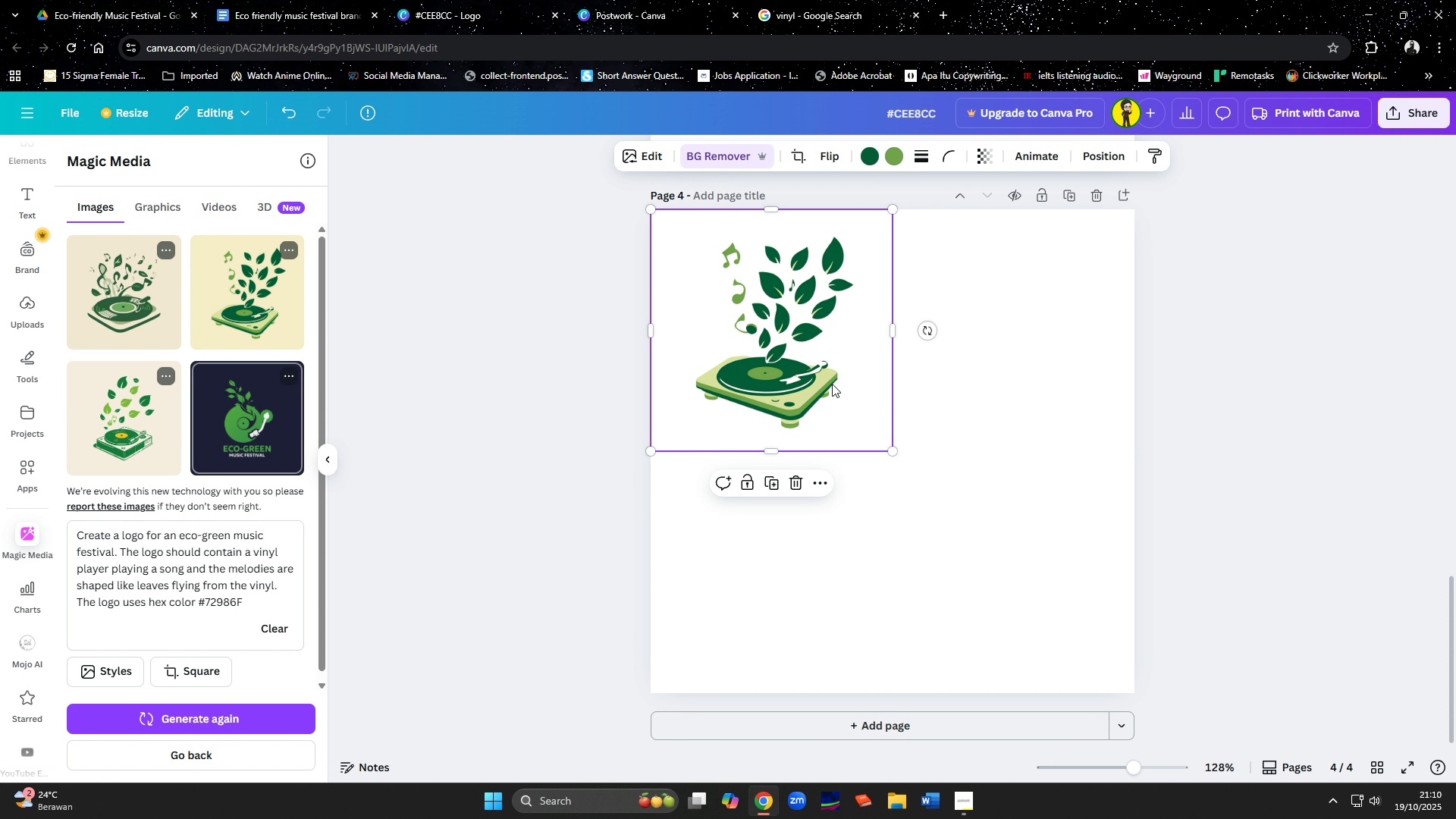 
mouse_move([838, 365])
 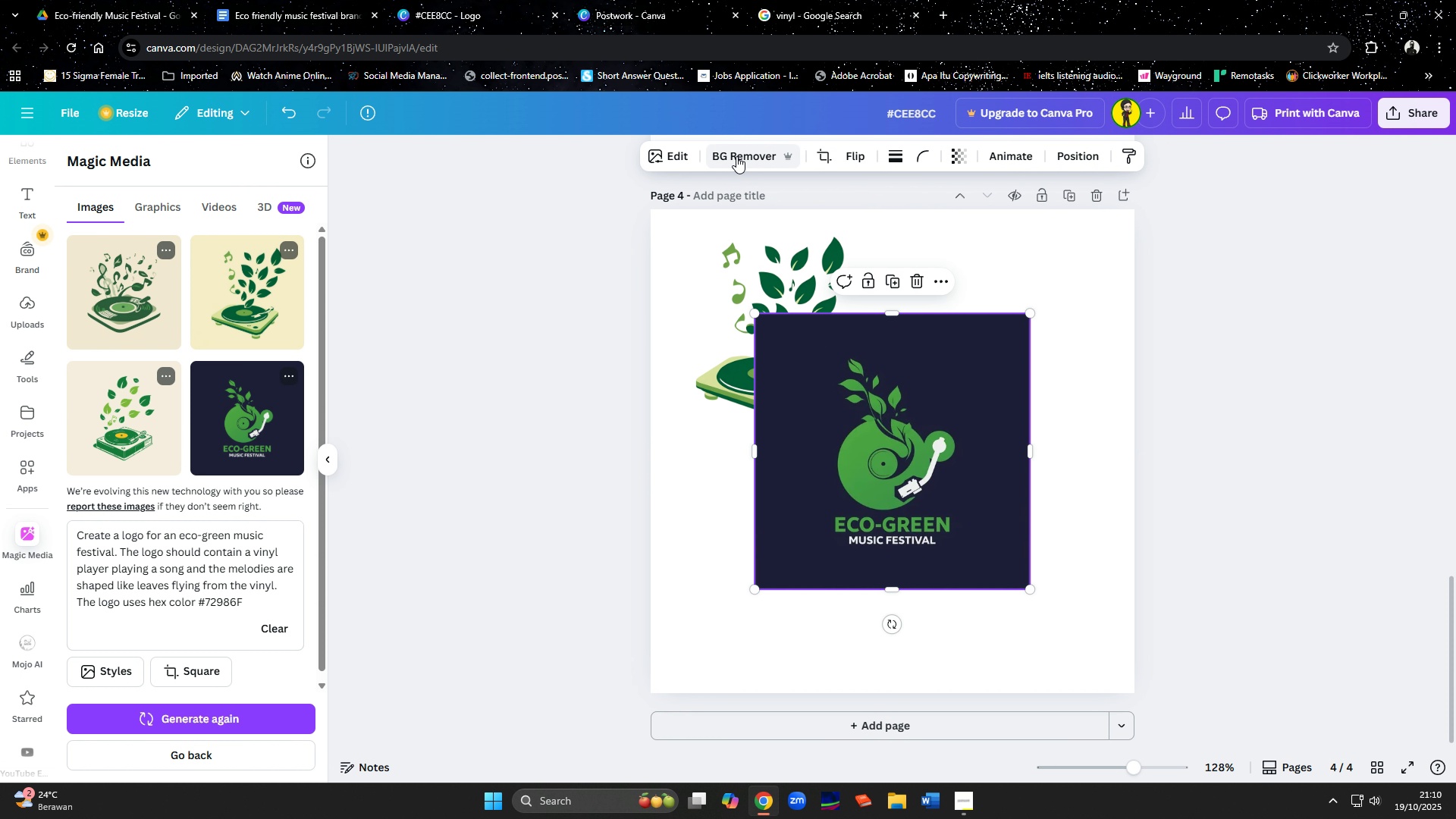 
left_click([736, 155])
 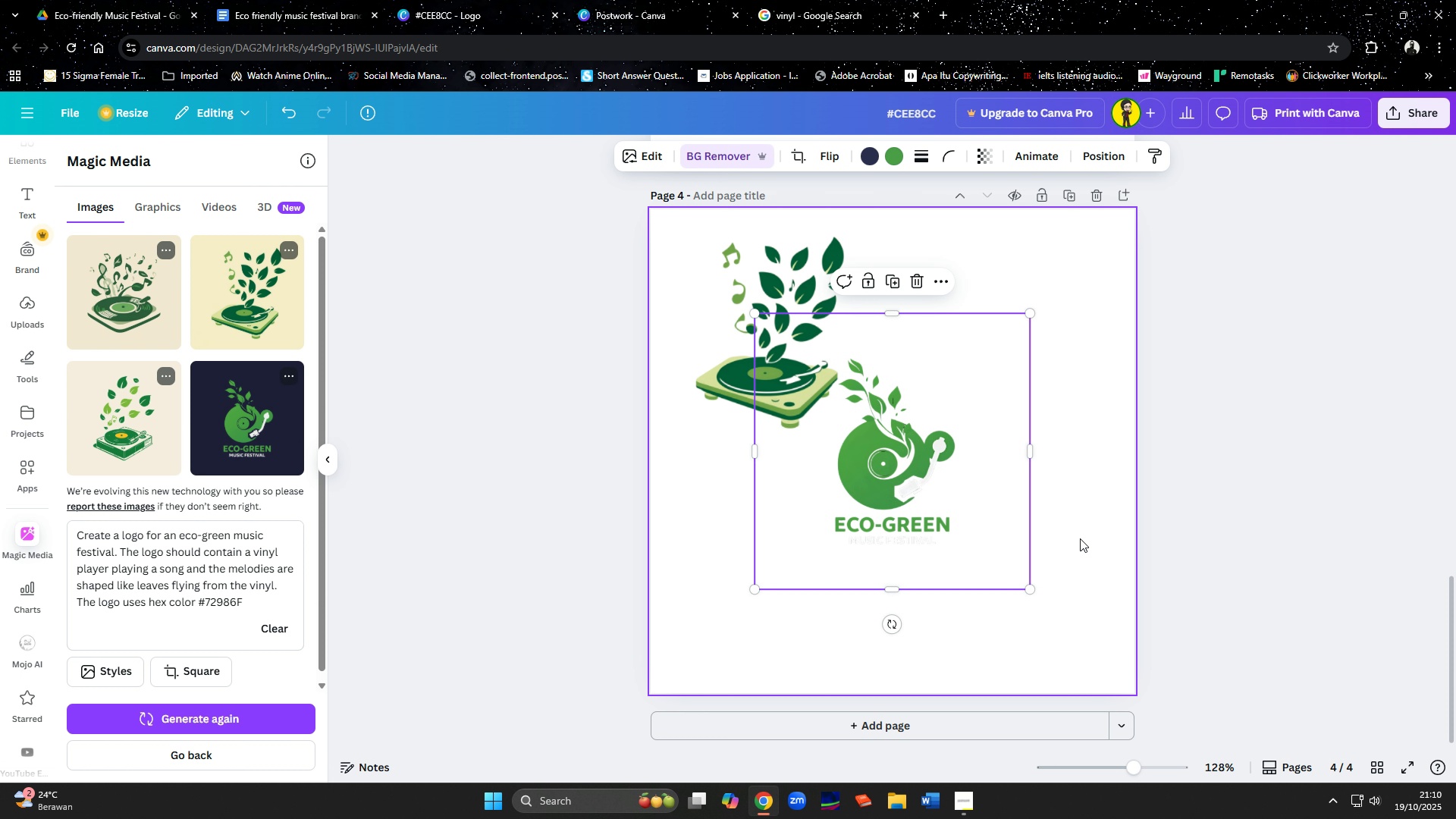 
wait(8.82)
 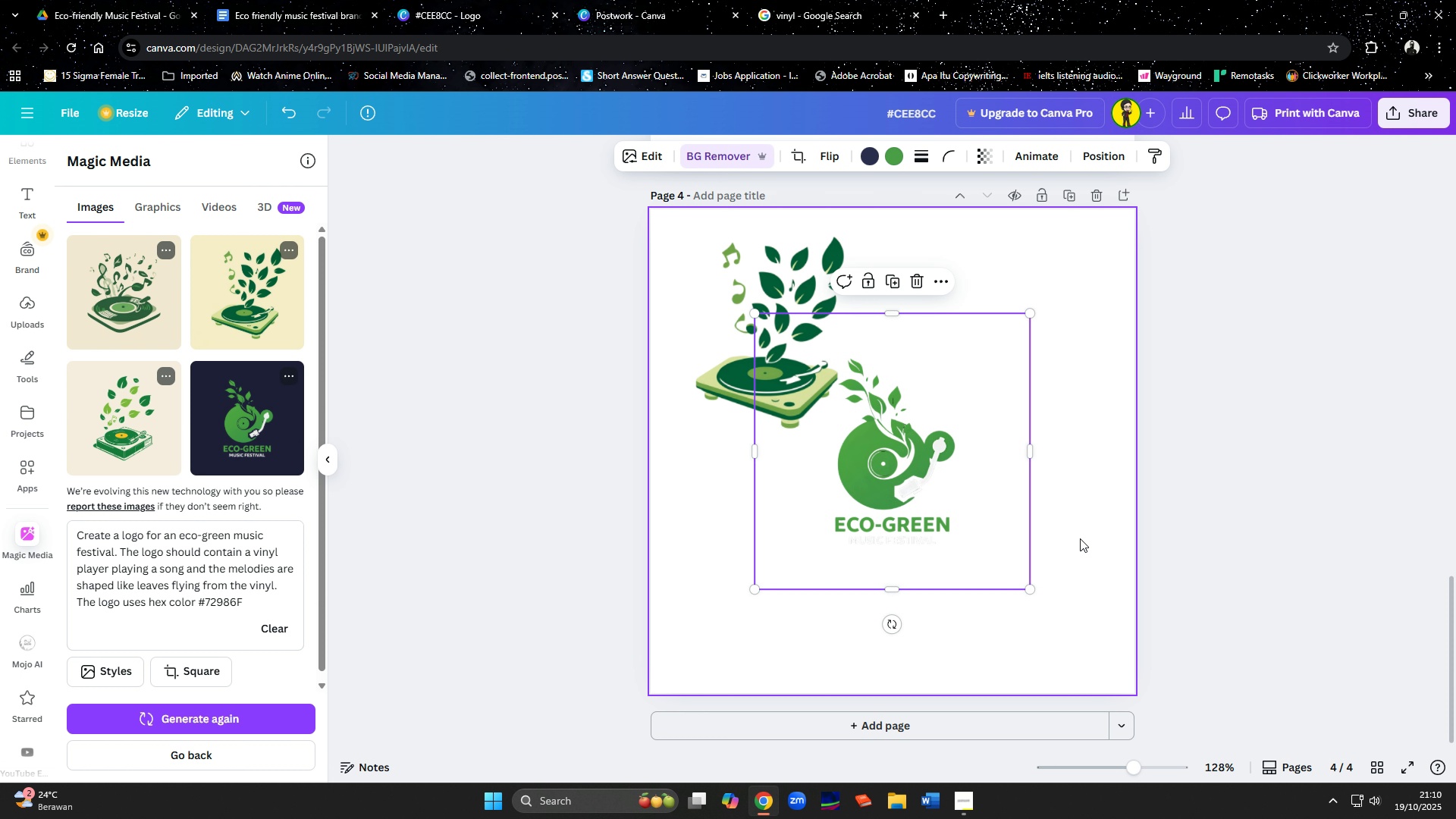 
left_click_drag(start_coordinate=[890, 589], to_coordinate=[902, 515])
 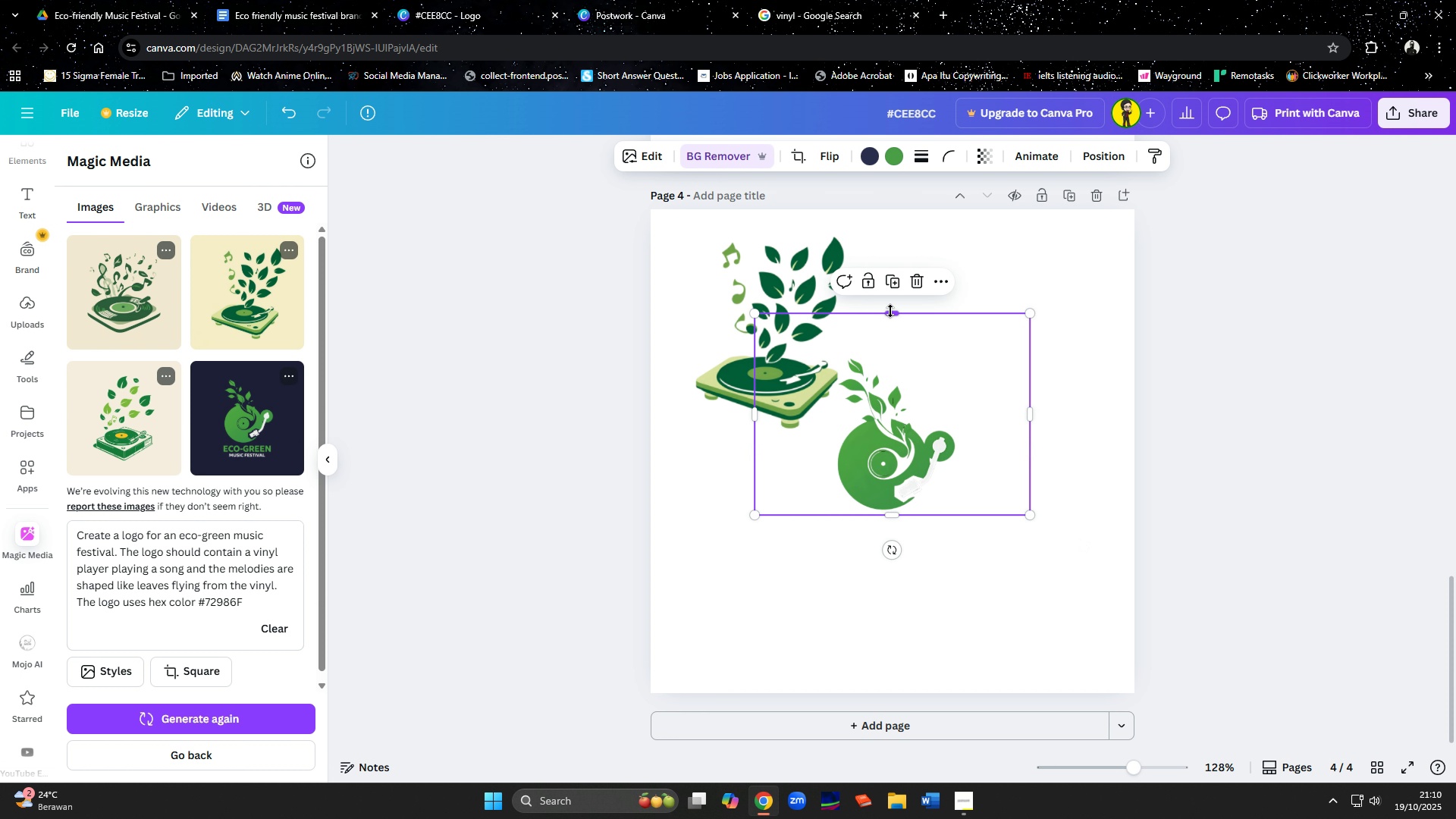 
left_click_drag(start_coordinate=[890, 311], to_coordinate=[902, 350])
 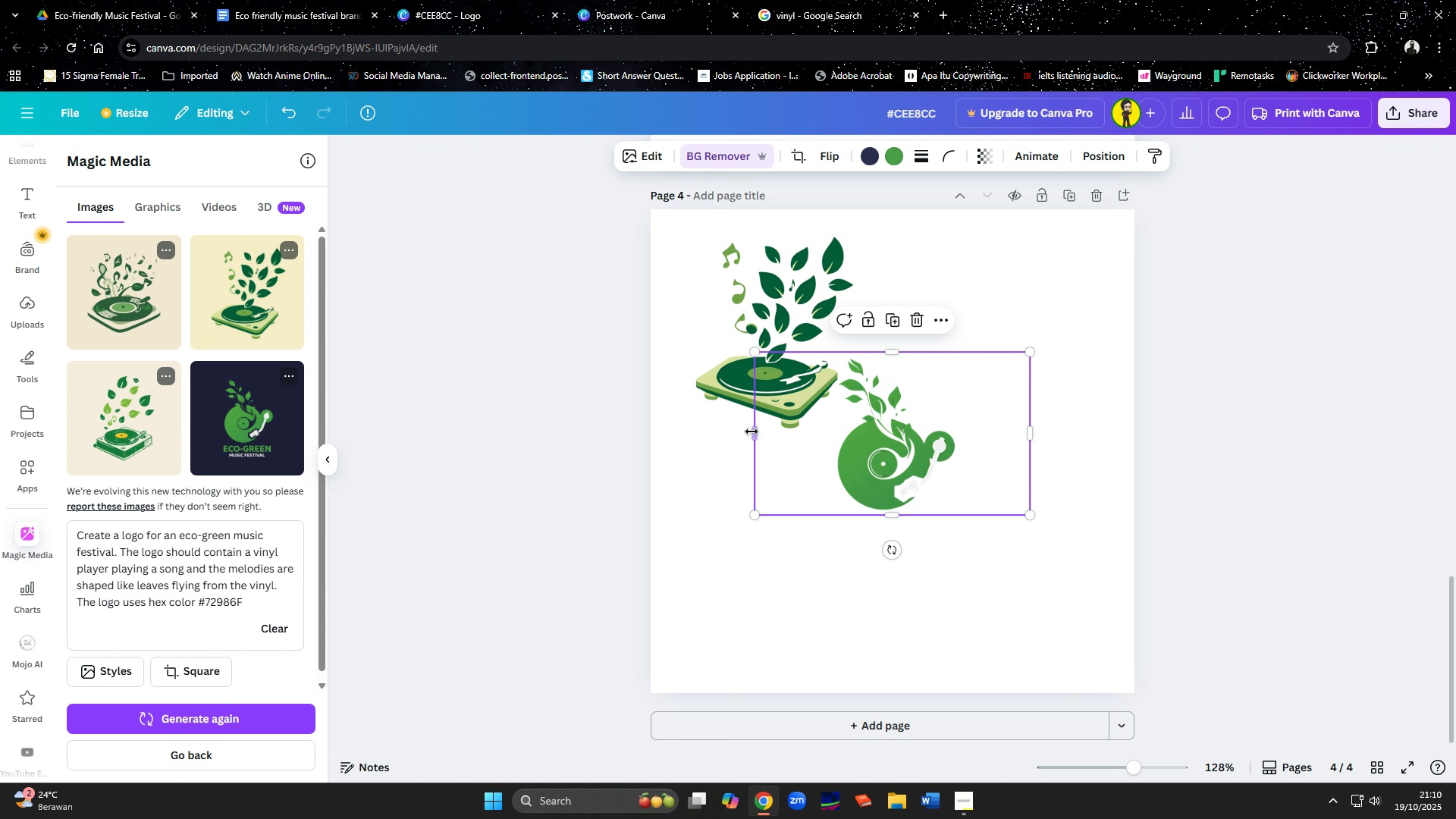 
left_click_drag(start_coordinate=[755, 431], to_coordinate=[821, 441])
 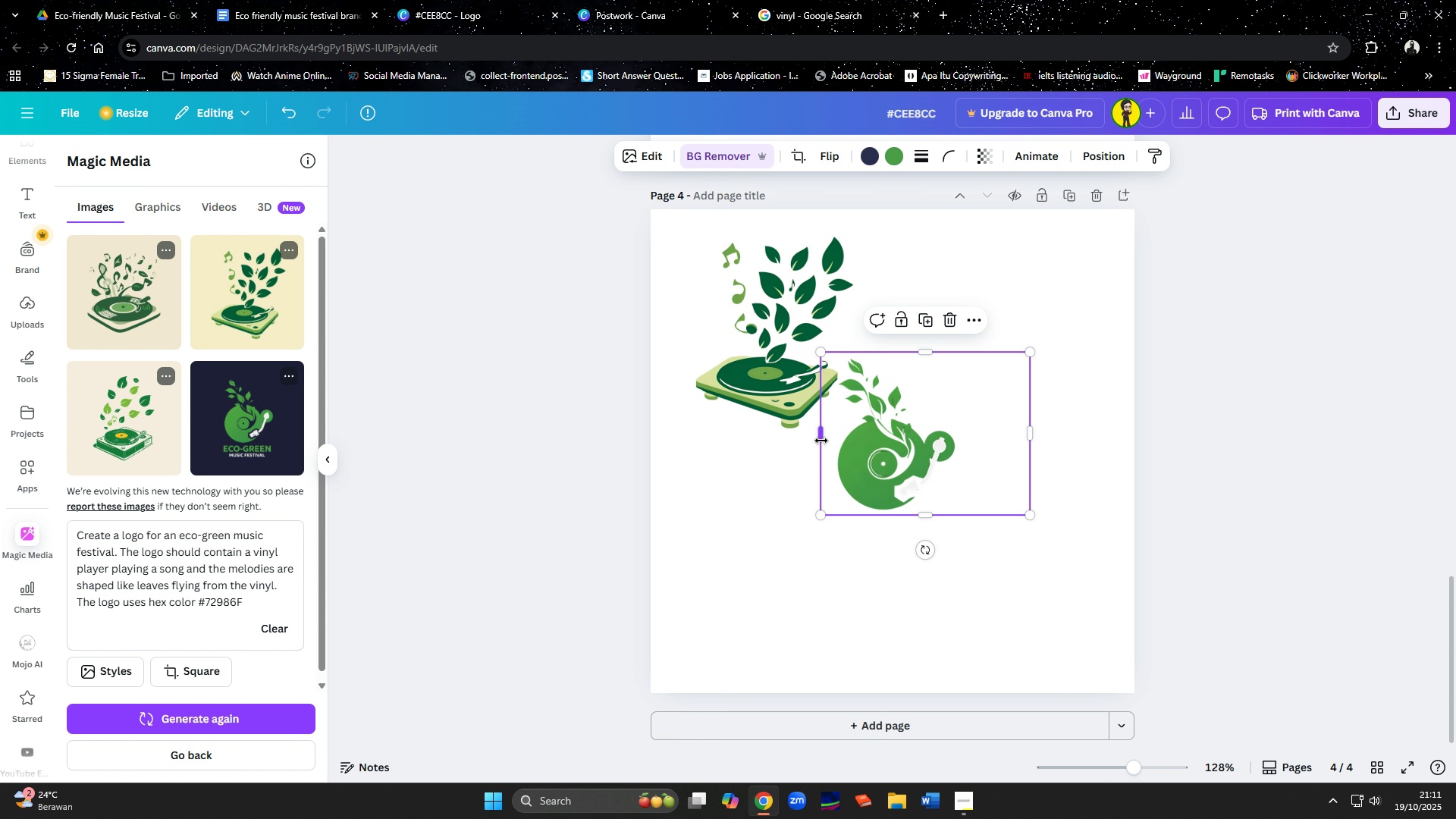 
left_click_drag(start_coordinate=[821, 441], to_coordinate=[807, 442])
 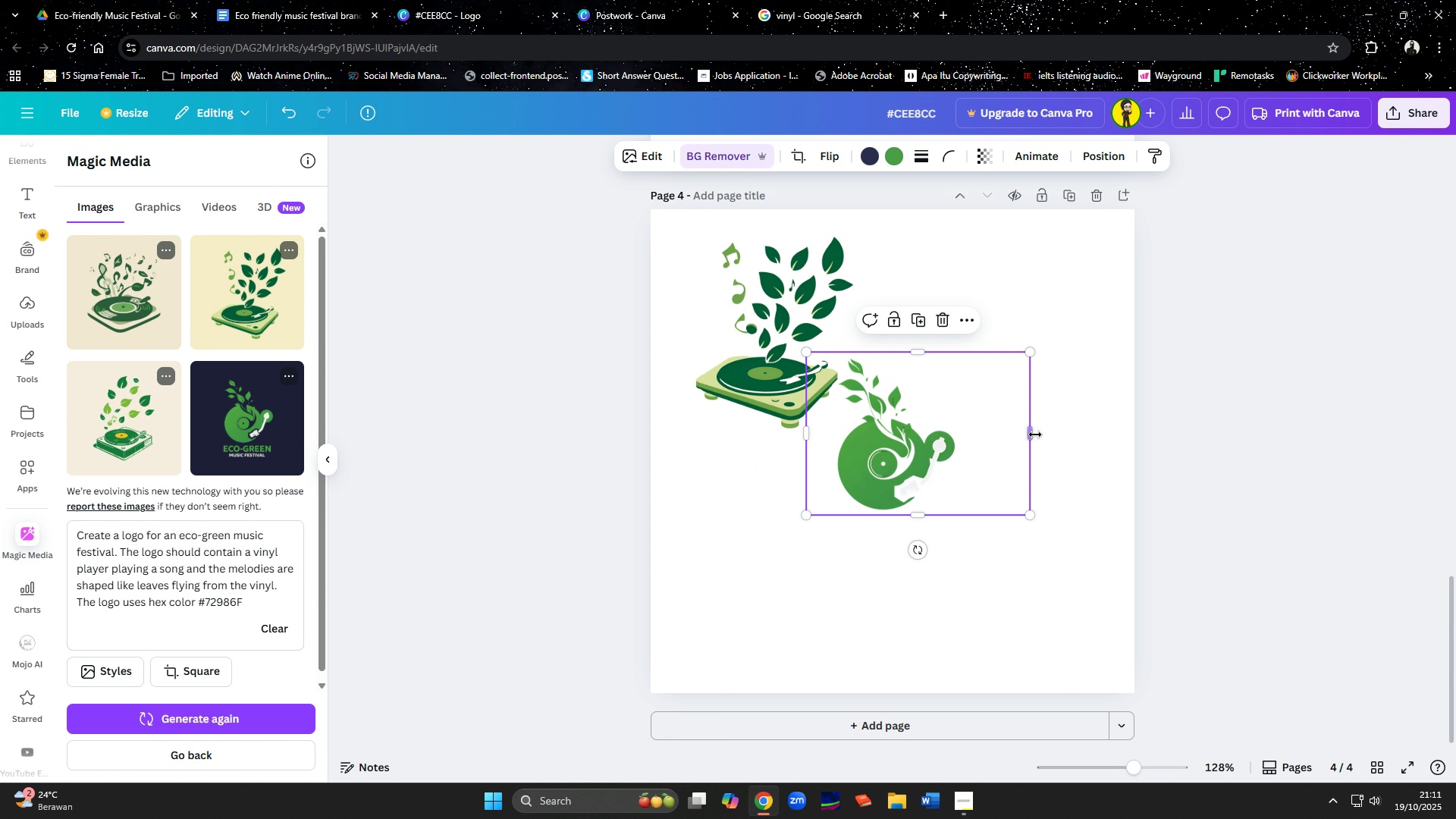 
left_click_drag(start_coordinate=[1035, 435], to_coordinate=[974, 437])
 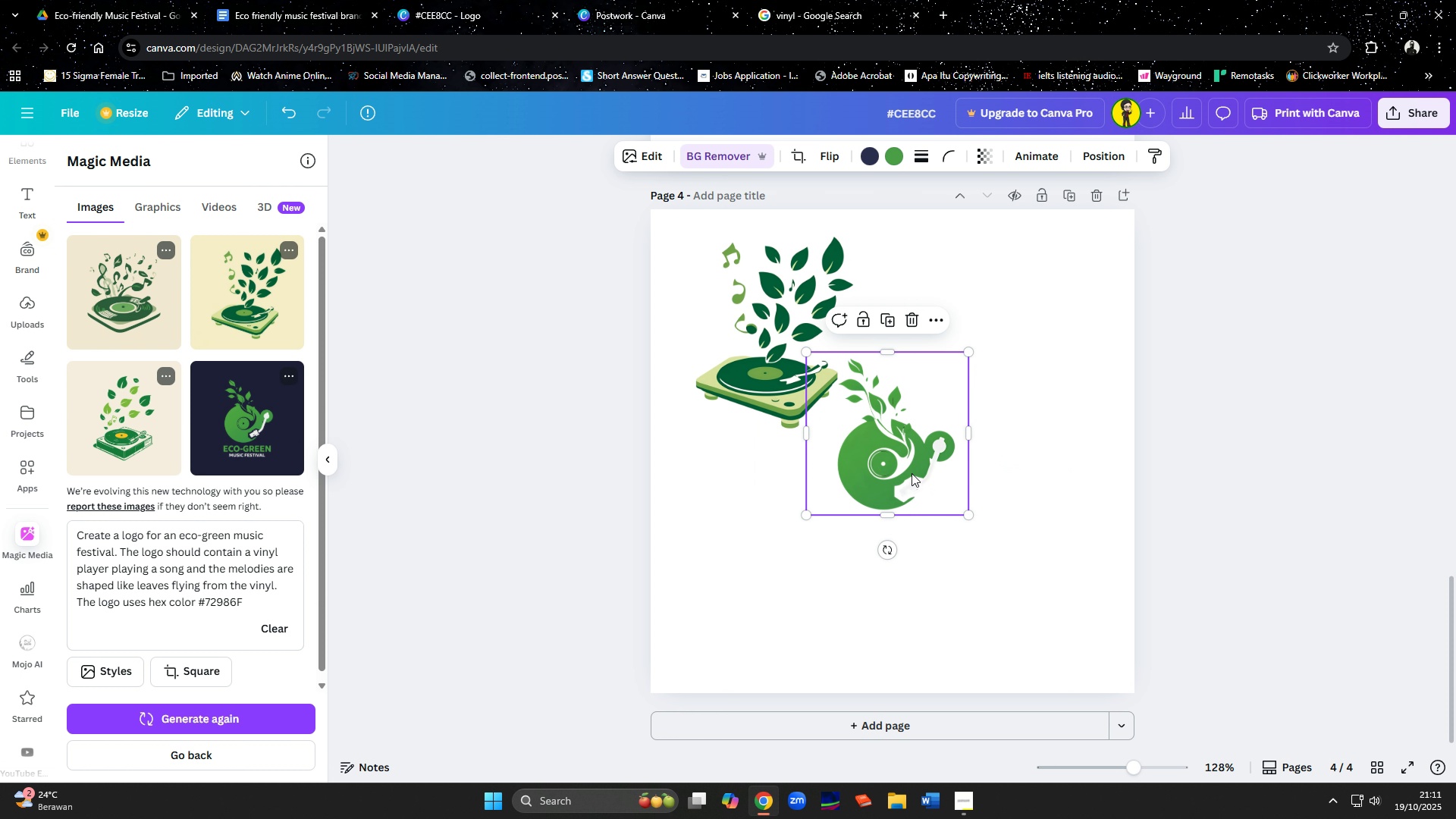 
left_click_drag(start_coordinate=[912, 473], to_coordinate=[1001, 366])
 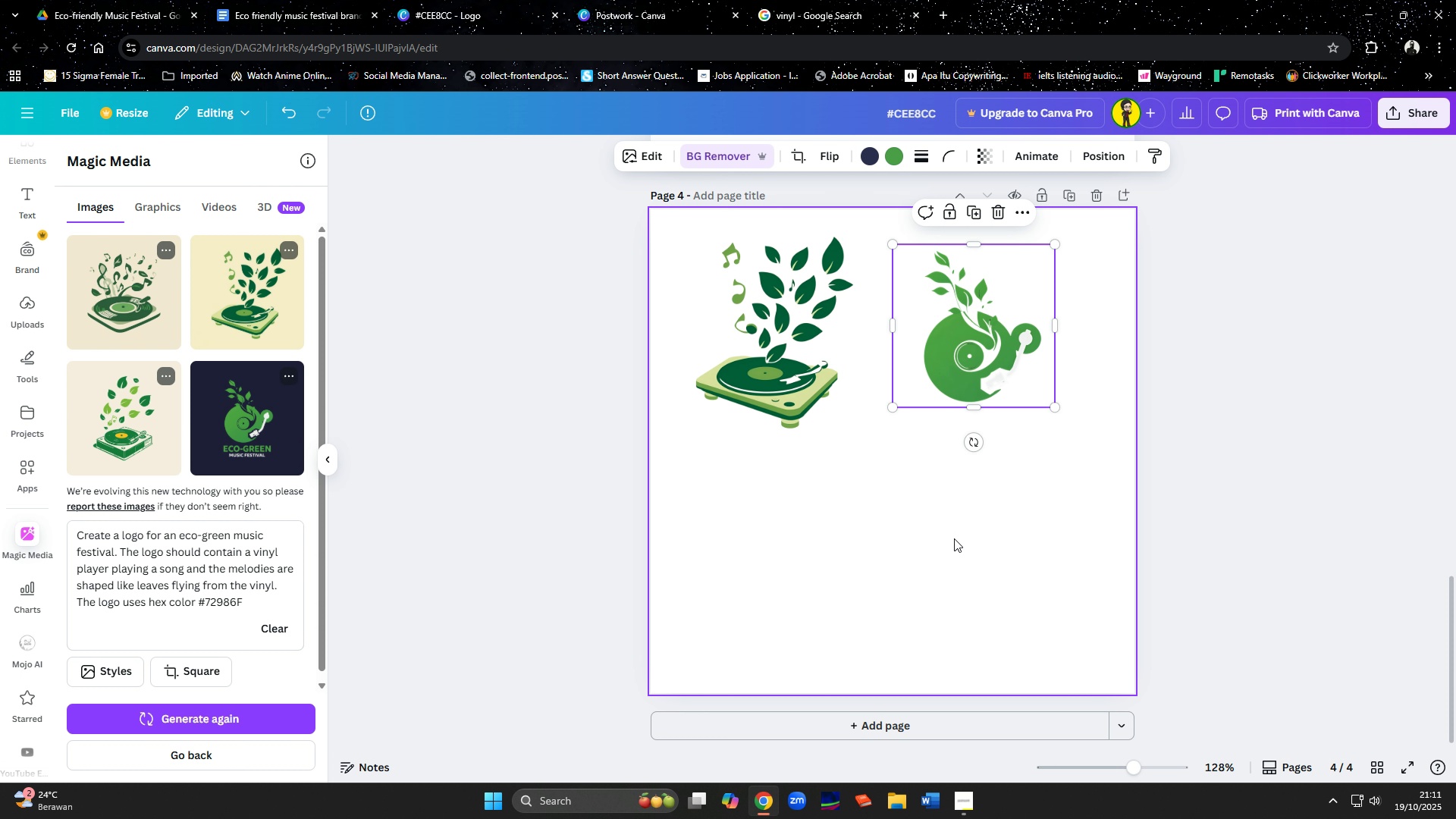 
left_click([934, 569])
 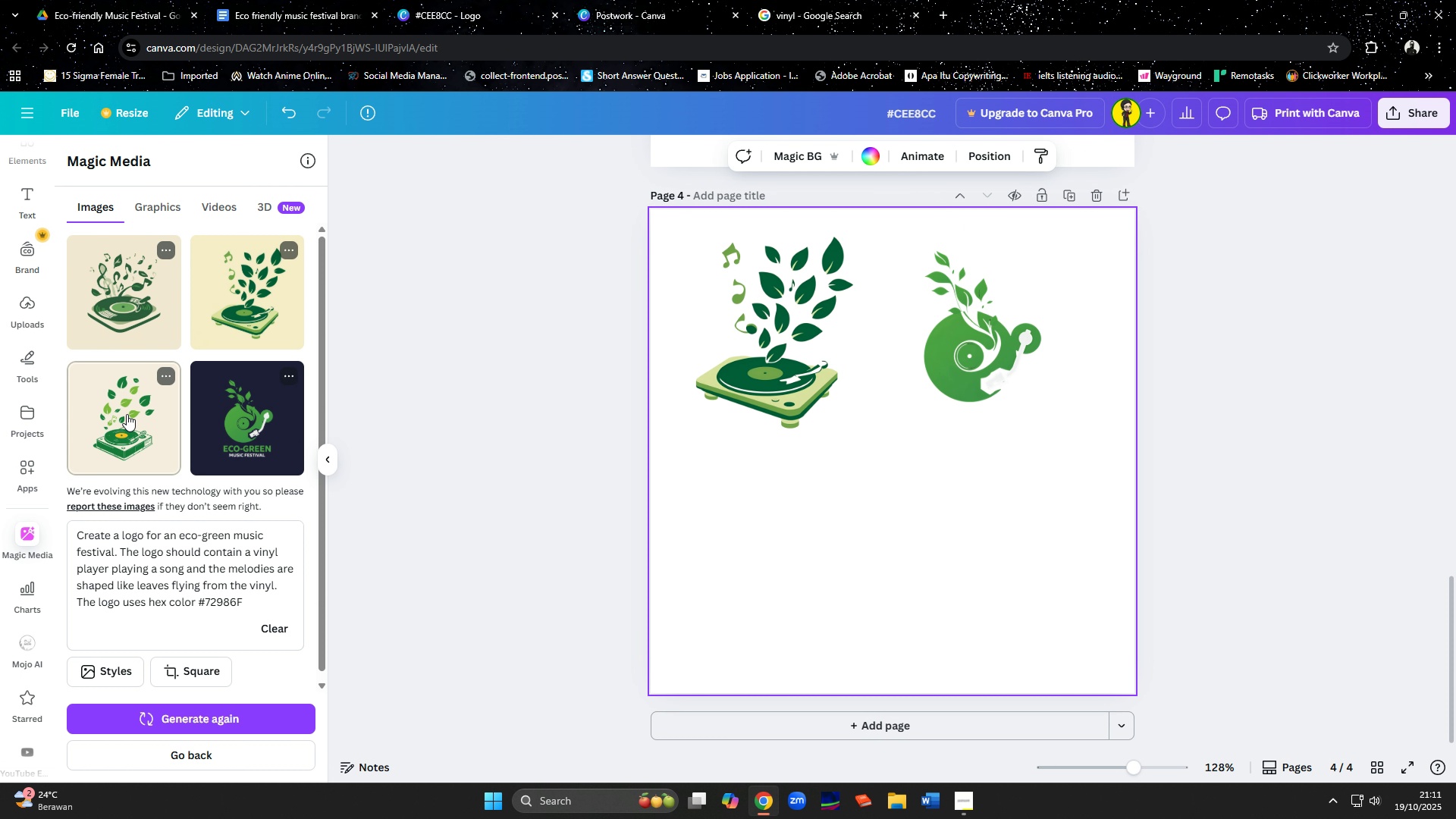 
left_click([113, 315])
 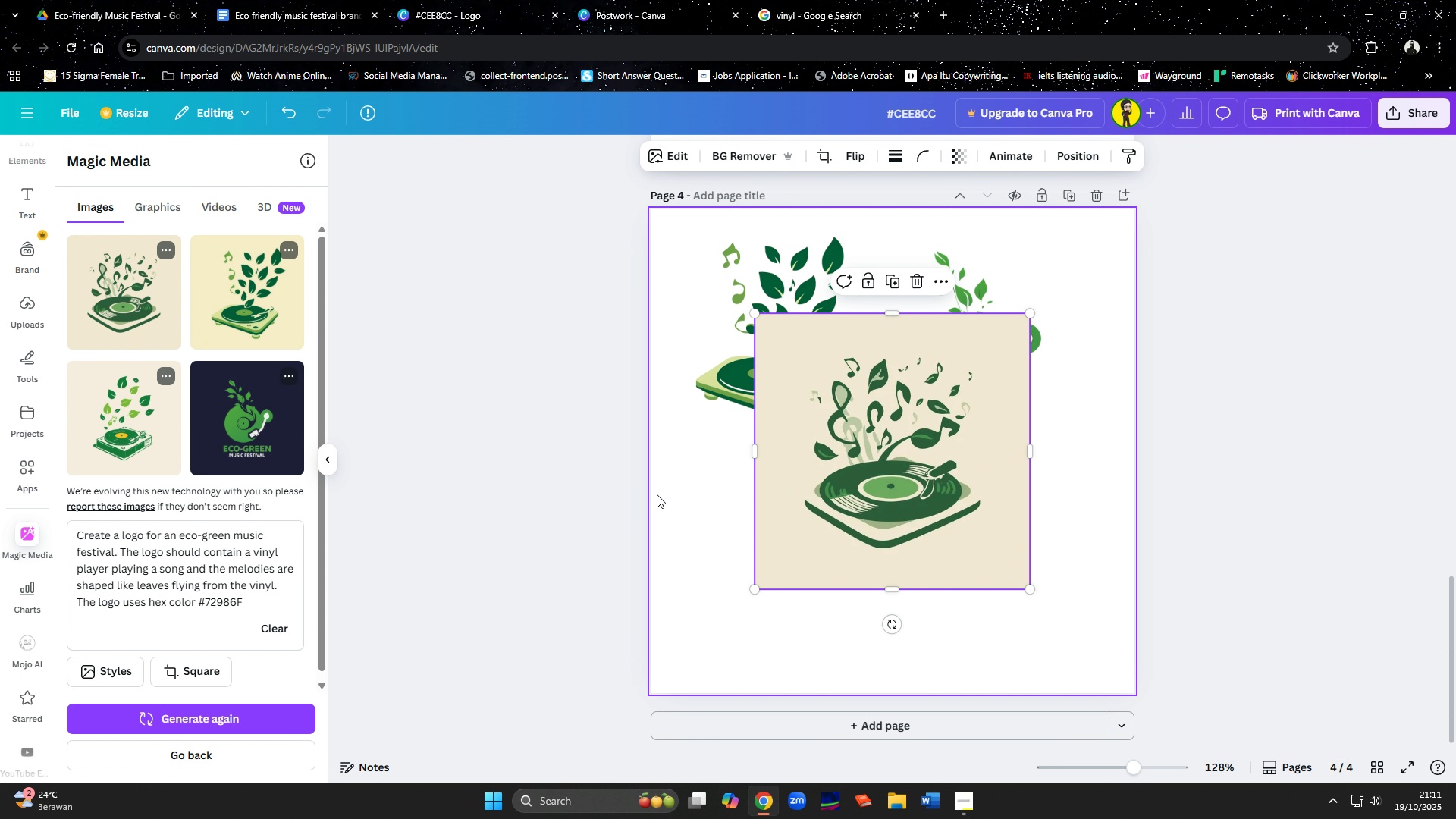 
left_click_drag(start_coordinate=[867, 499], to_coordinate=[814, 545])
 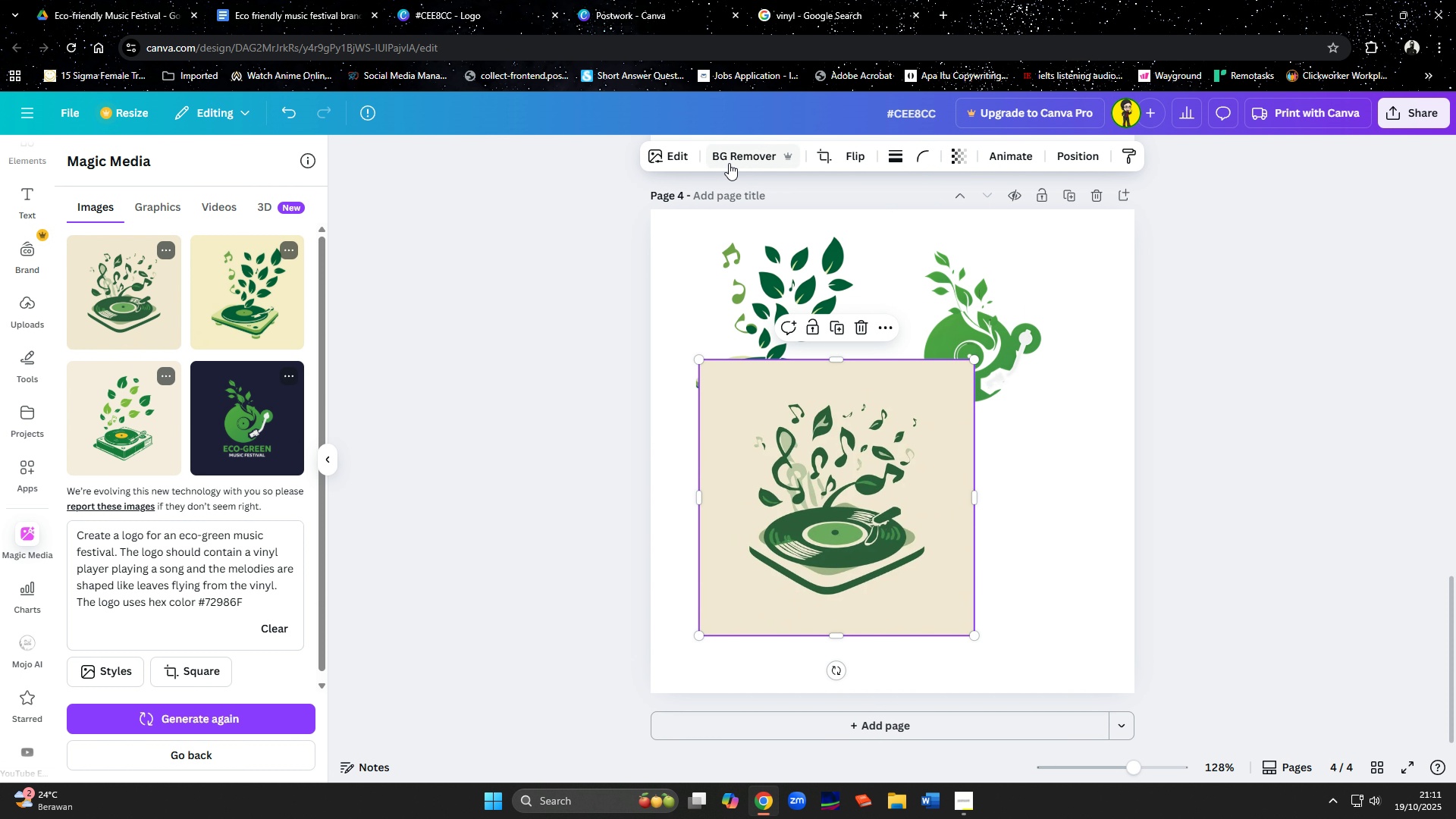 
left_click([730, 161])
 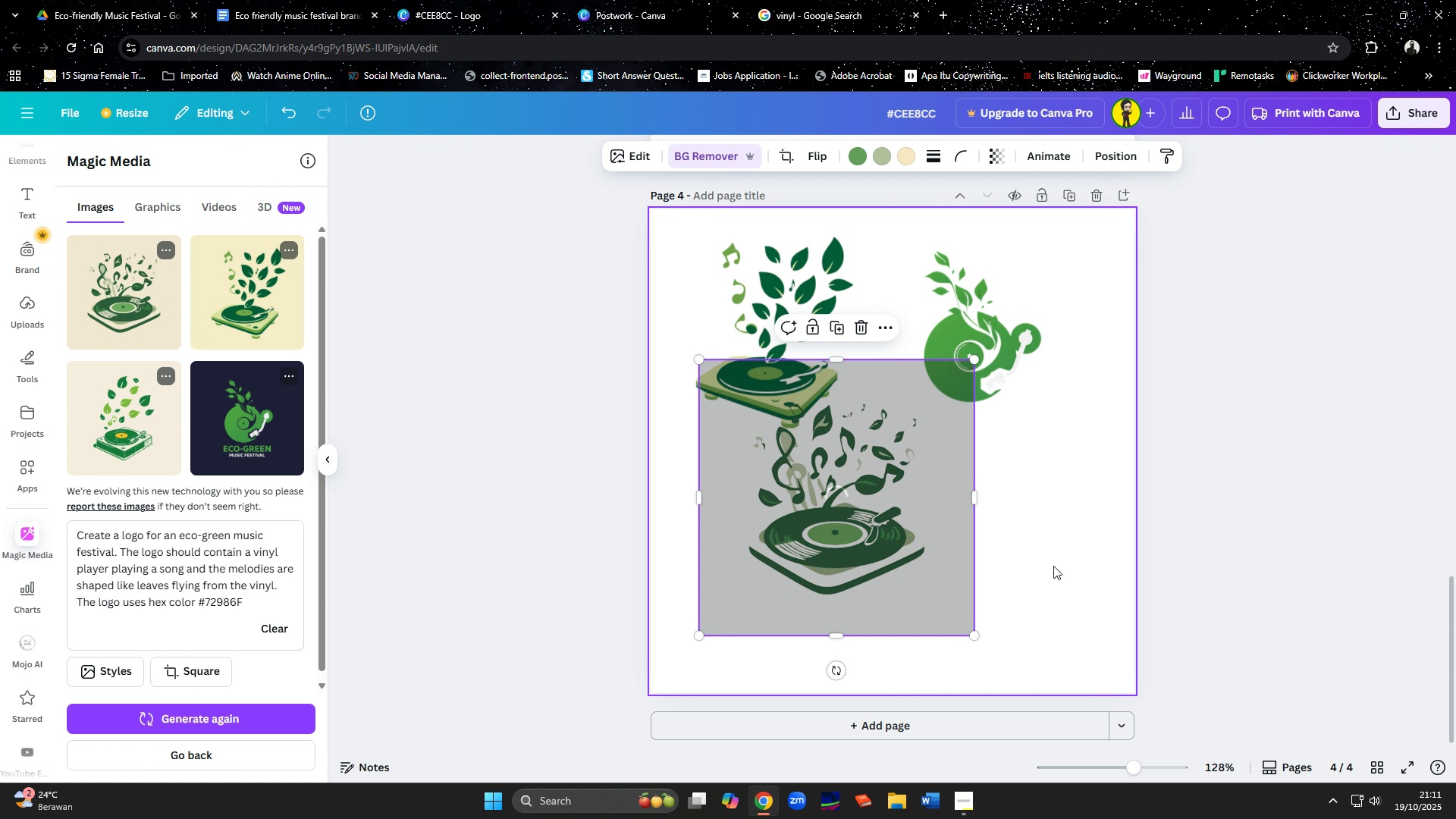 
wait(6.4)
 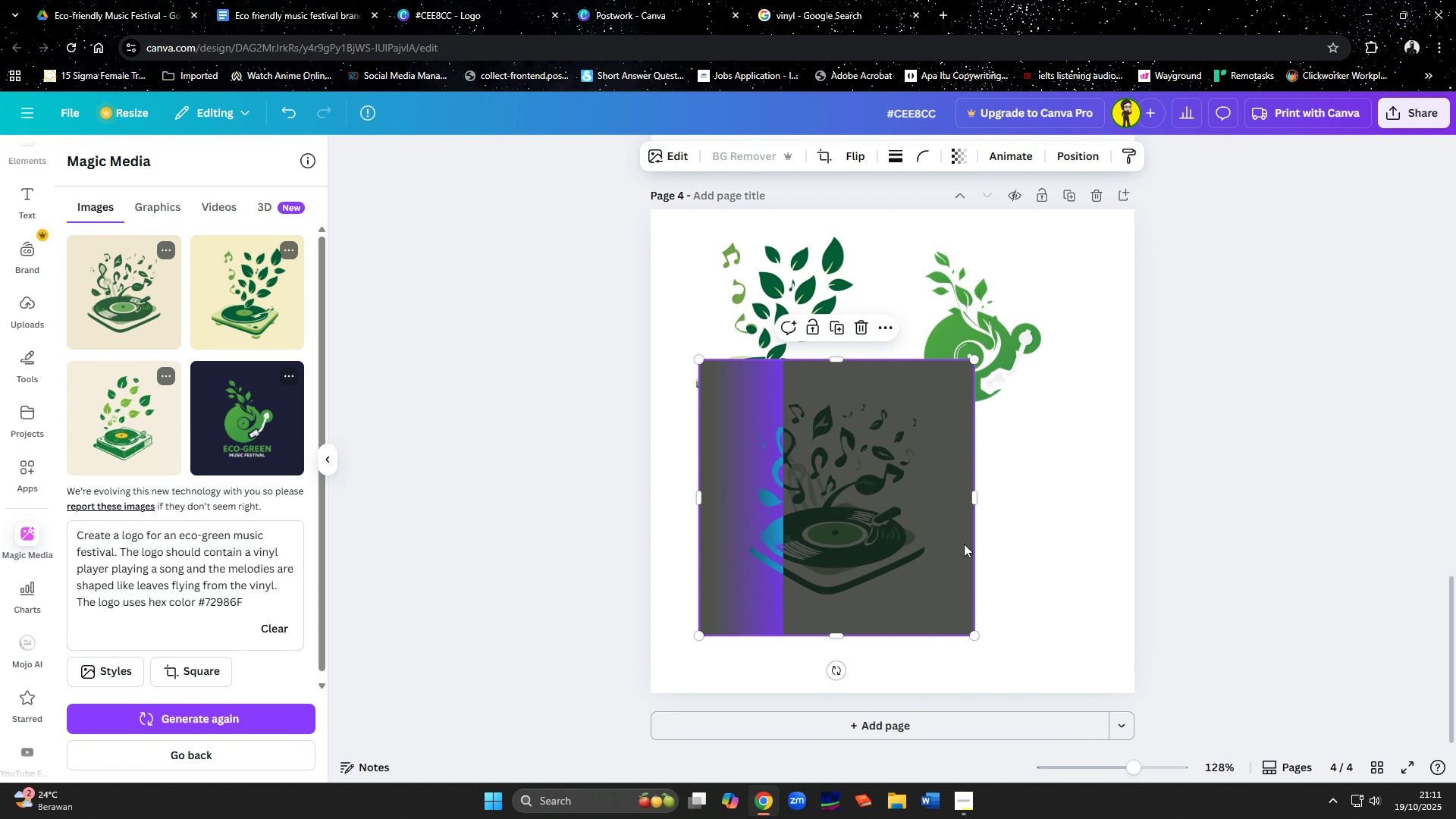 
left_click_drag(start_coordinate=[975, 360], to_coordinate=[927, 455])
 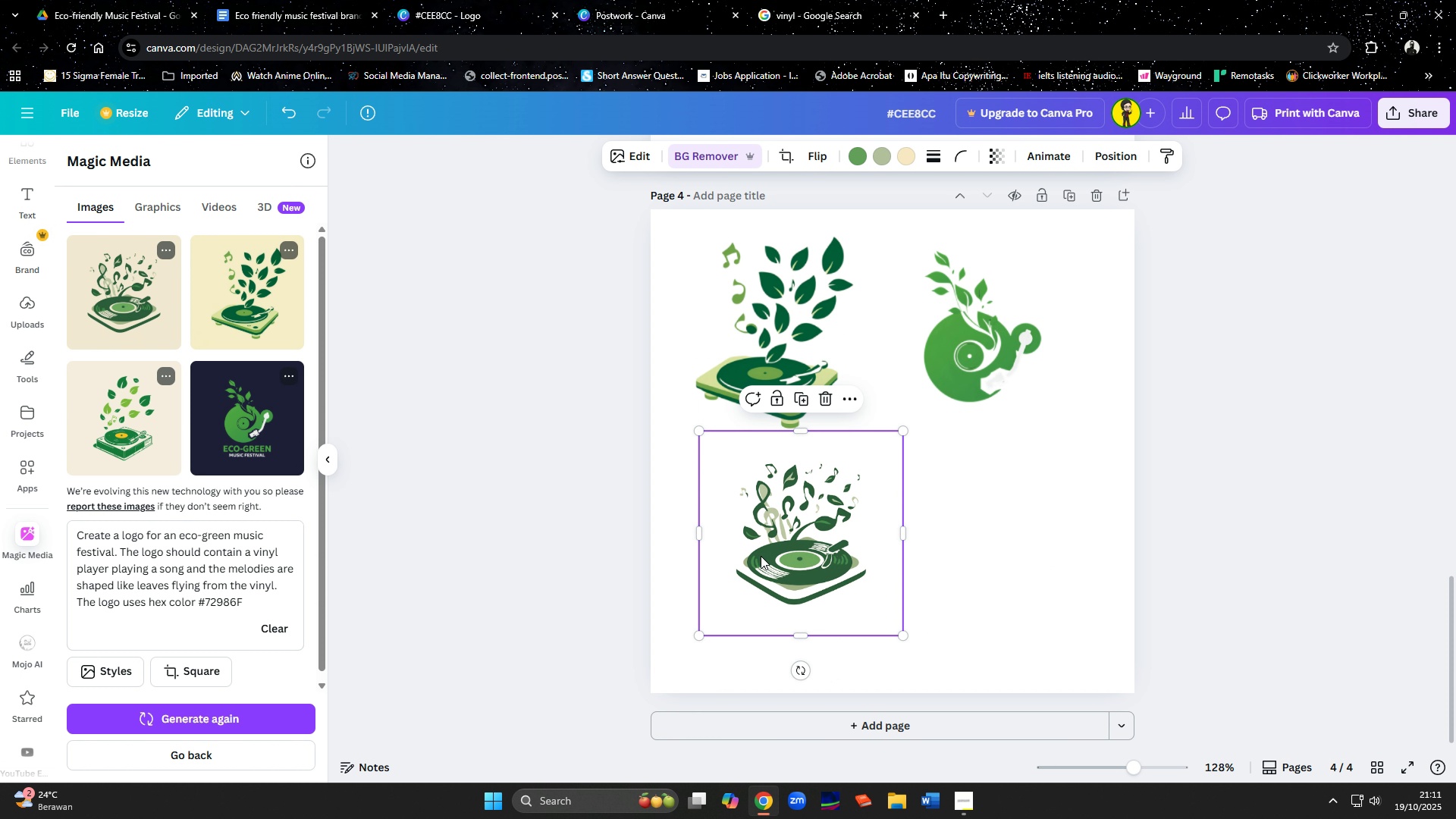 
left_click_drag(start_coordinate=[761, 555], to_coordinate=[712, 613])
 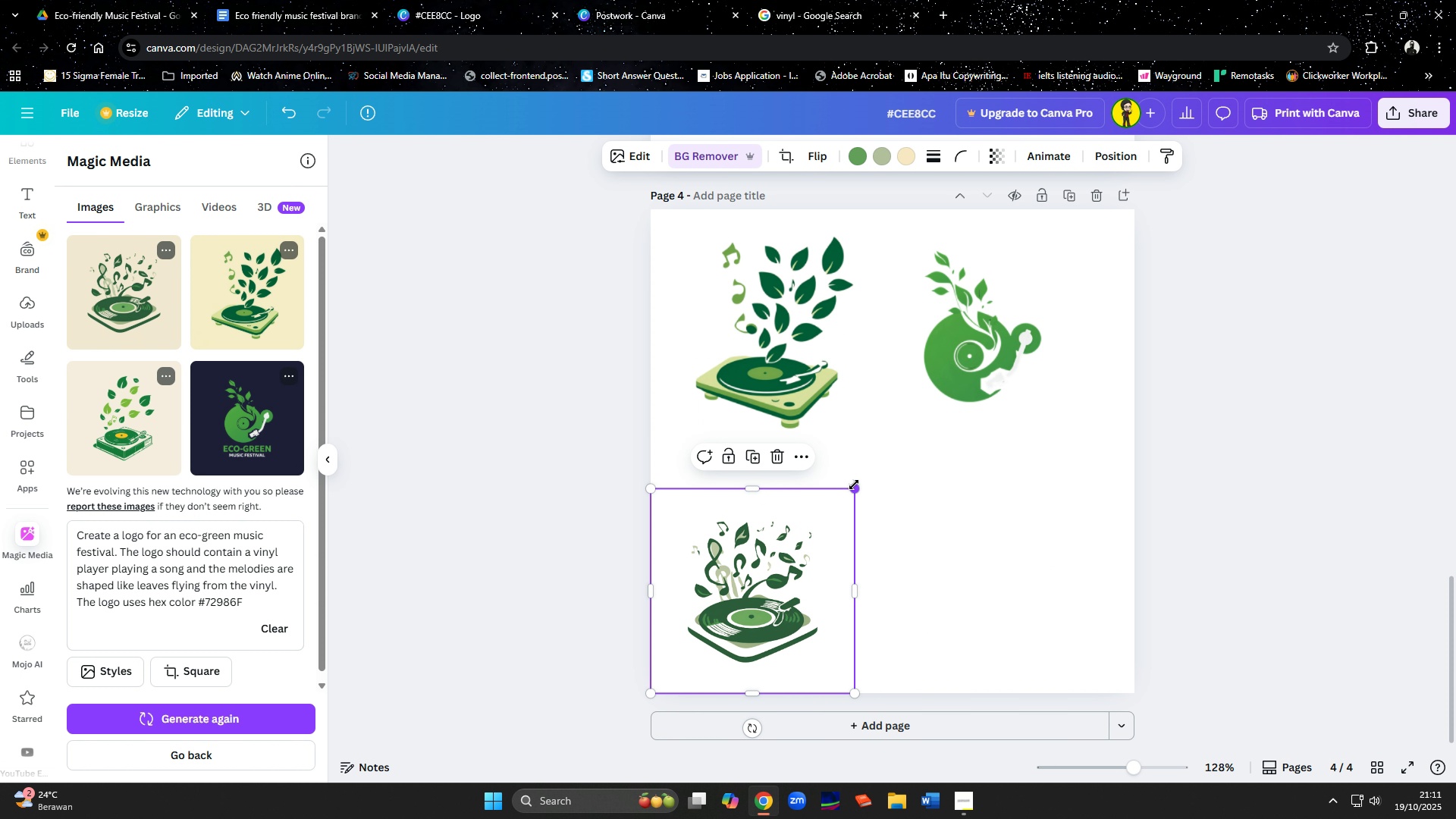 
left_click_drag(start_coordinate=[854, 485], to_coordinate=[904, 456])
 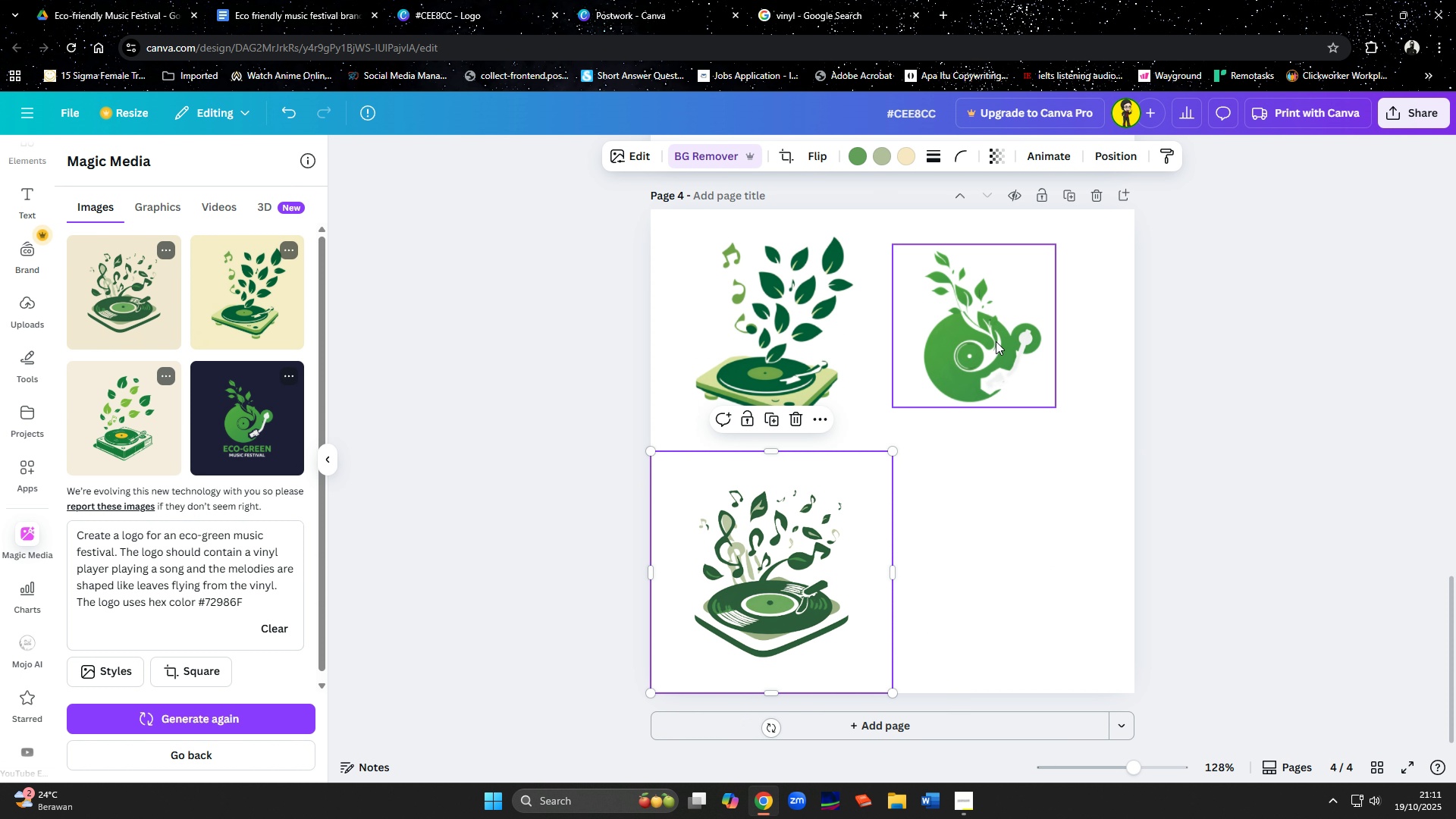 
left_click([996, 341])
 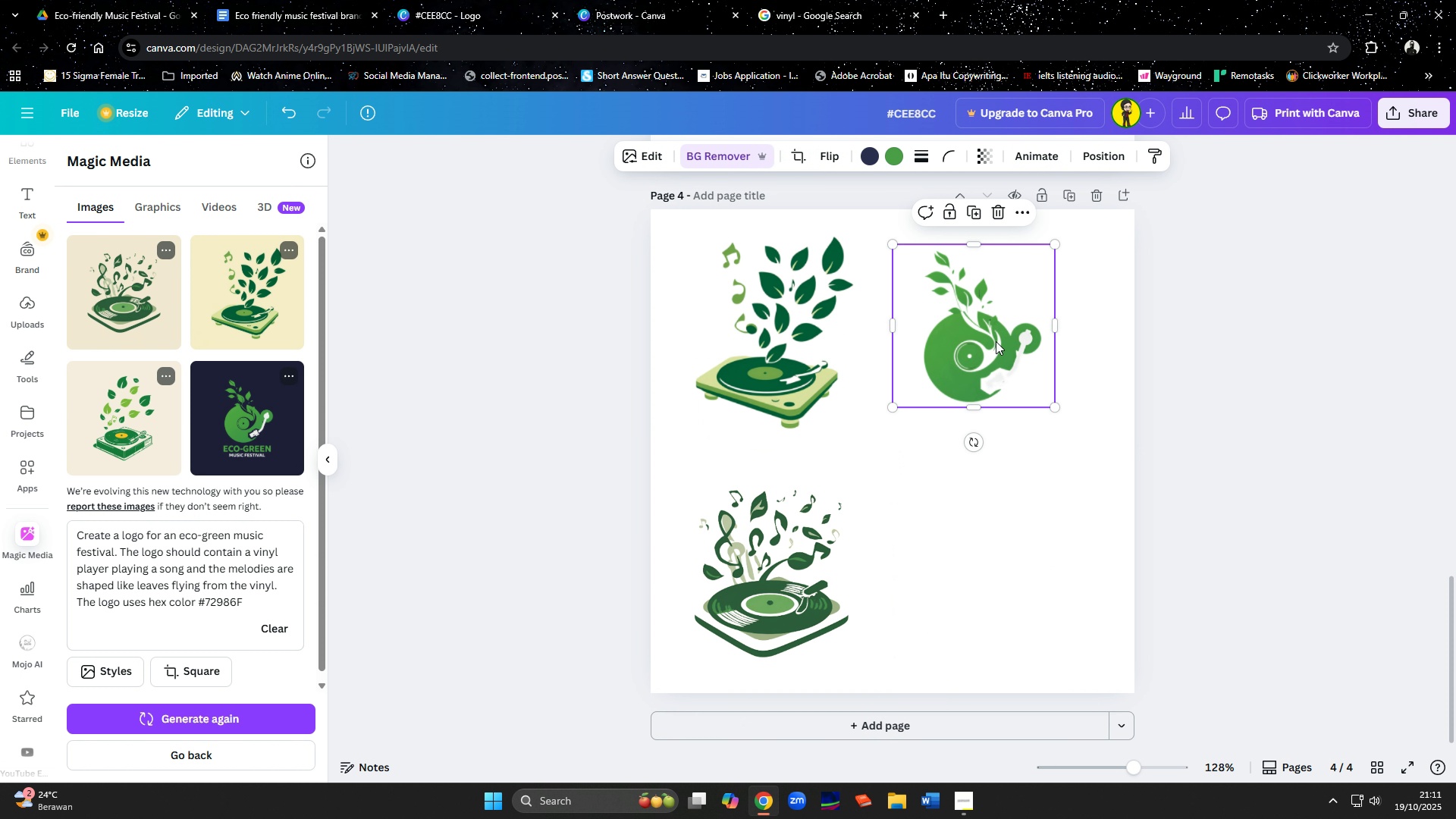 
left_click_drag(start_coordinate=[996, 341], to_coordinate=[994, 309])
 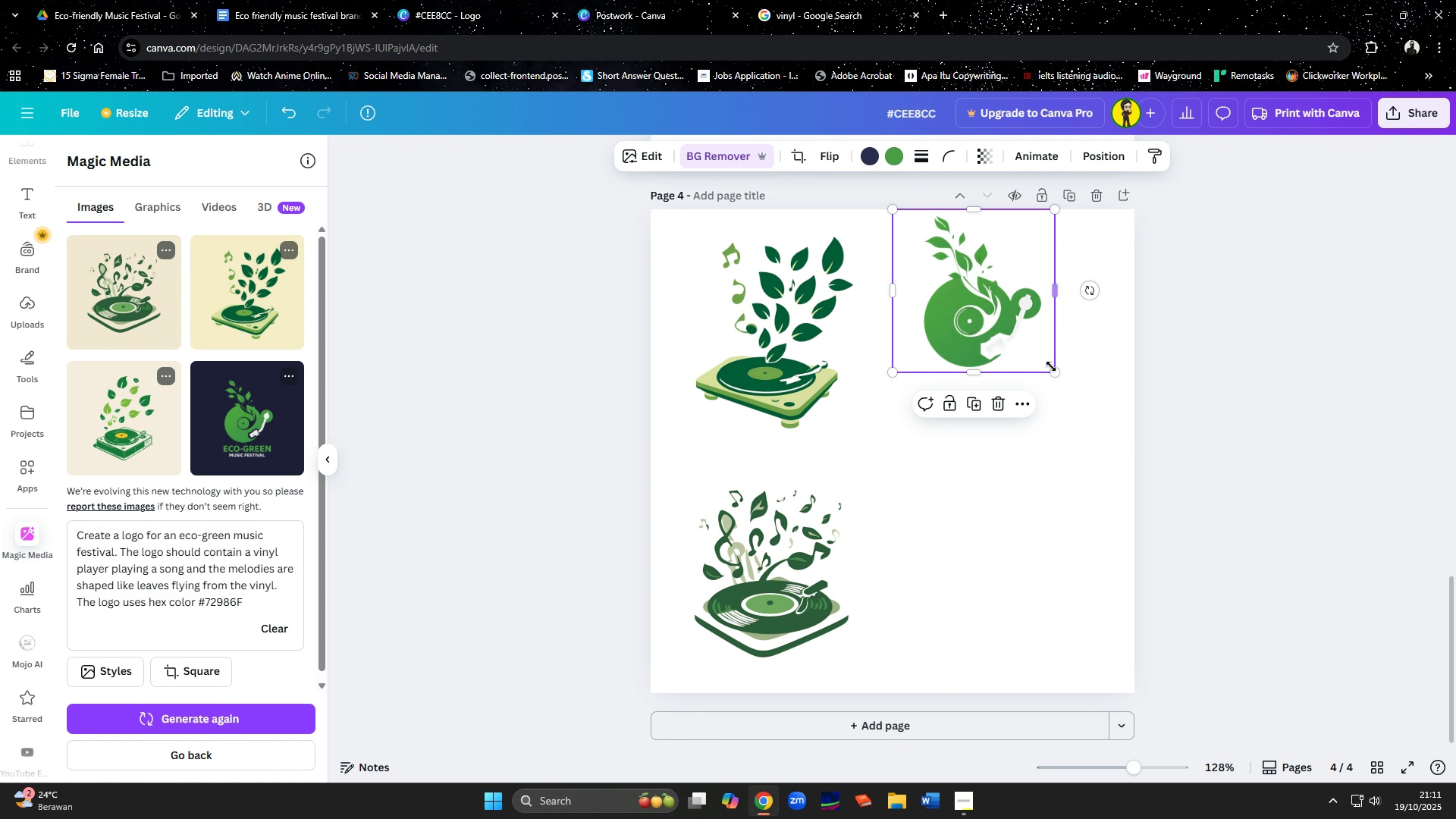 
left_click_drag(start_coordinate=[1051, 366], to_coordinate=[1140, 422])
 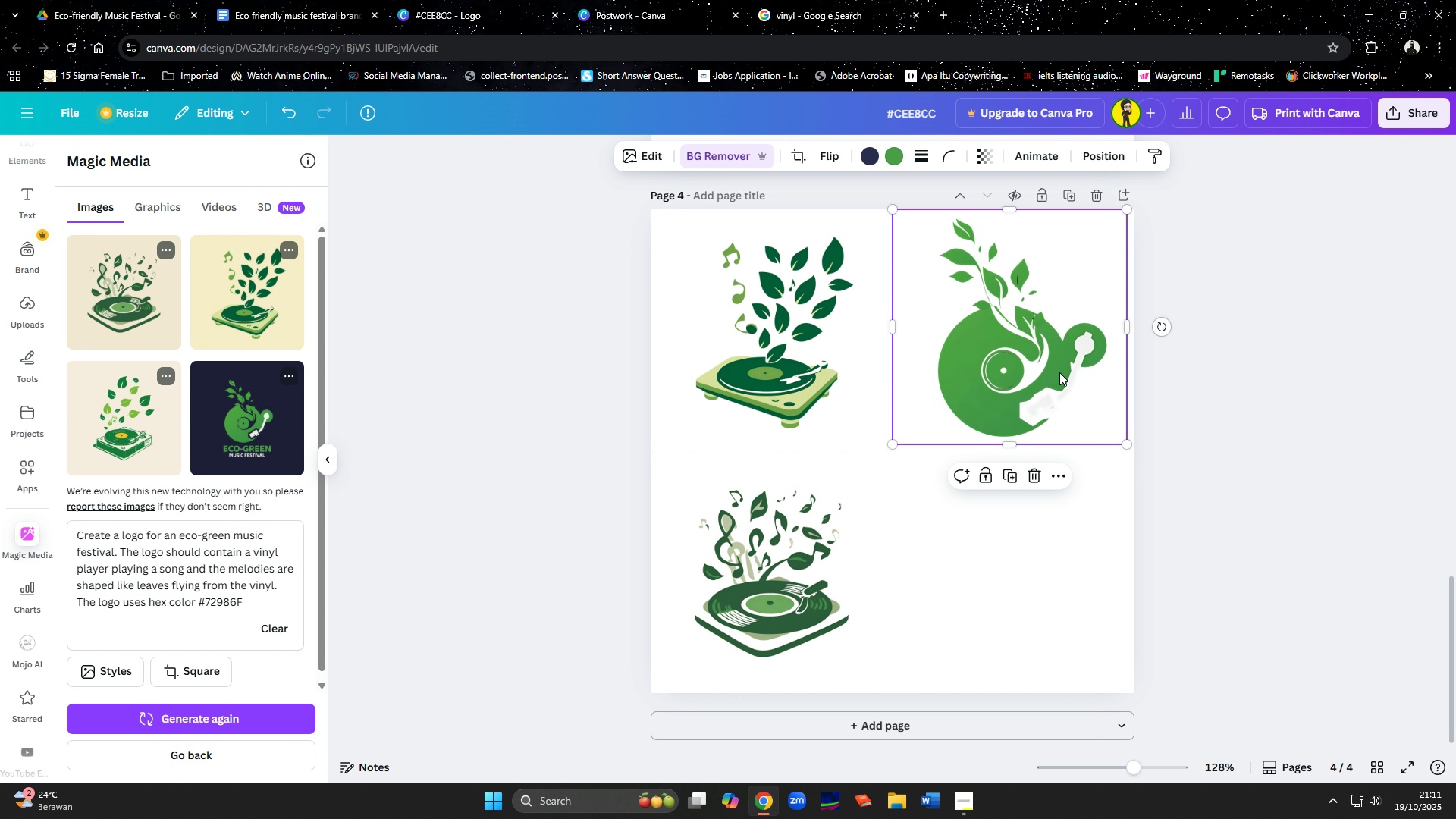 
left_click_drag(start_coordinate=[1059, 372], to_coordinate=[1067, 372])
 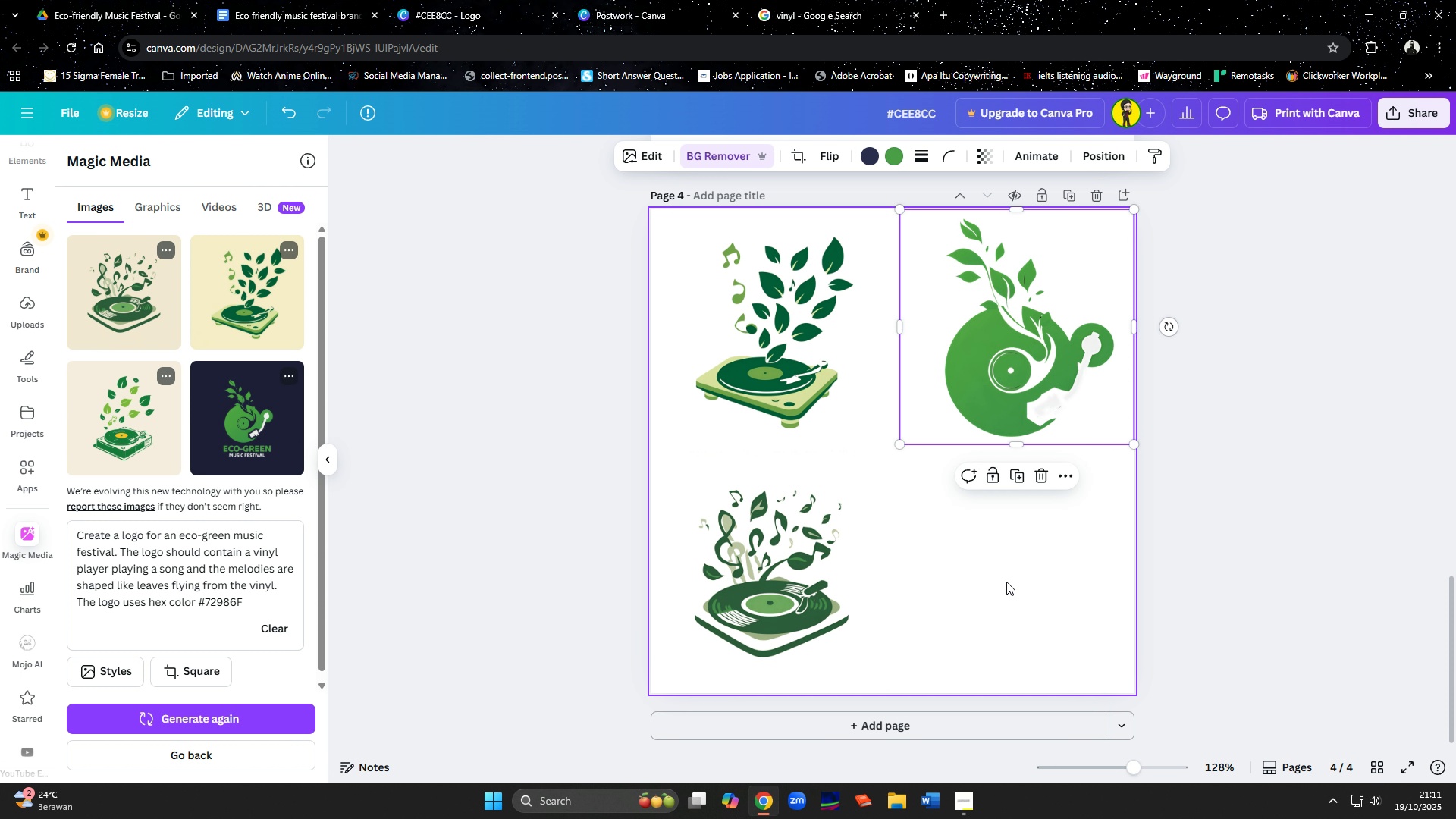 
left_click([1006, 582])
 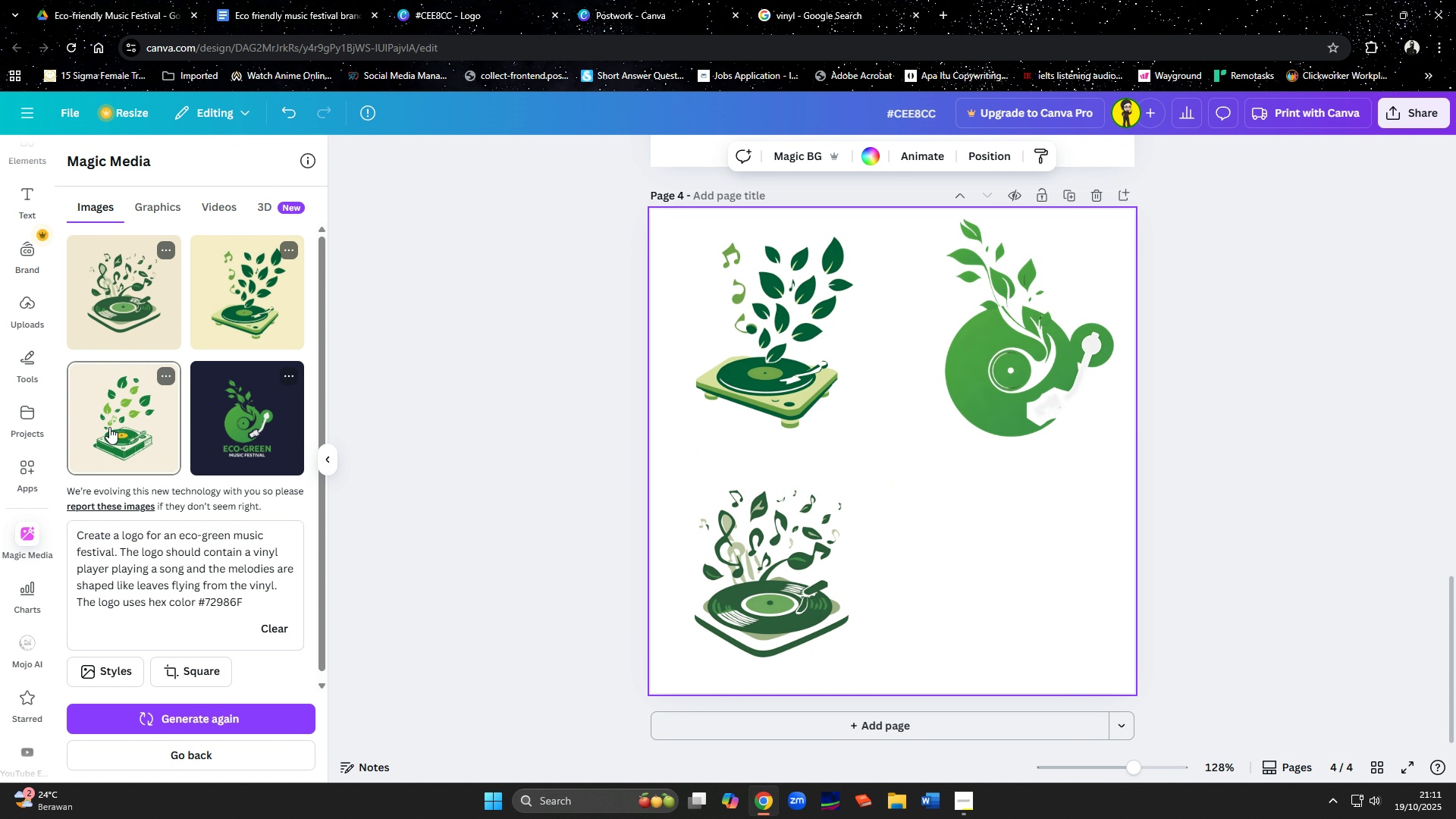 
left_click([109, 427])
 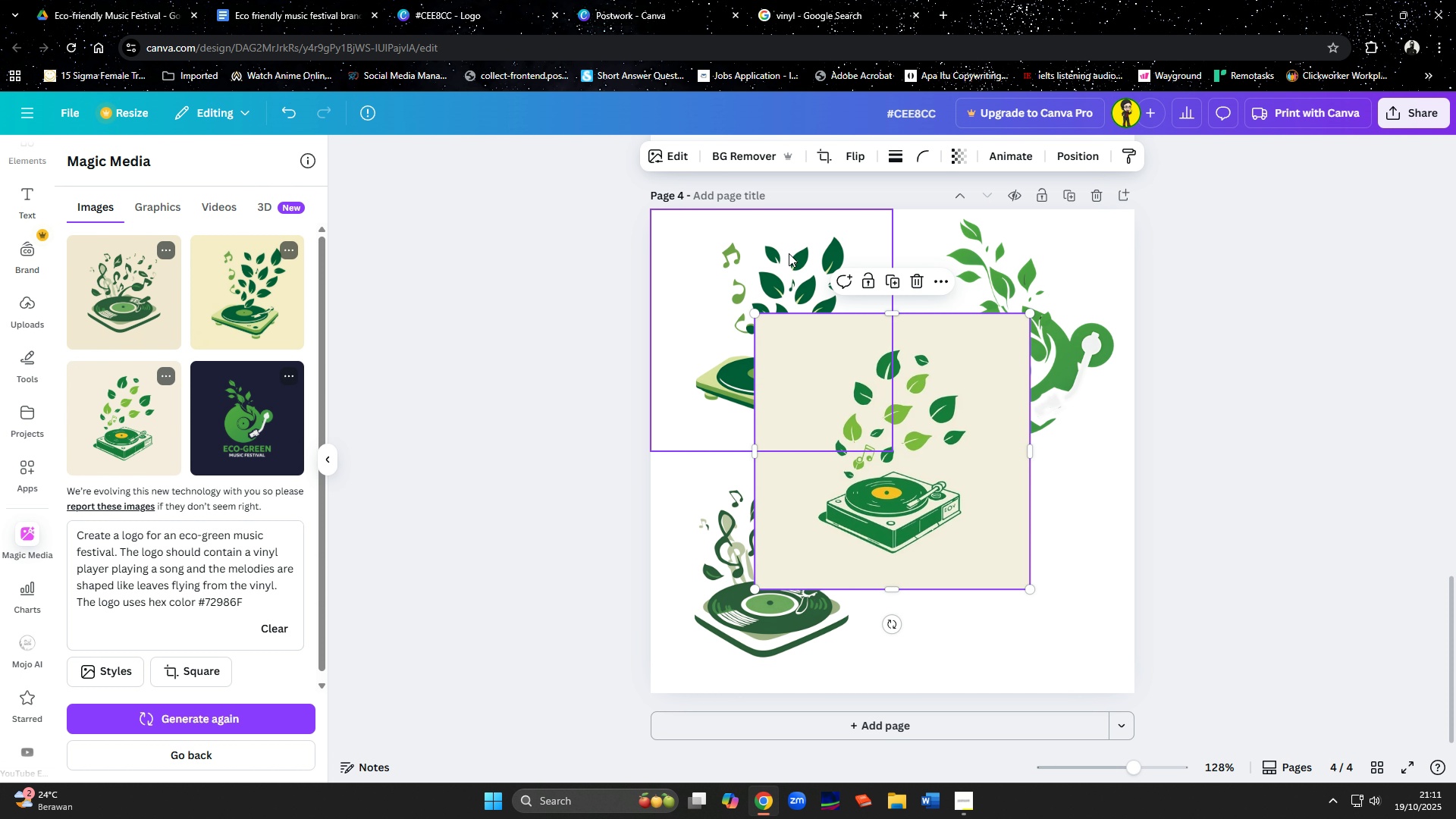 
left_click([753, 159])
 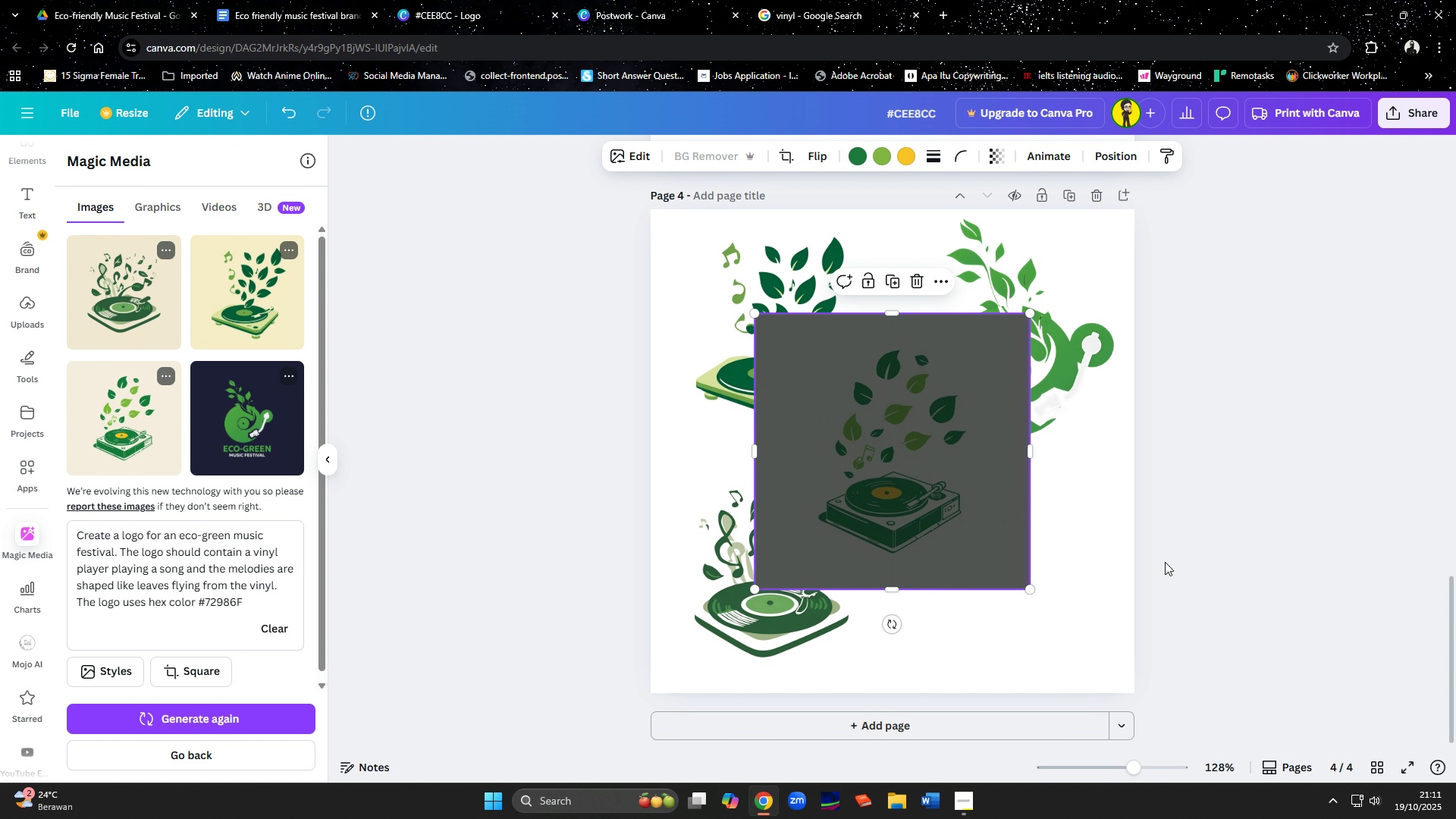 
wait(8.98)
 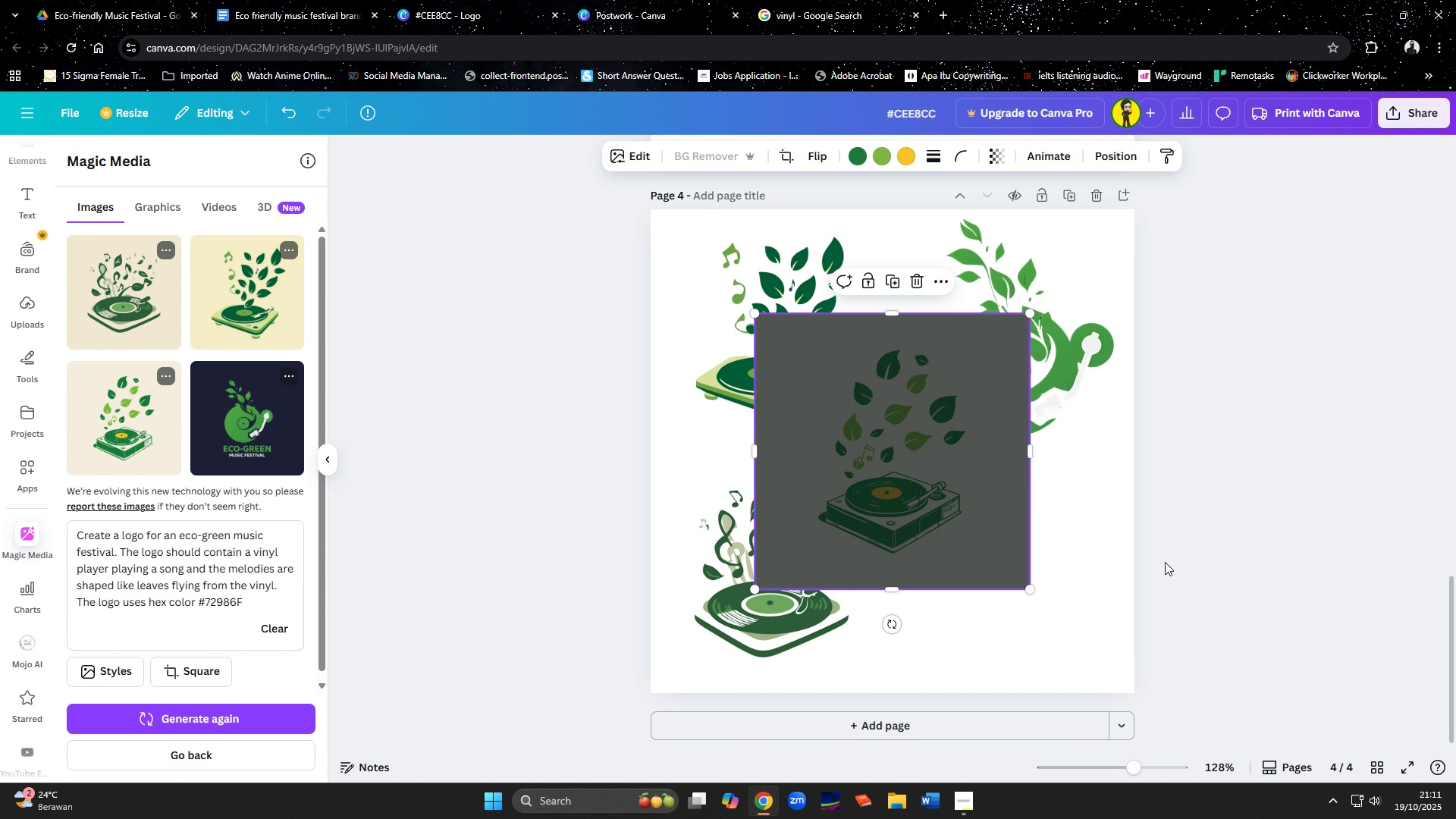 
left_click_drag(start_coordinate=[887, 453], to_coordinate=[988, 560])
 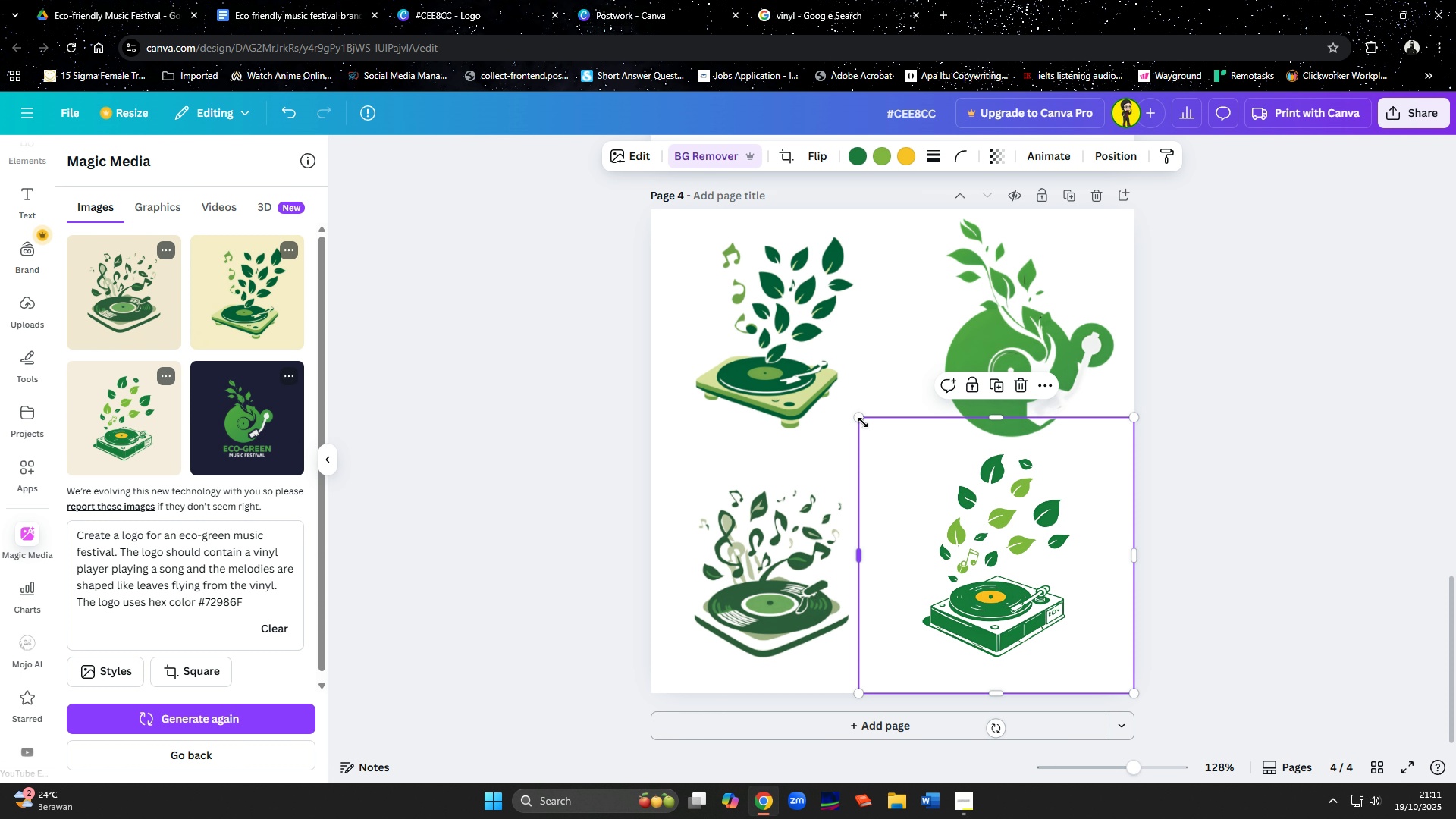 
left_click_drag(start_coordinate=[863, 422], to_coordinate=[886, 460])
 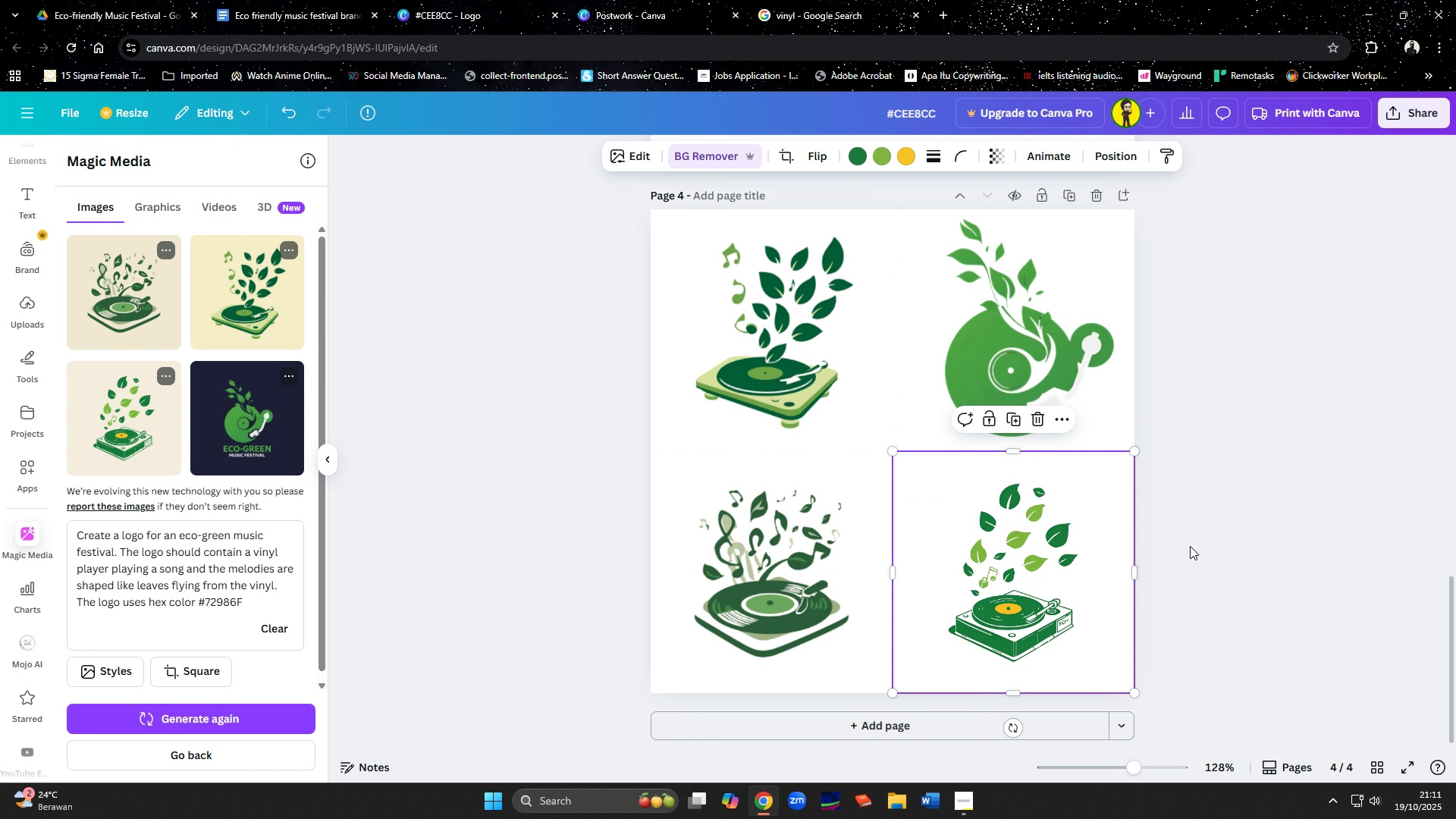 
left_click([1190, 546])
 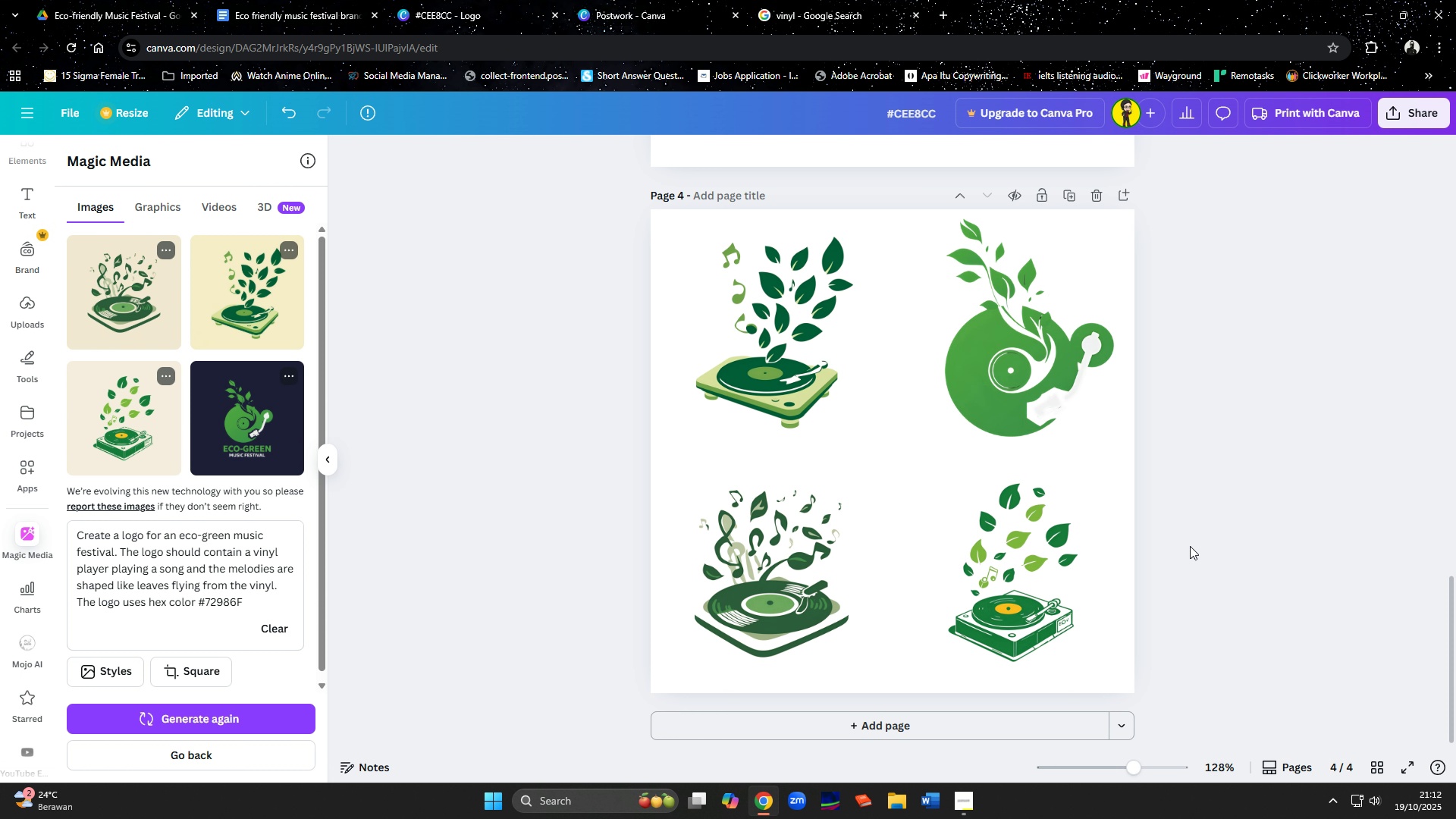 
wait(12.5)
 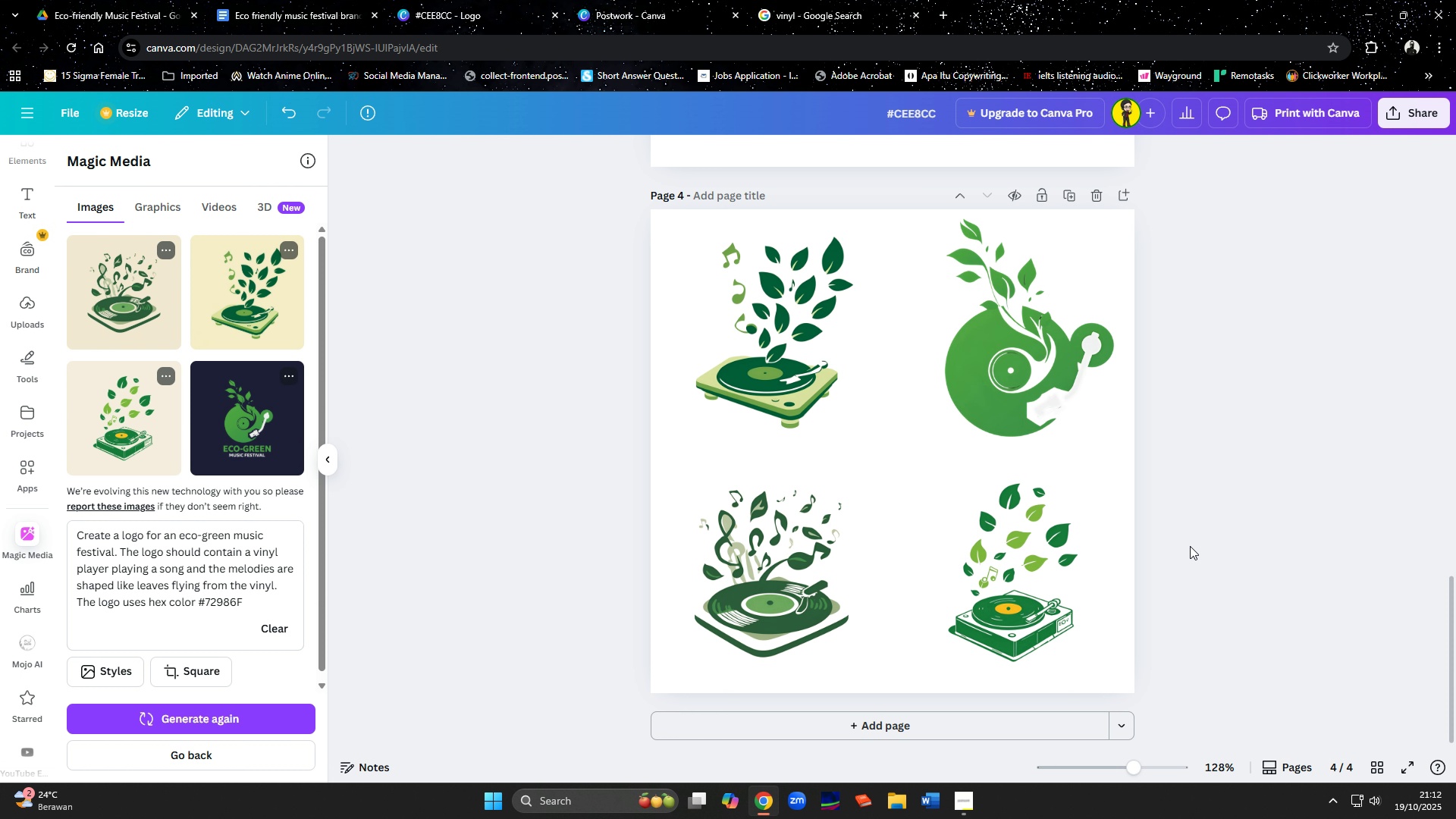 
left_click([928, 727])
 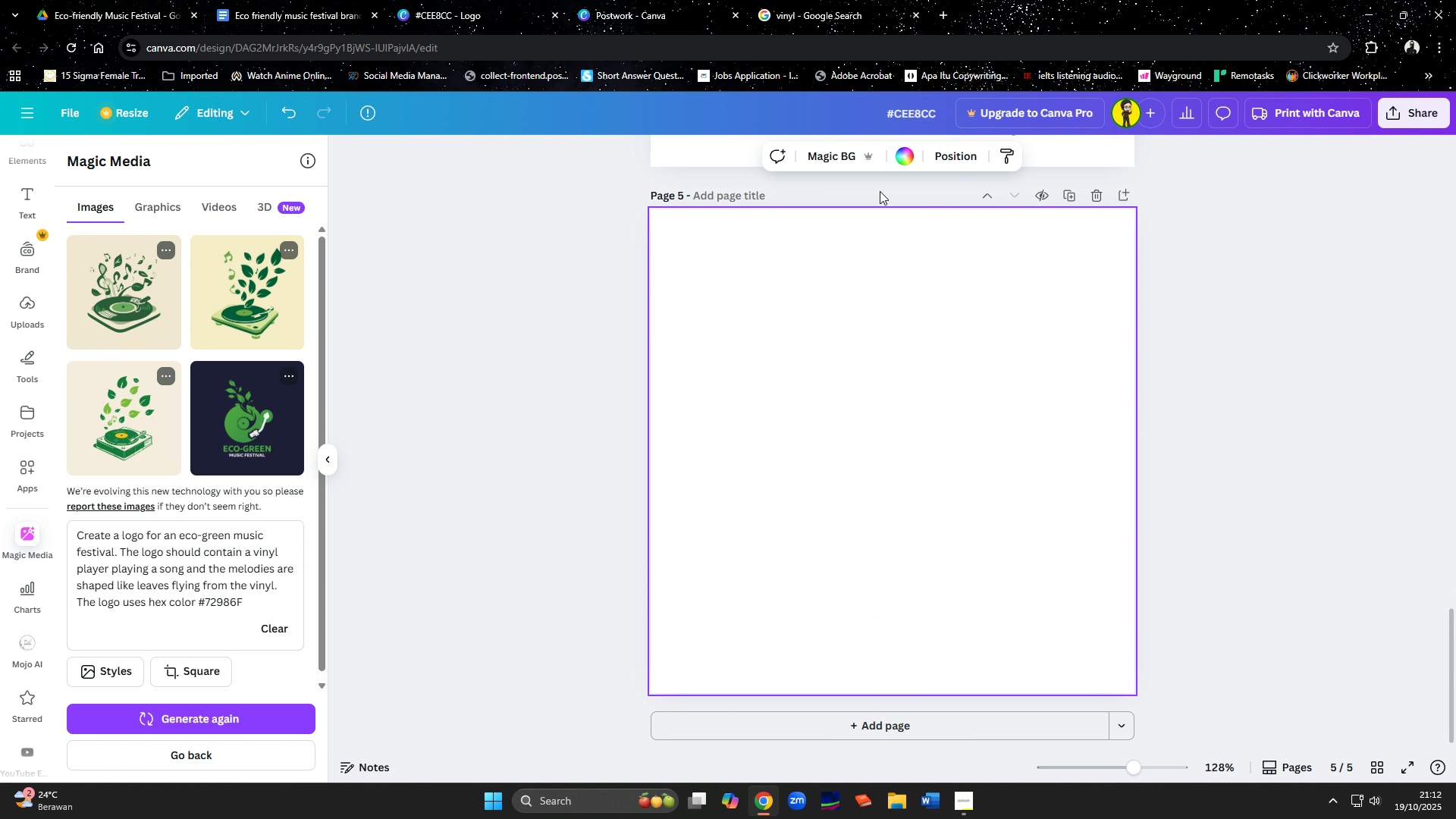 
left_click([896, 151])
 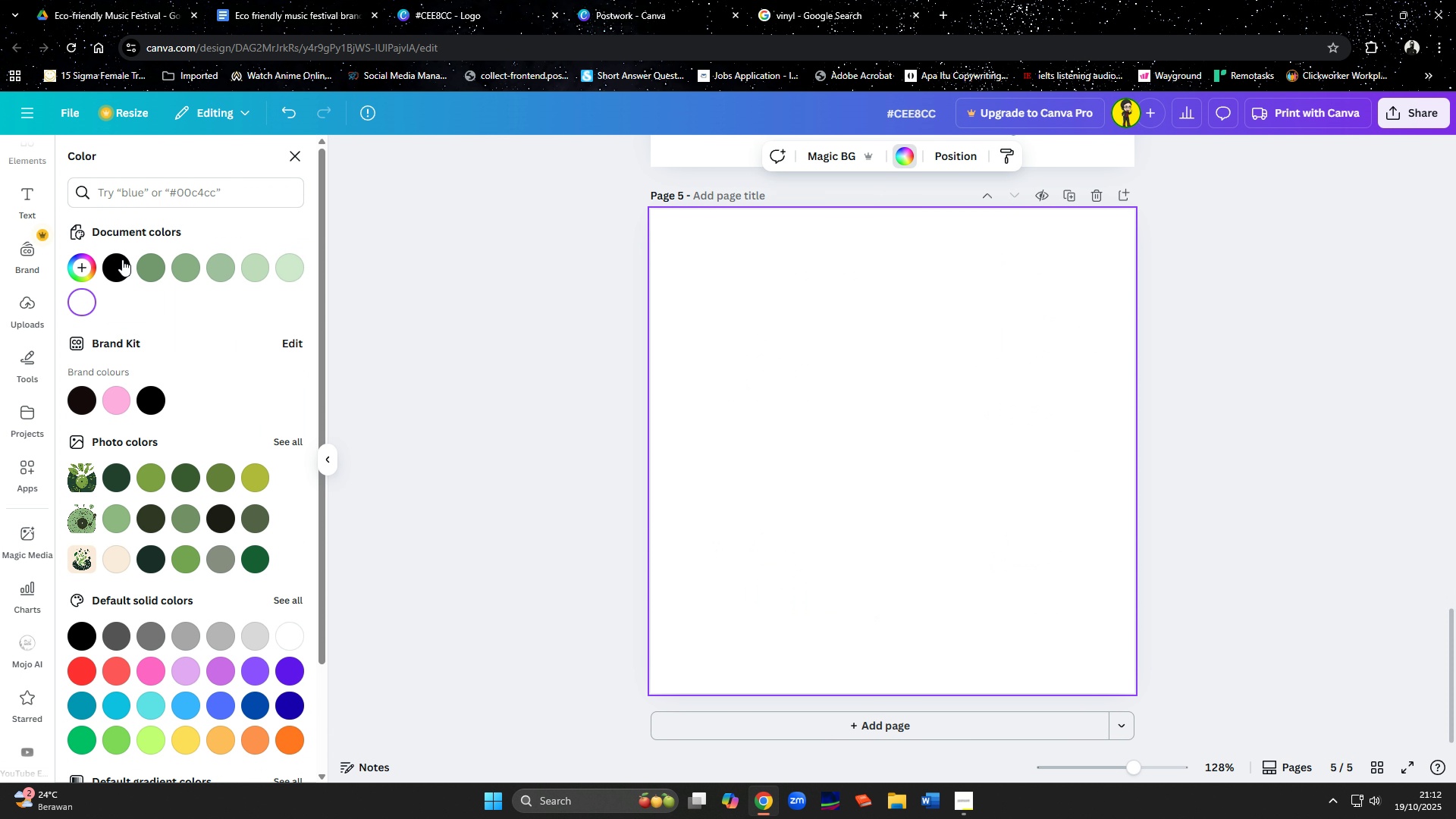 
left_click([139, 268])
 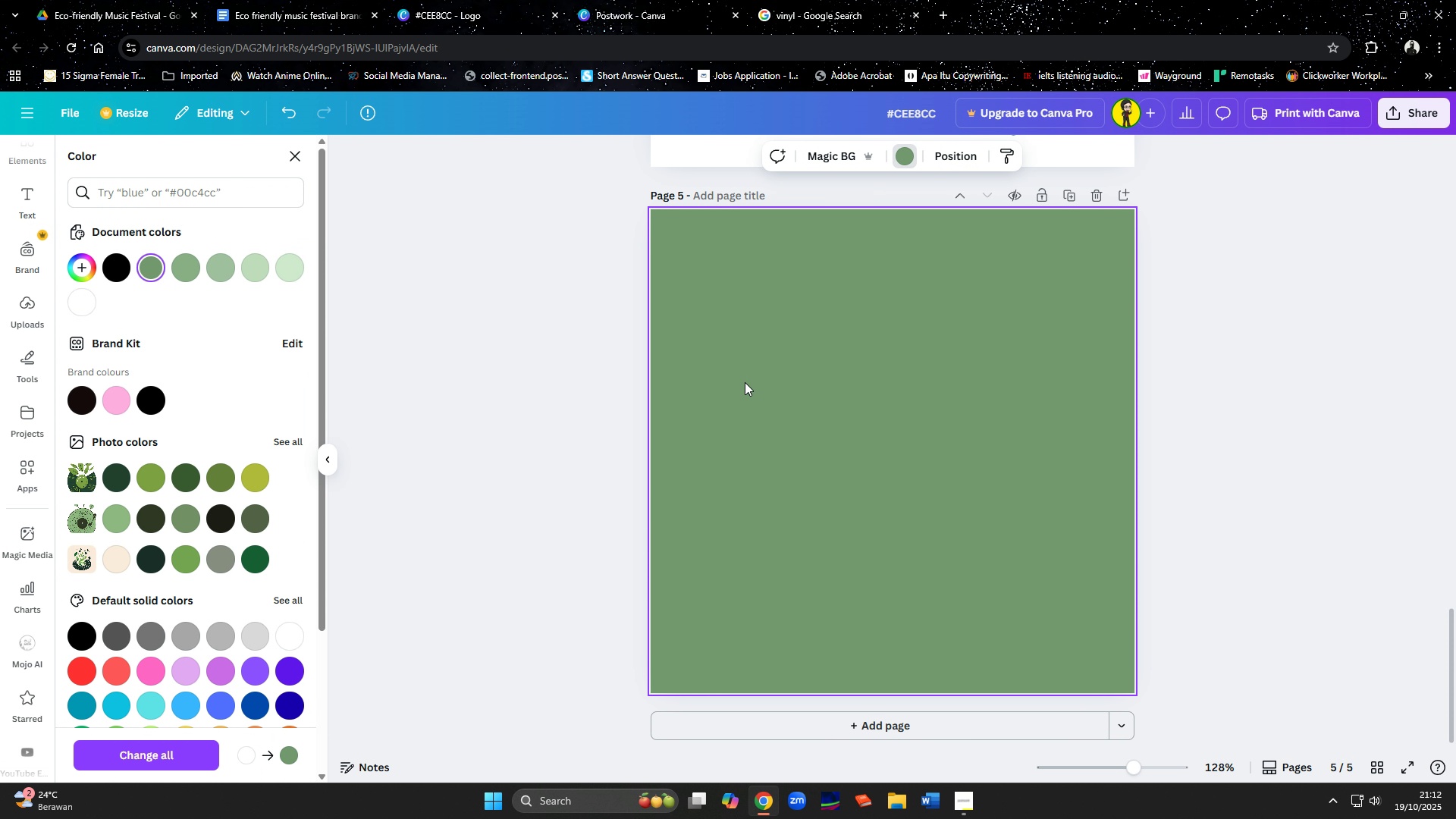 
scroll: coordinate [1074, 442], scroll_direction: up, amount: 7.0
 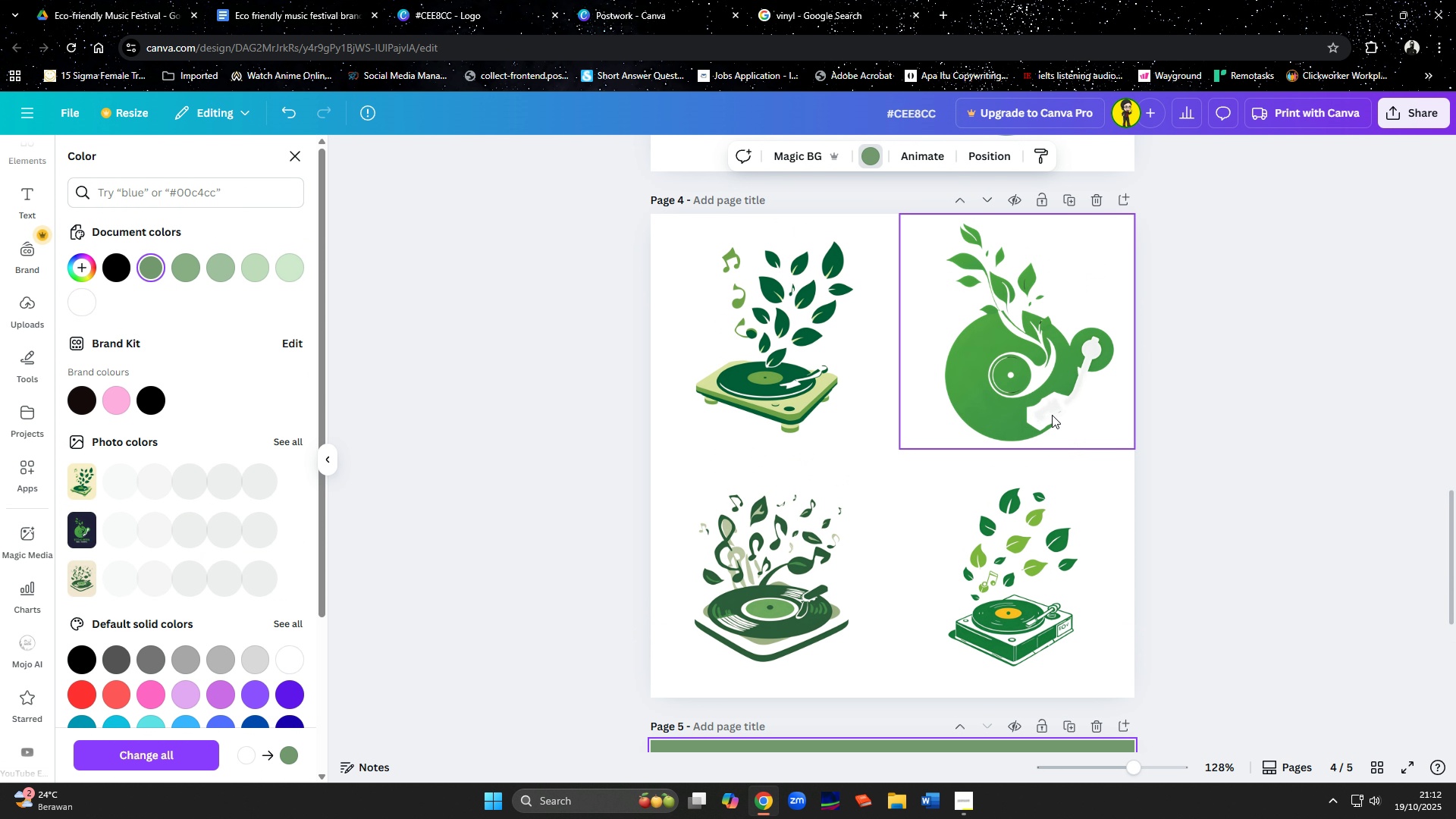 
left_click([1052, 415])
 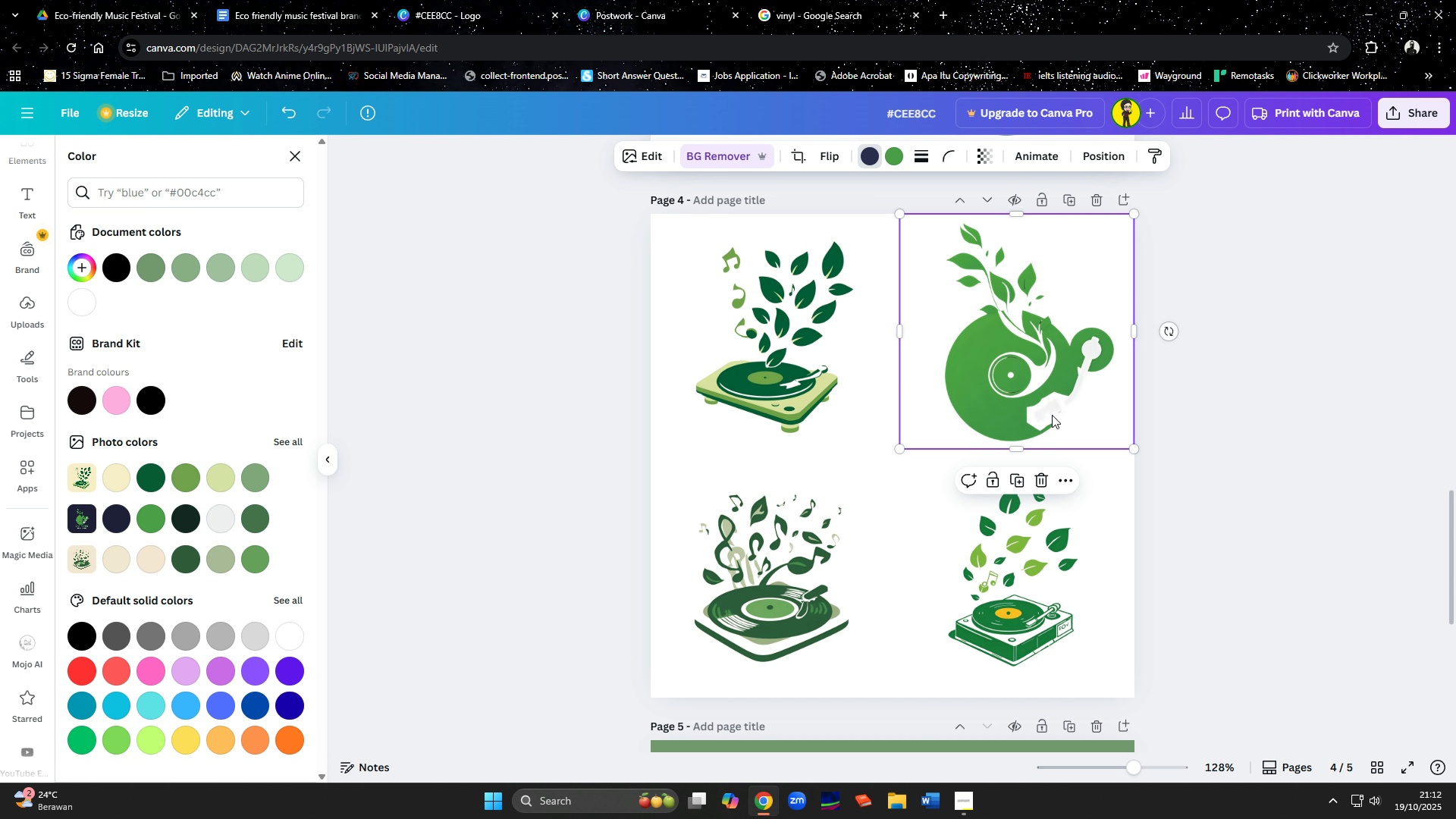 
key(Control+C)
 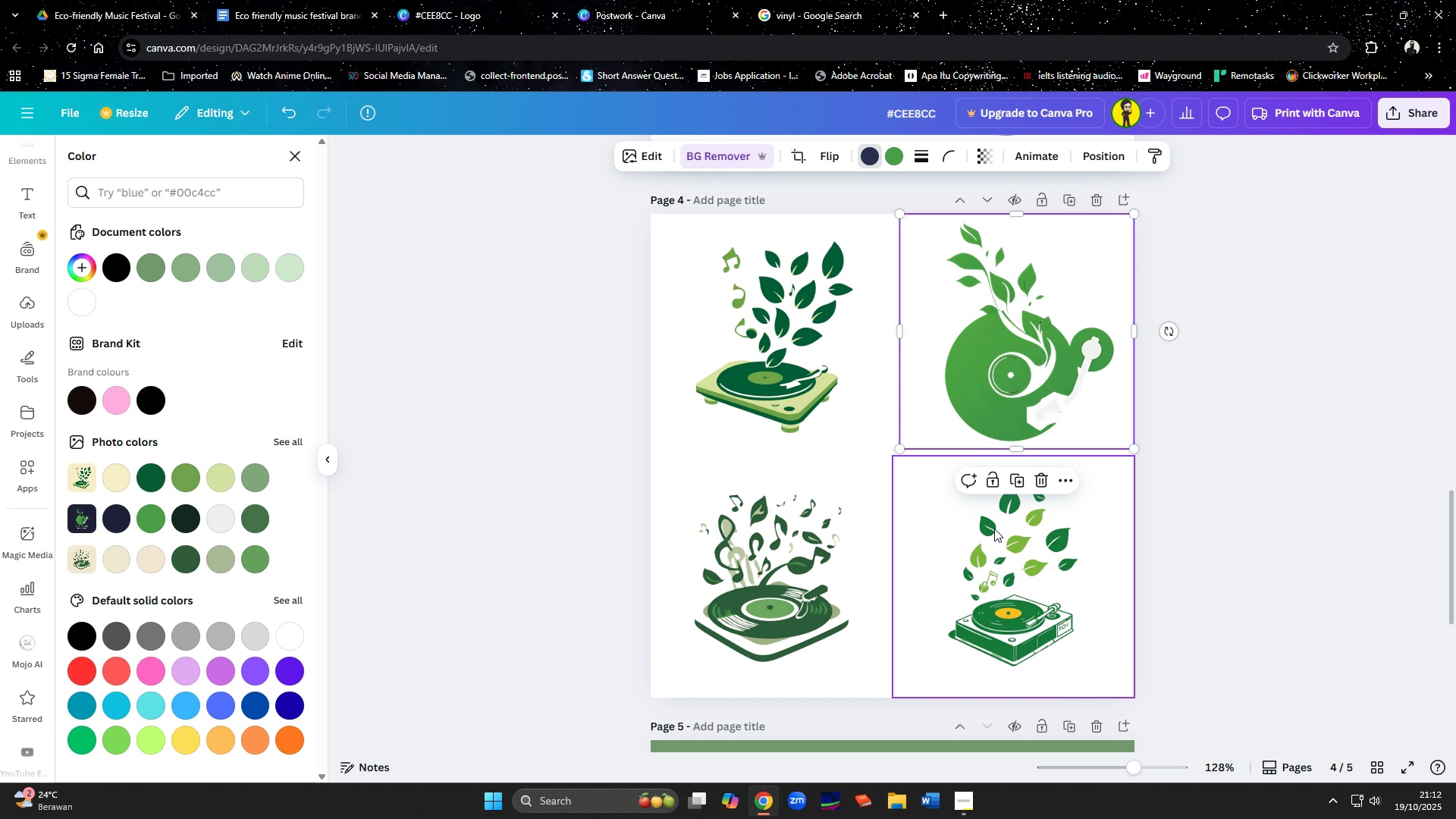 
scroll: coordinate [993, 530], scroll_direction: down, amount: 9.0
 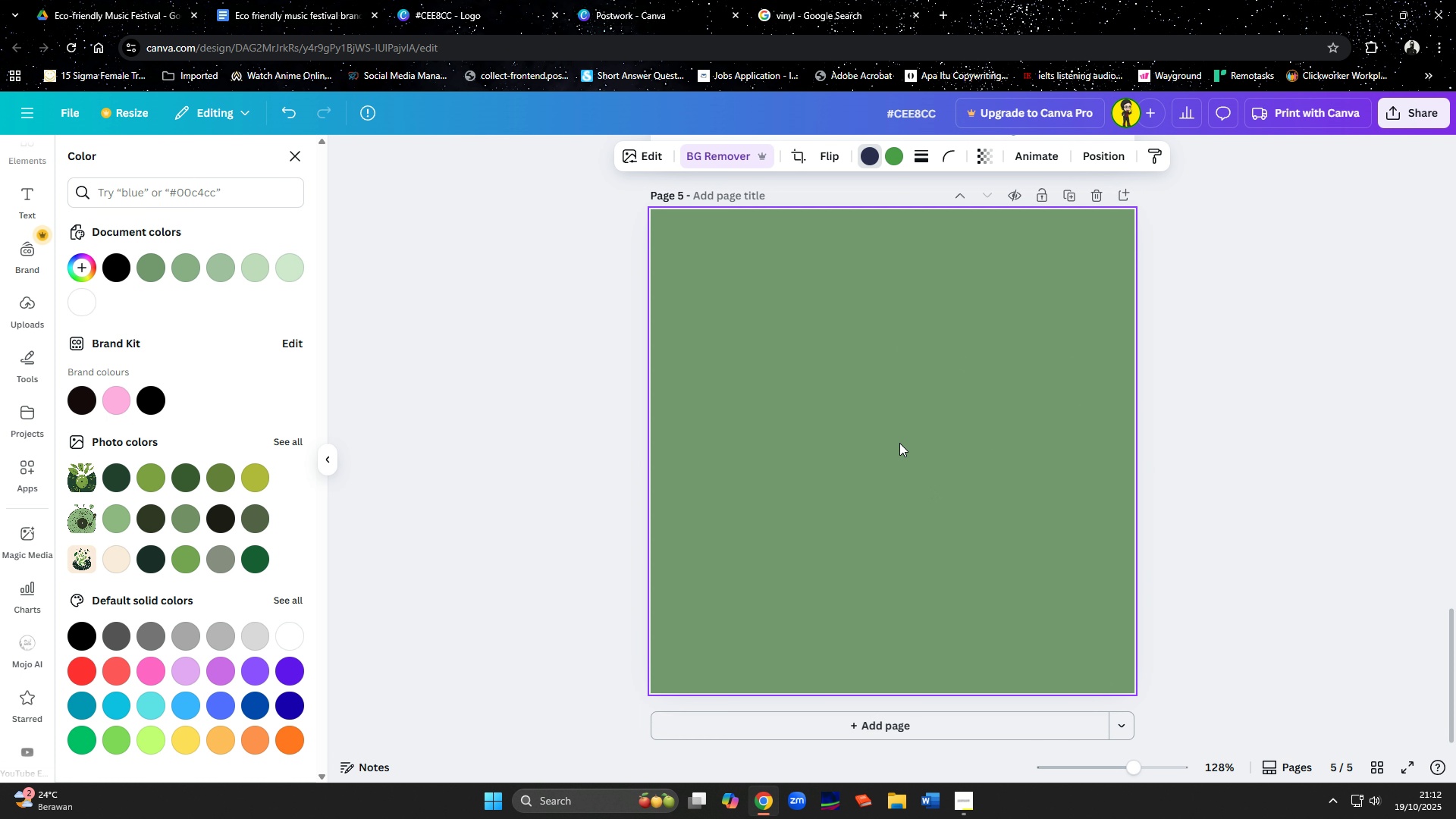 
scroll: coordinate [899, 443], scroll_direction: up, amount: 6.0
 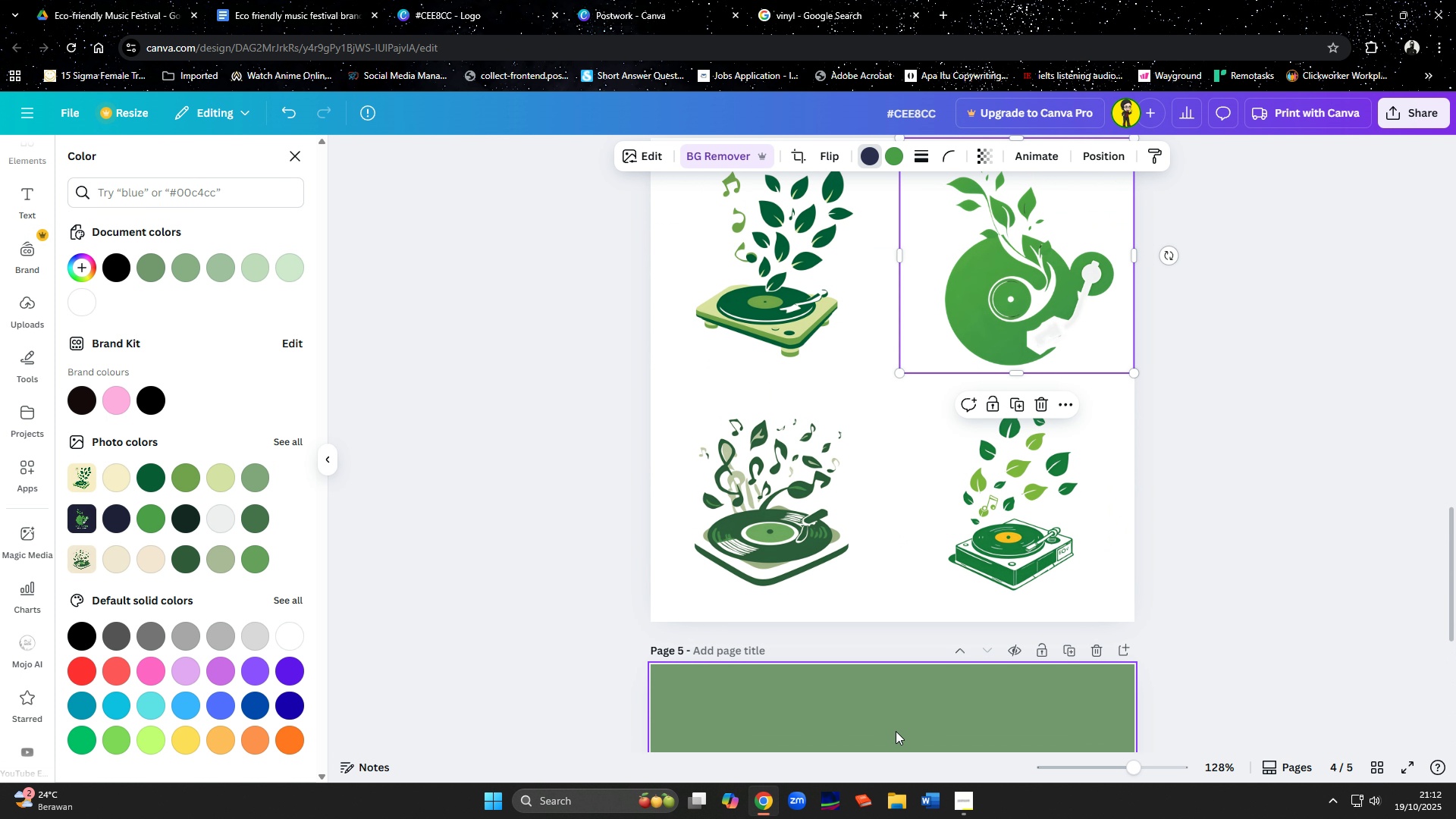 
left_click([896, 731])
 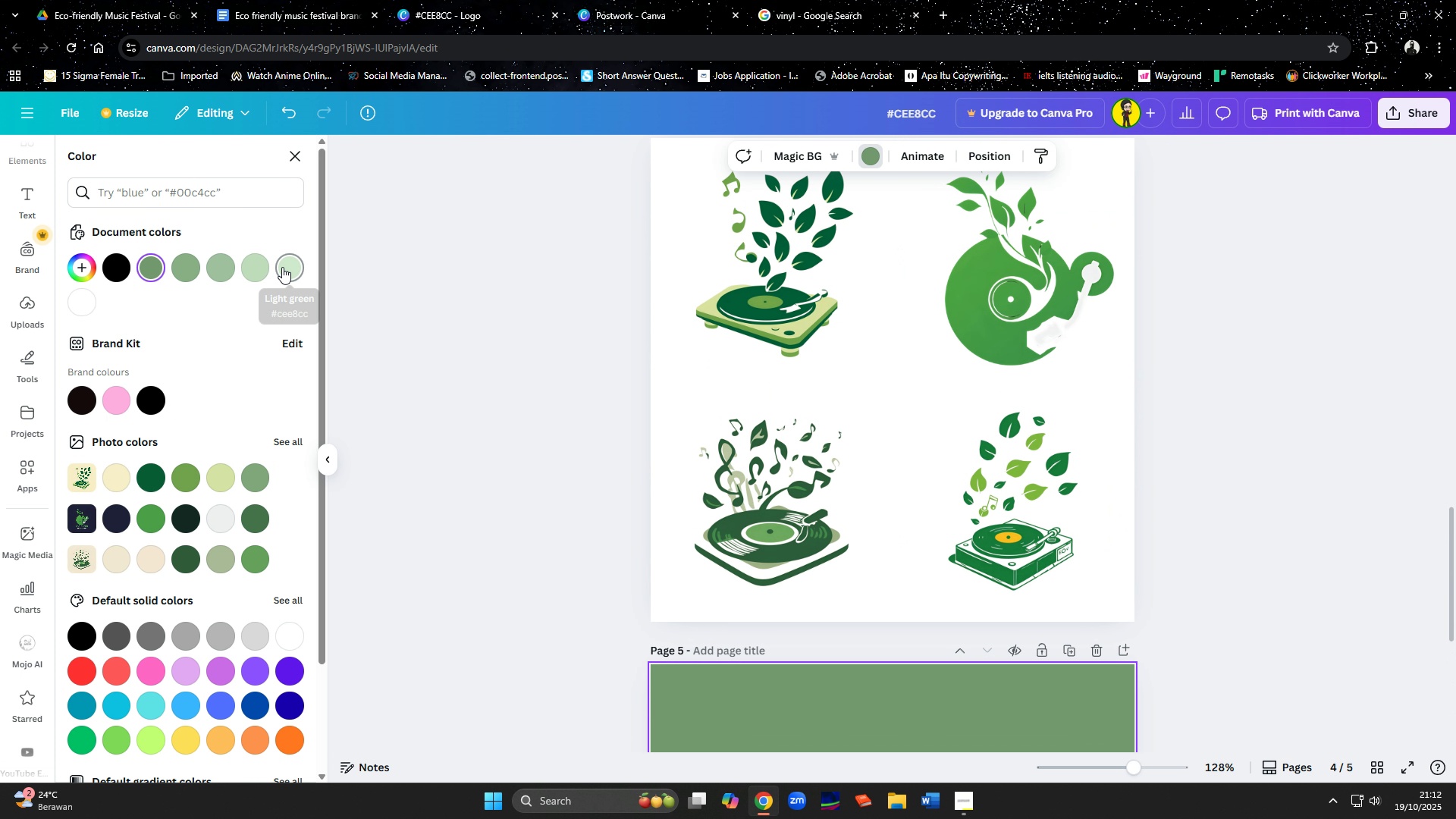 
left_click([284, 268])
 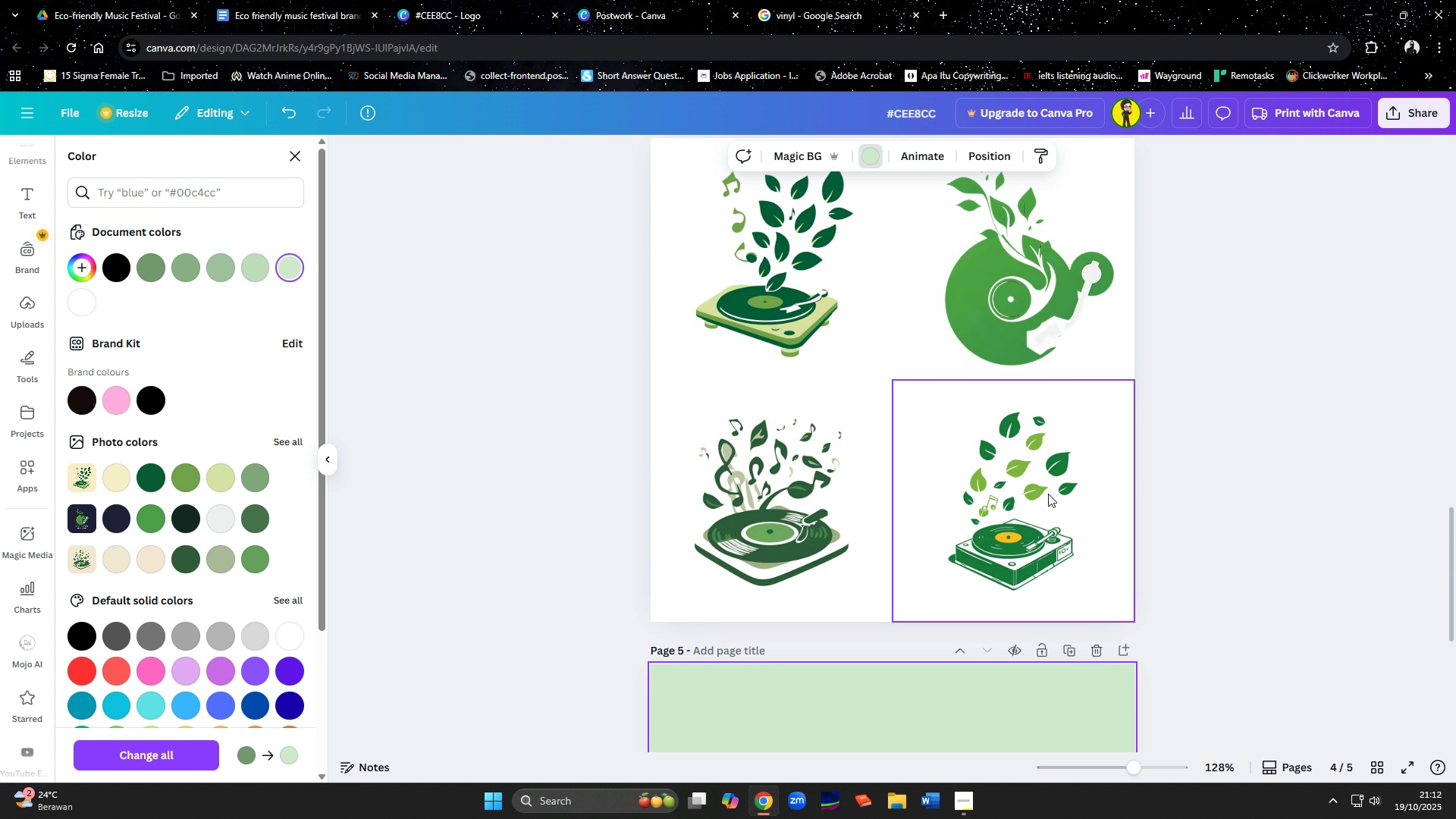 
scroll: coordinate [1048, 494], scroll_direction: down, amount: 4.0
 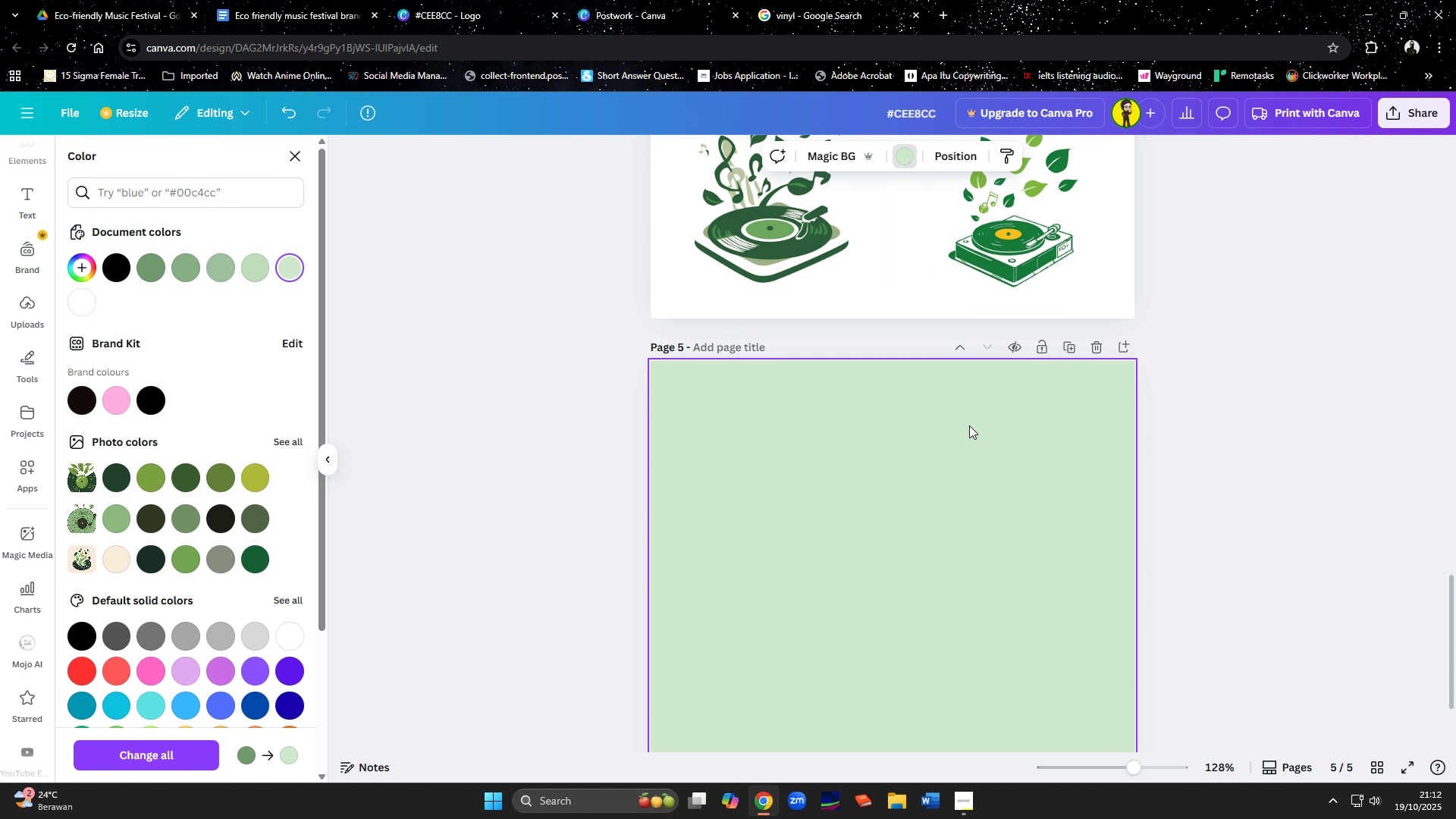 
scroll: coordinate [969, 425], scroll_direction: up, amount: 5.0
 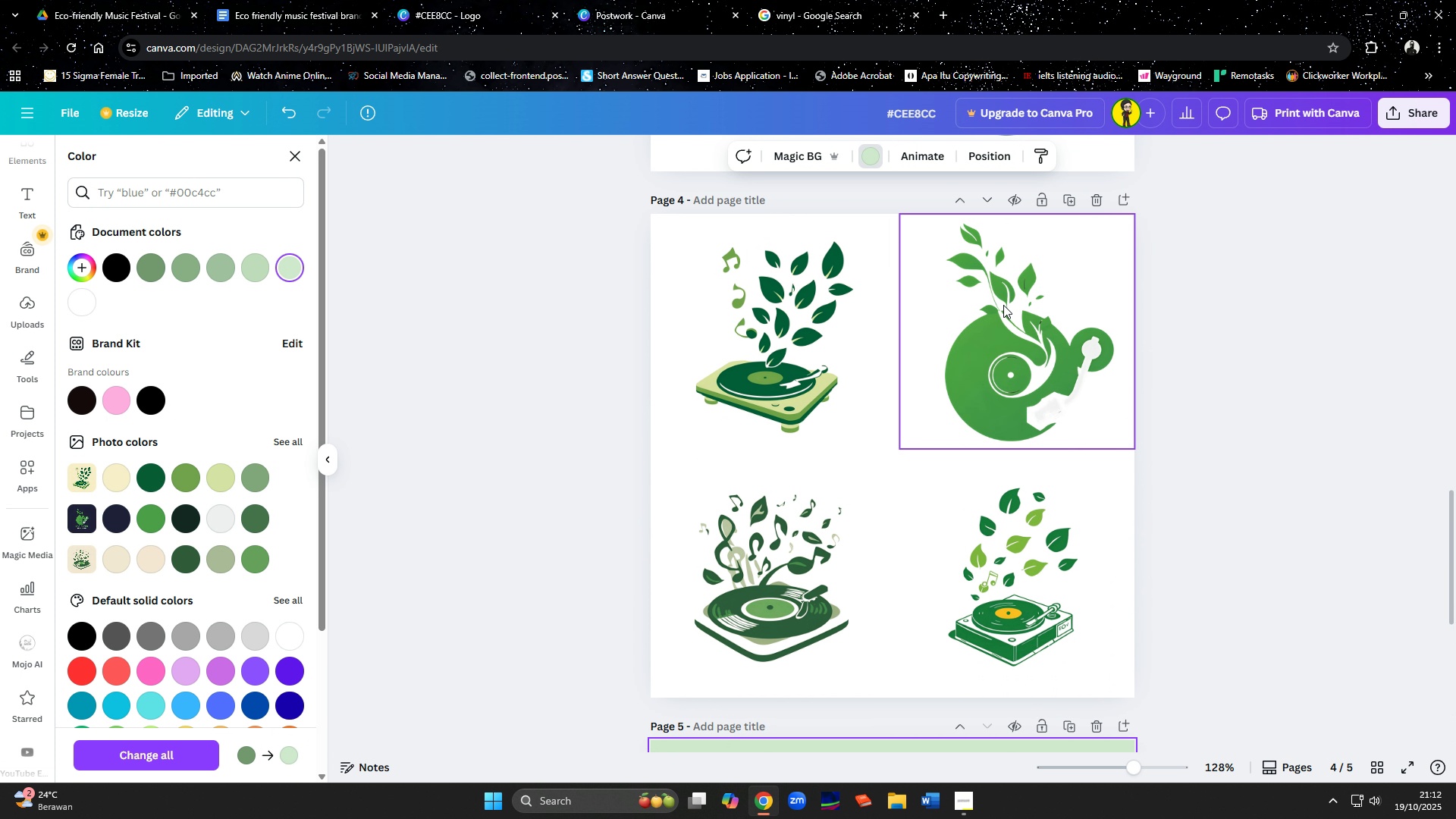 
left_click([1003, 305])
 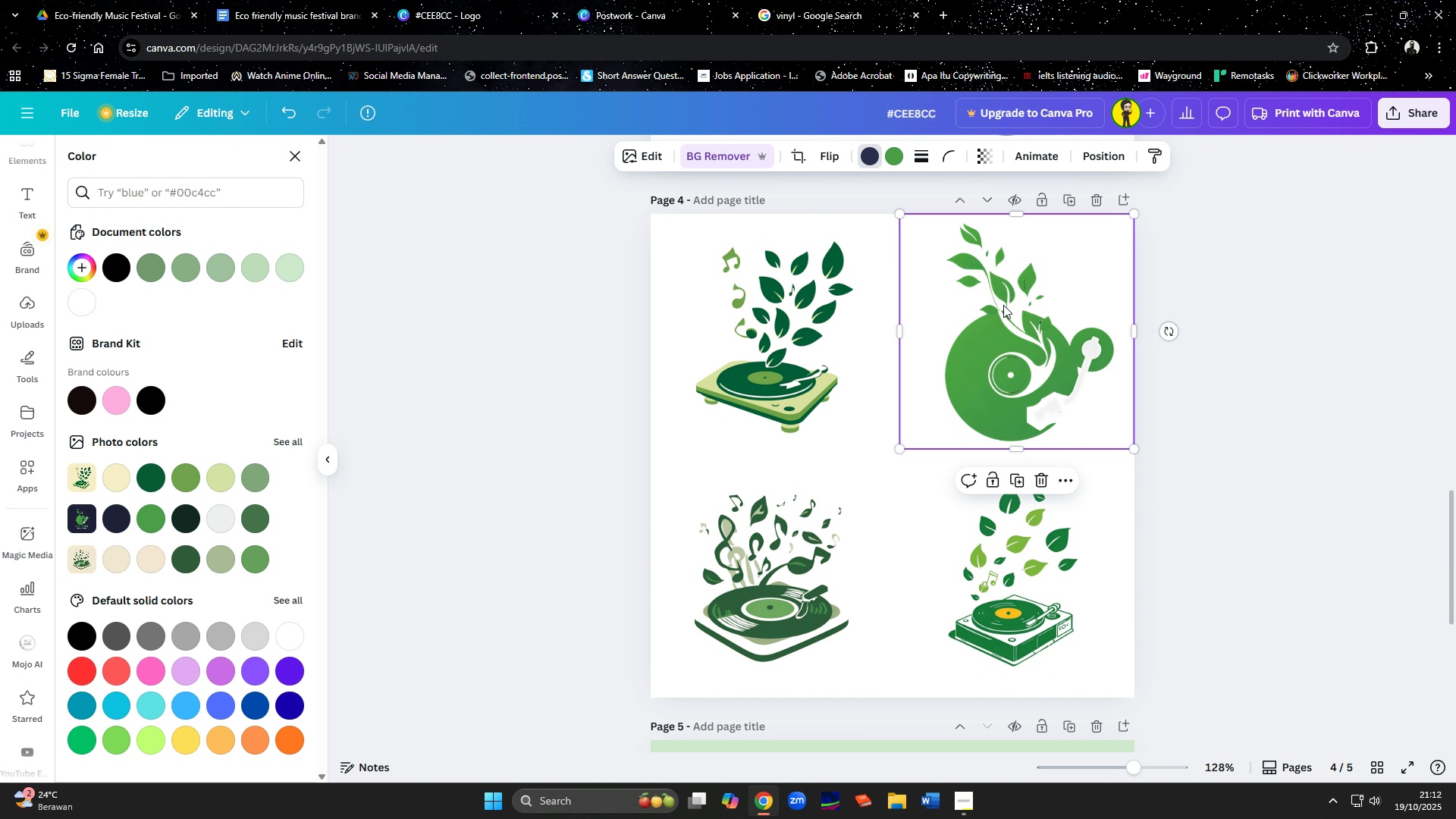 
key(Control+C)
 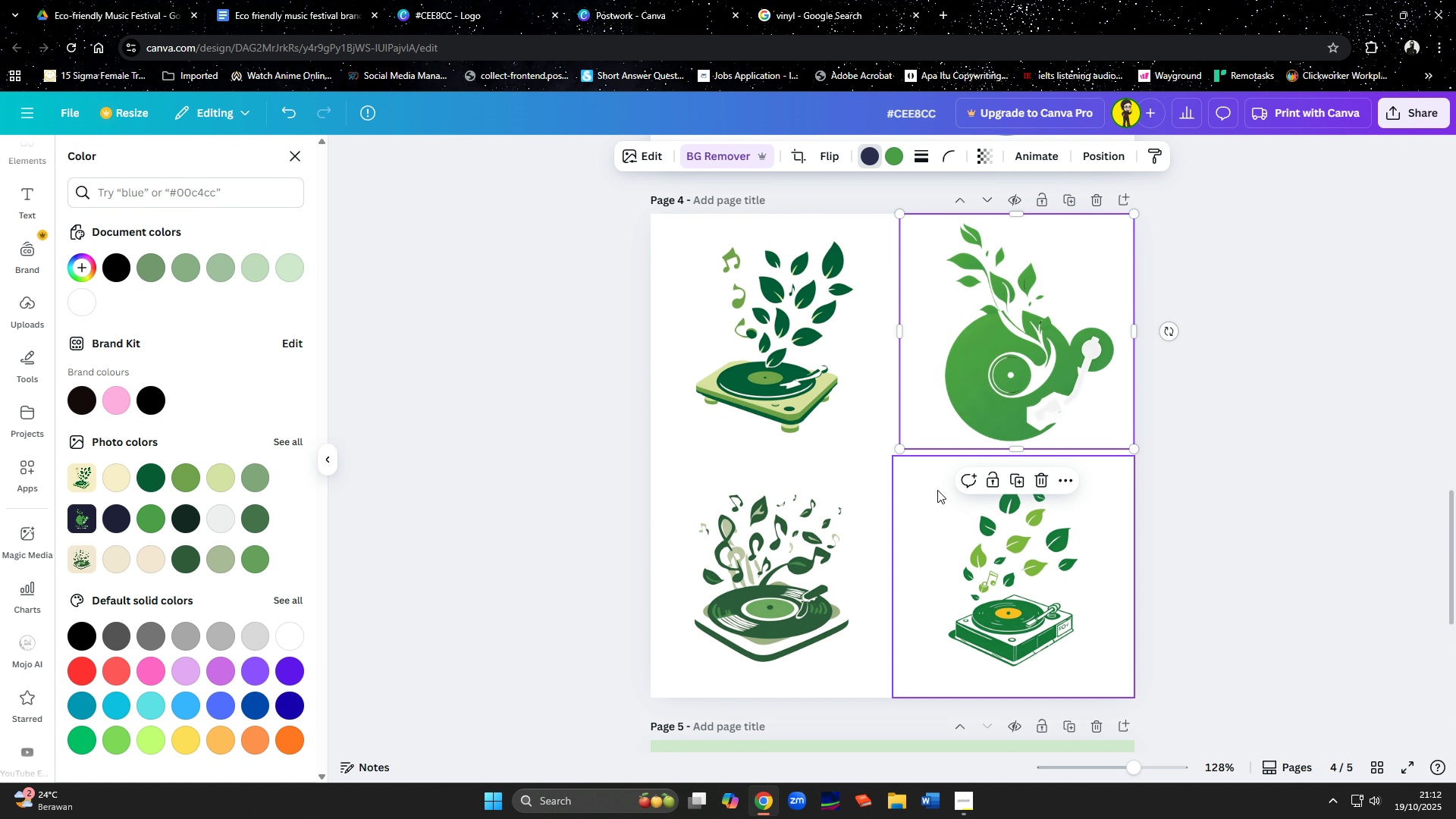 
scroll: coordinate [937, 490], scroll_direction: down, amount: 7.0
 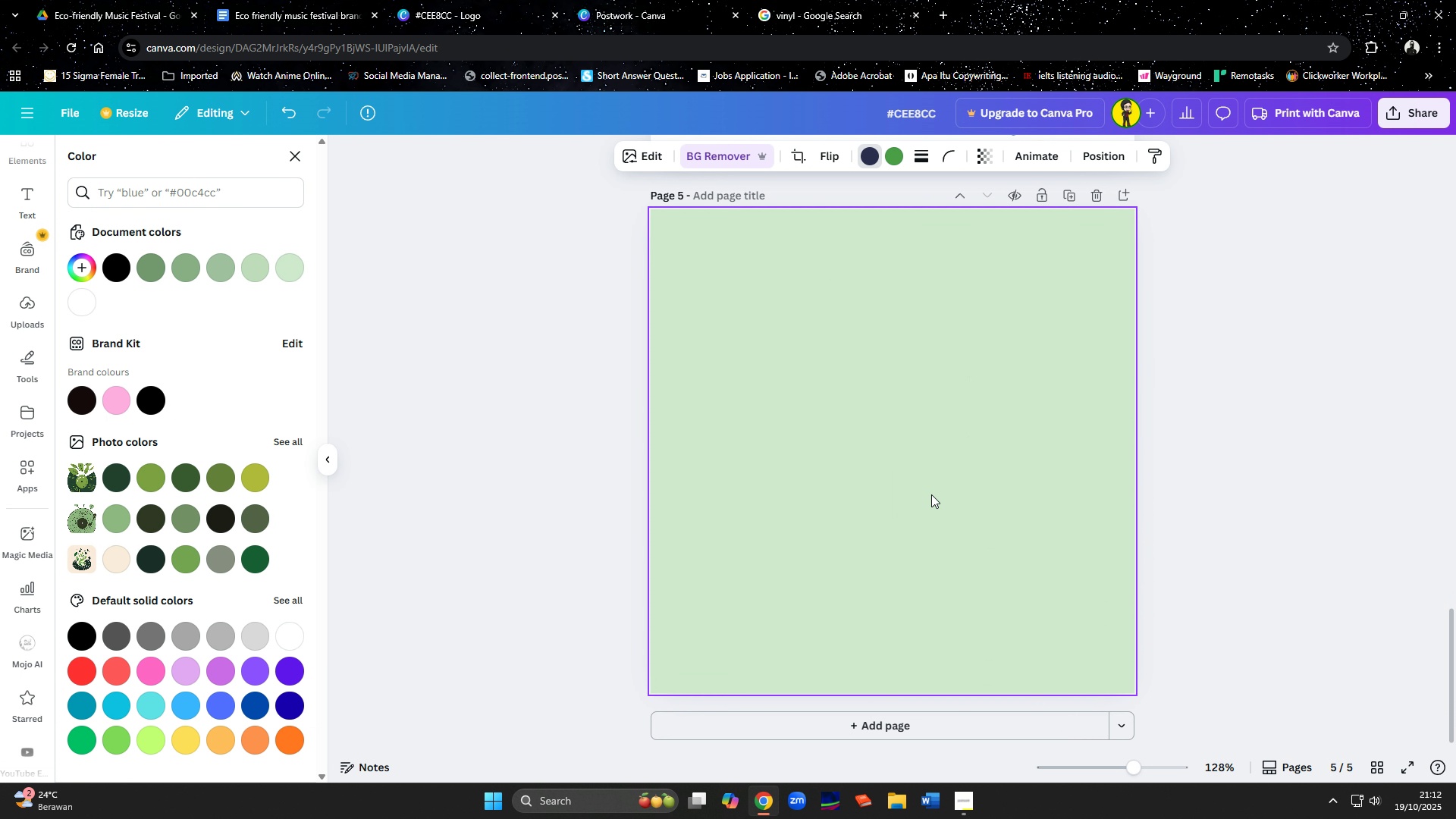 
left_click([931, 494])
 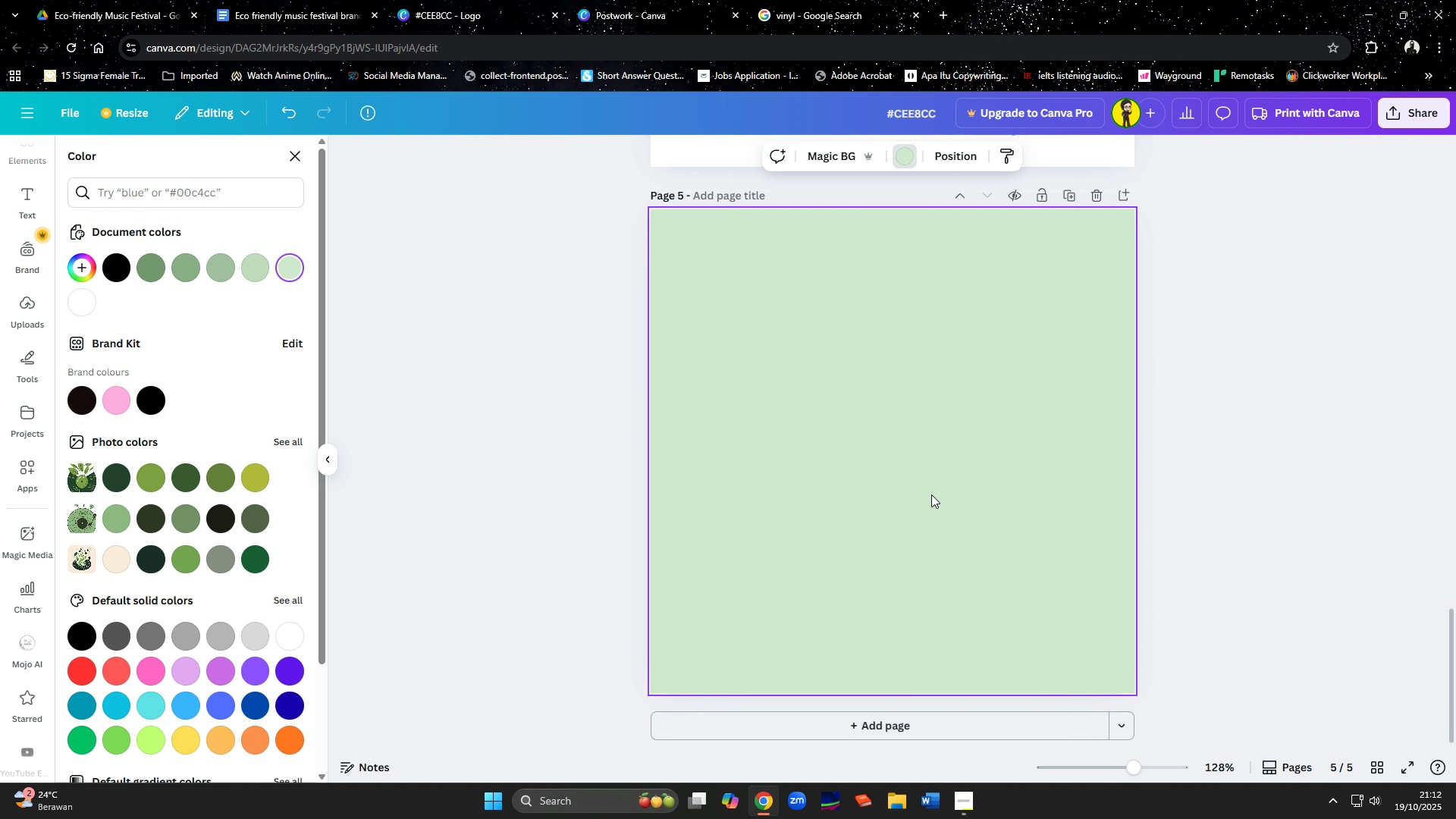 
key(Control+V)
 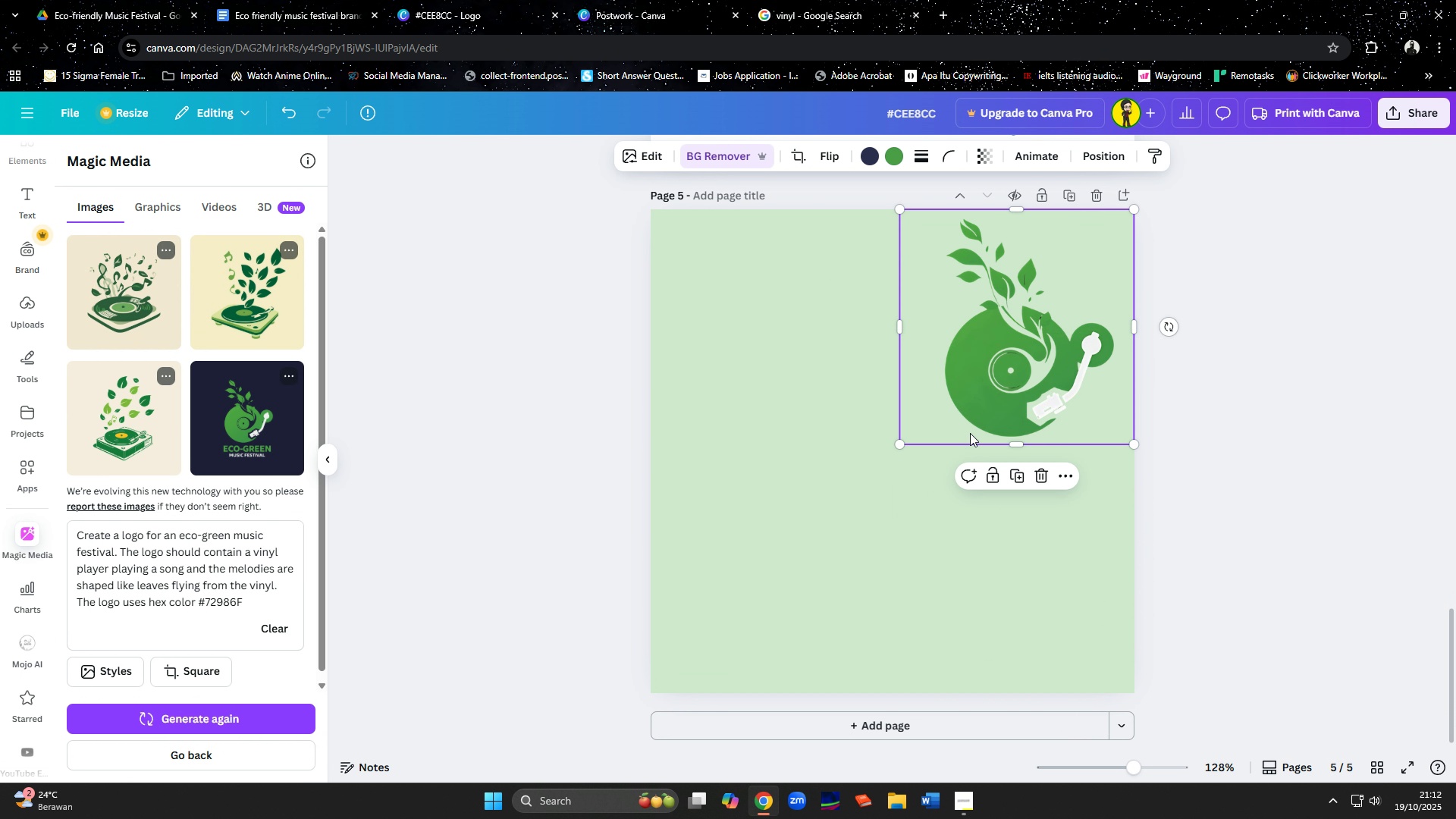 
left_click_drag(start_coordinate=[980, 406], to_coordinate=[857, 535])
 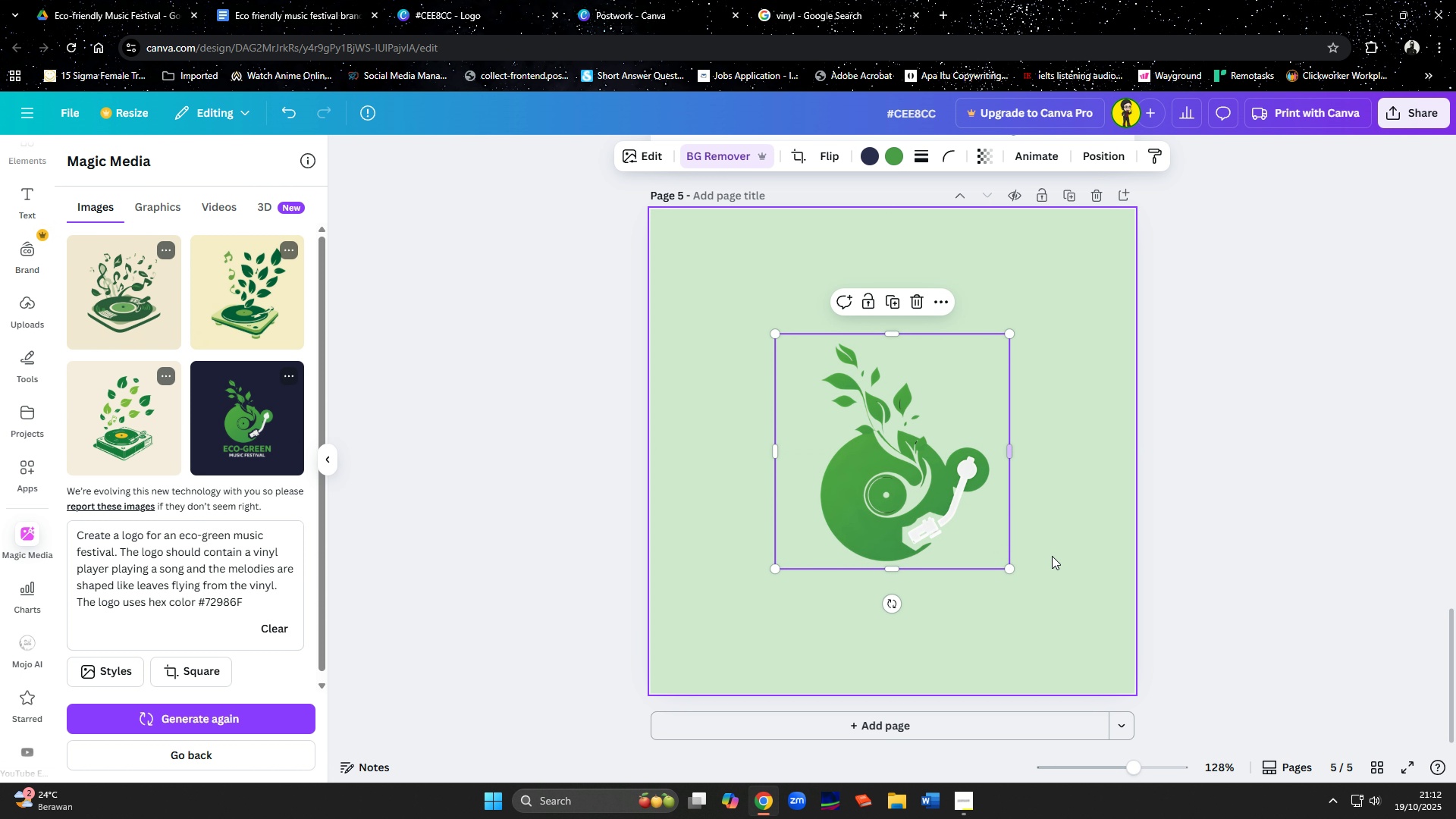 
left_click([1052, 556])
 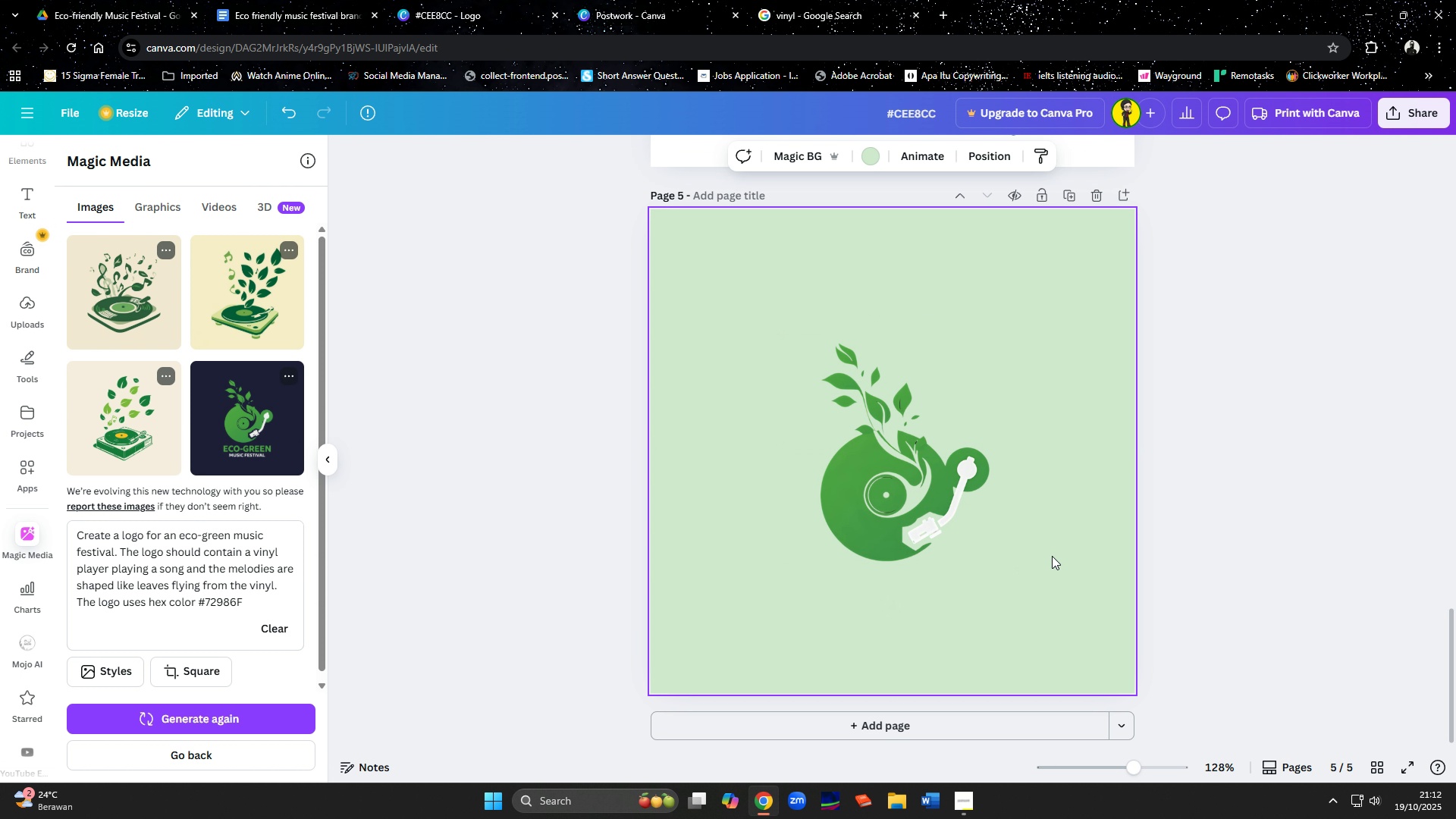 
left_click([908, 462])
 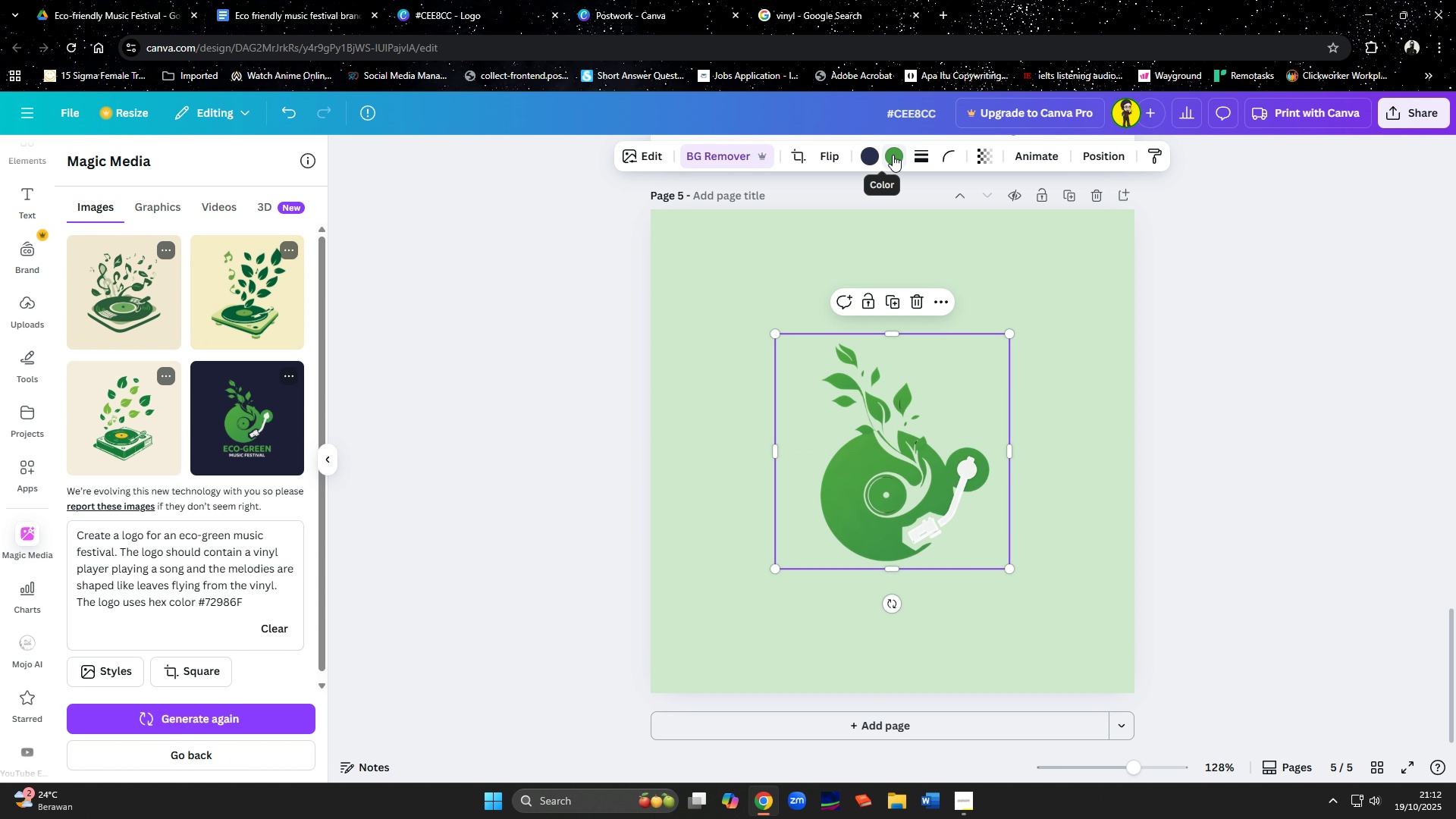 
left_click([893, 155])
 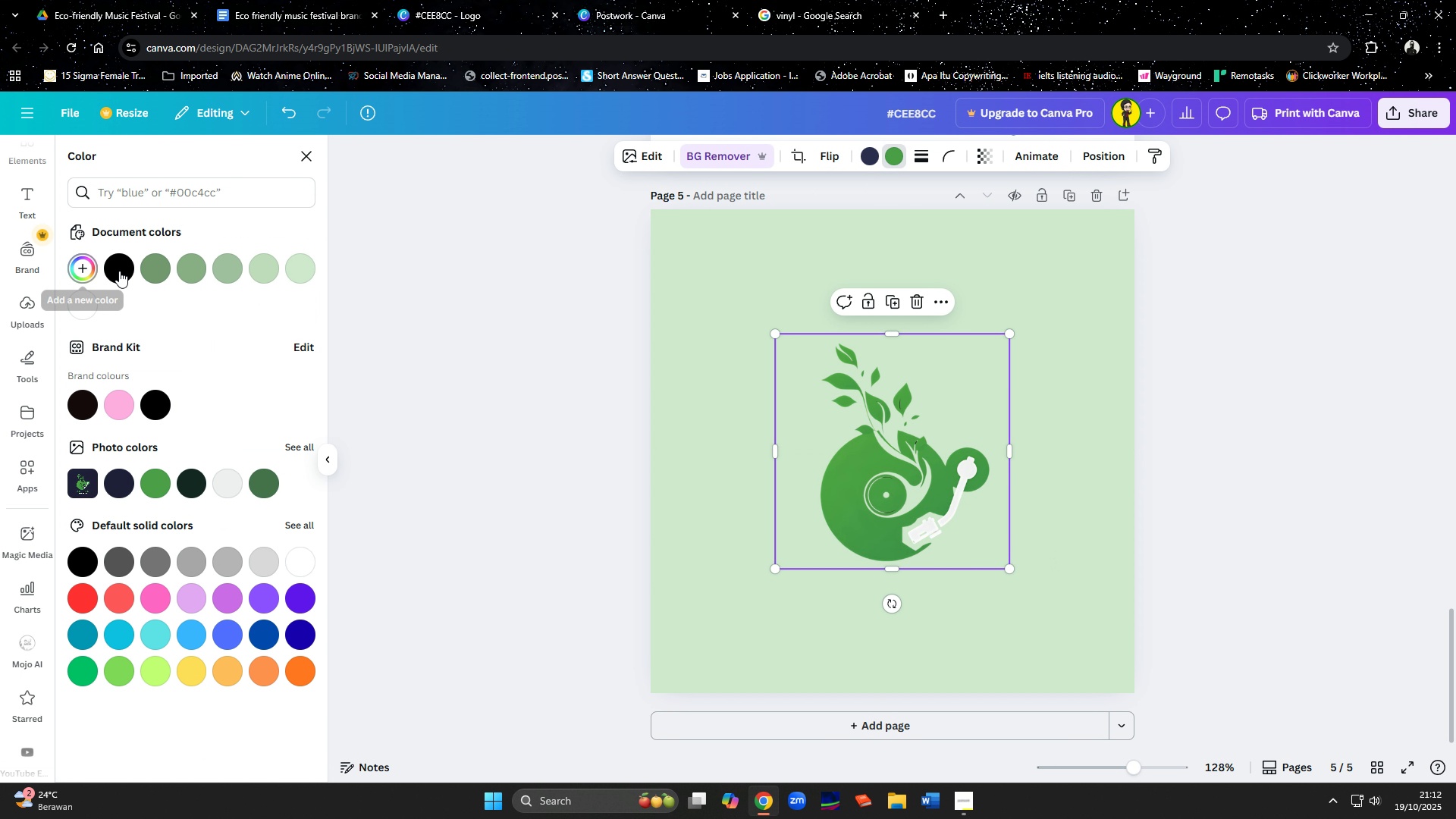 
left_click([125, 271])
 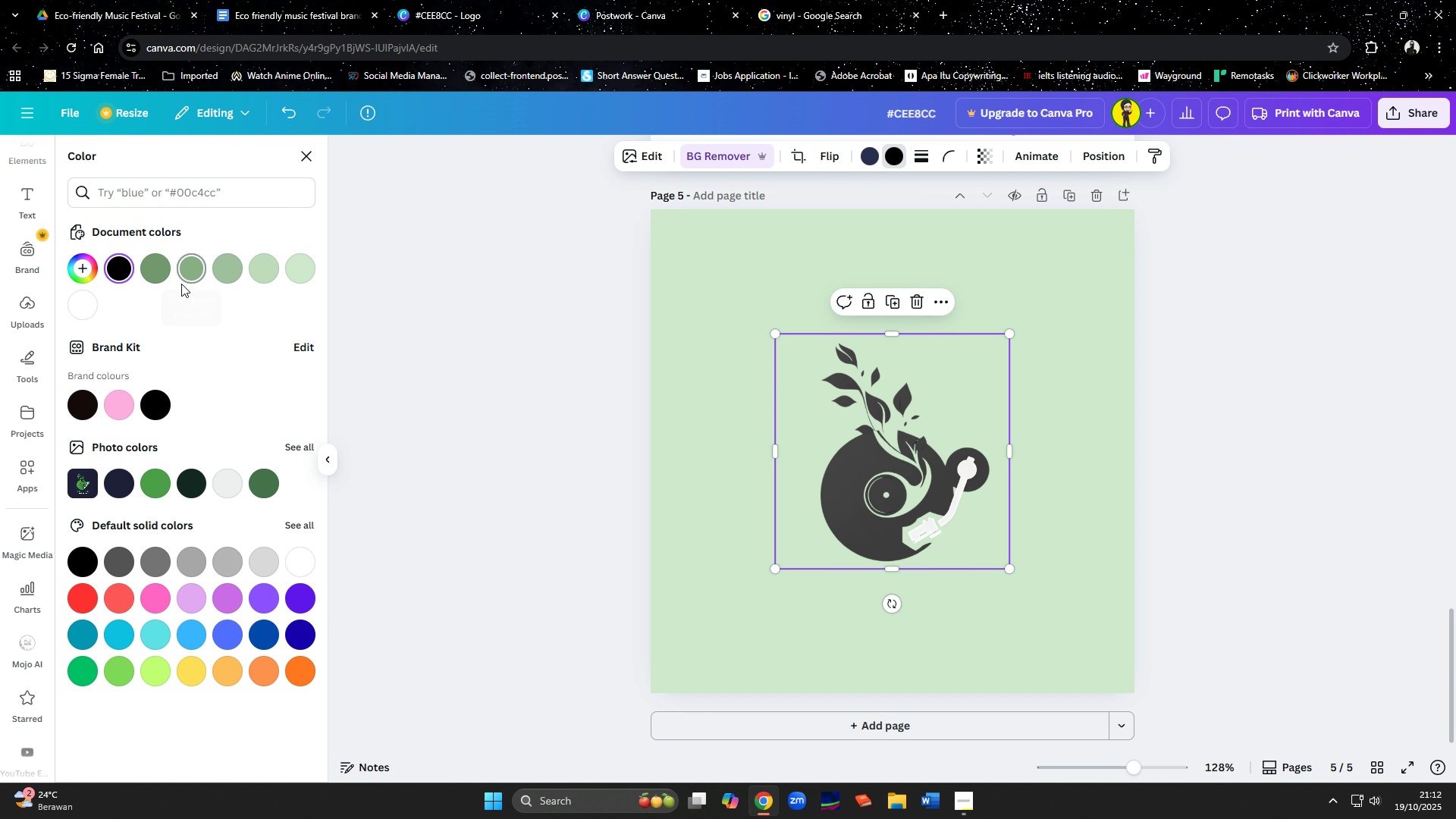 
left_click([264, 483])
 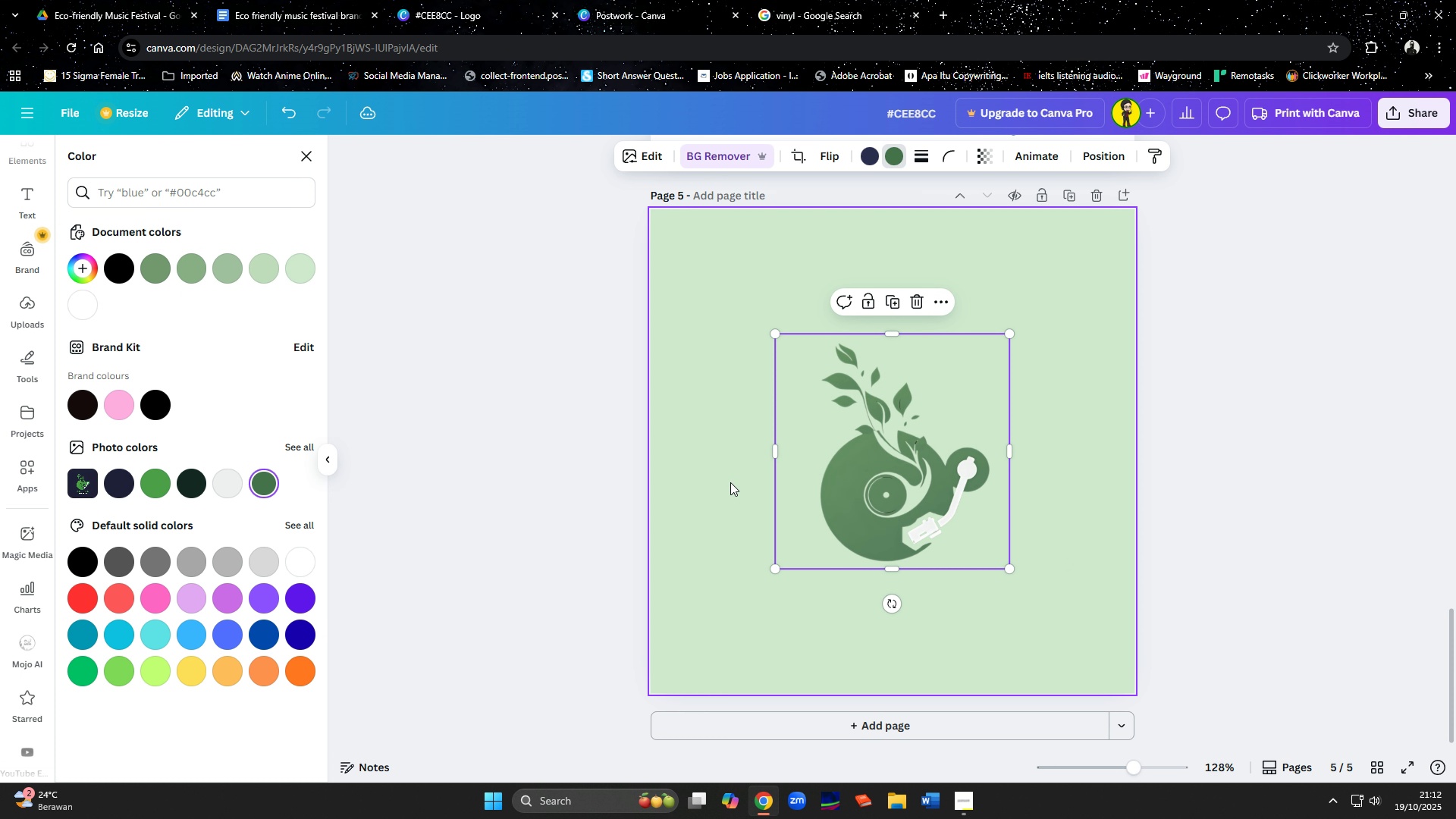 
wait(6.82)
 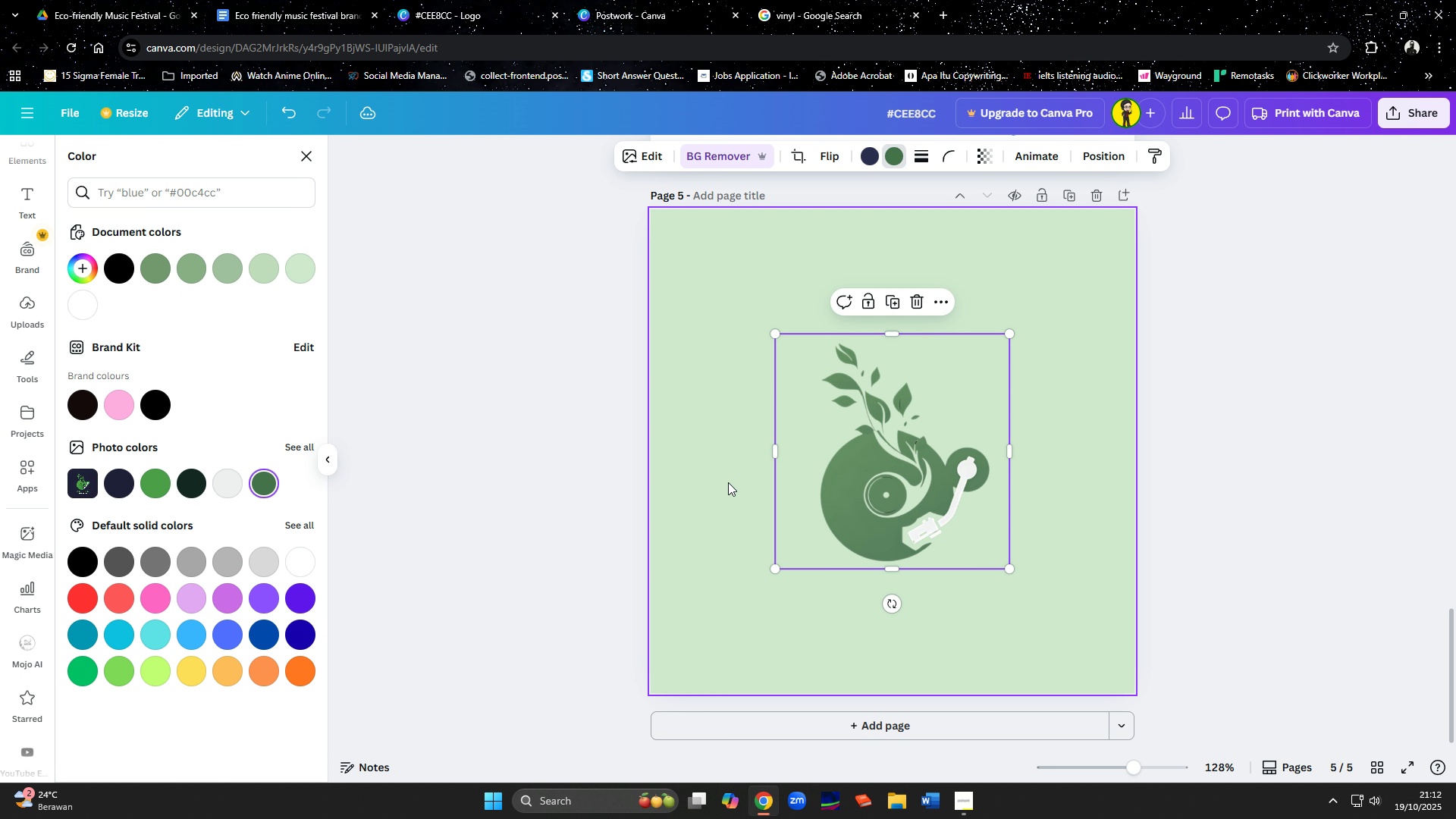 
left_click([964, 629])
 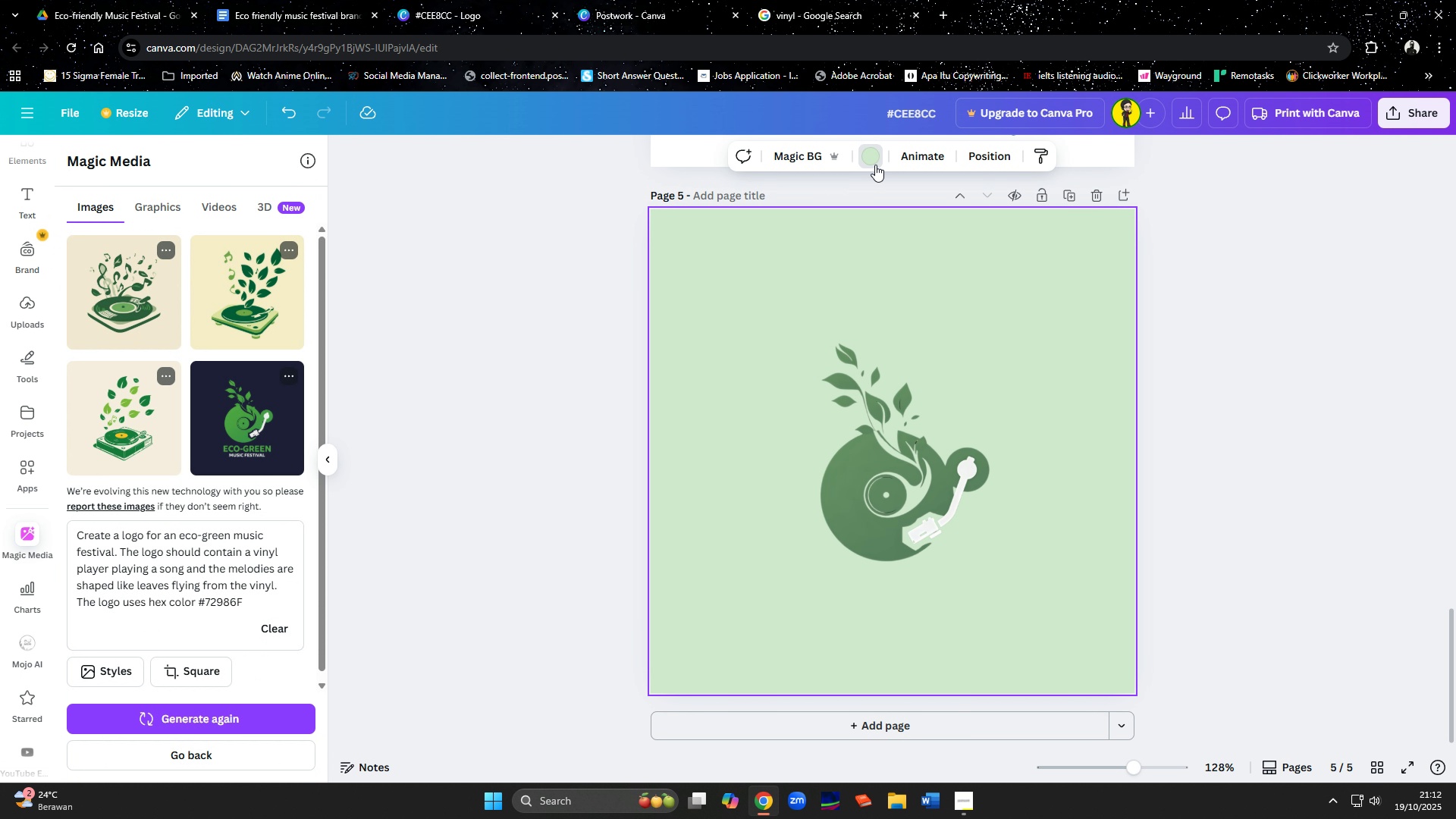 
double_click([875, 165])
 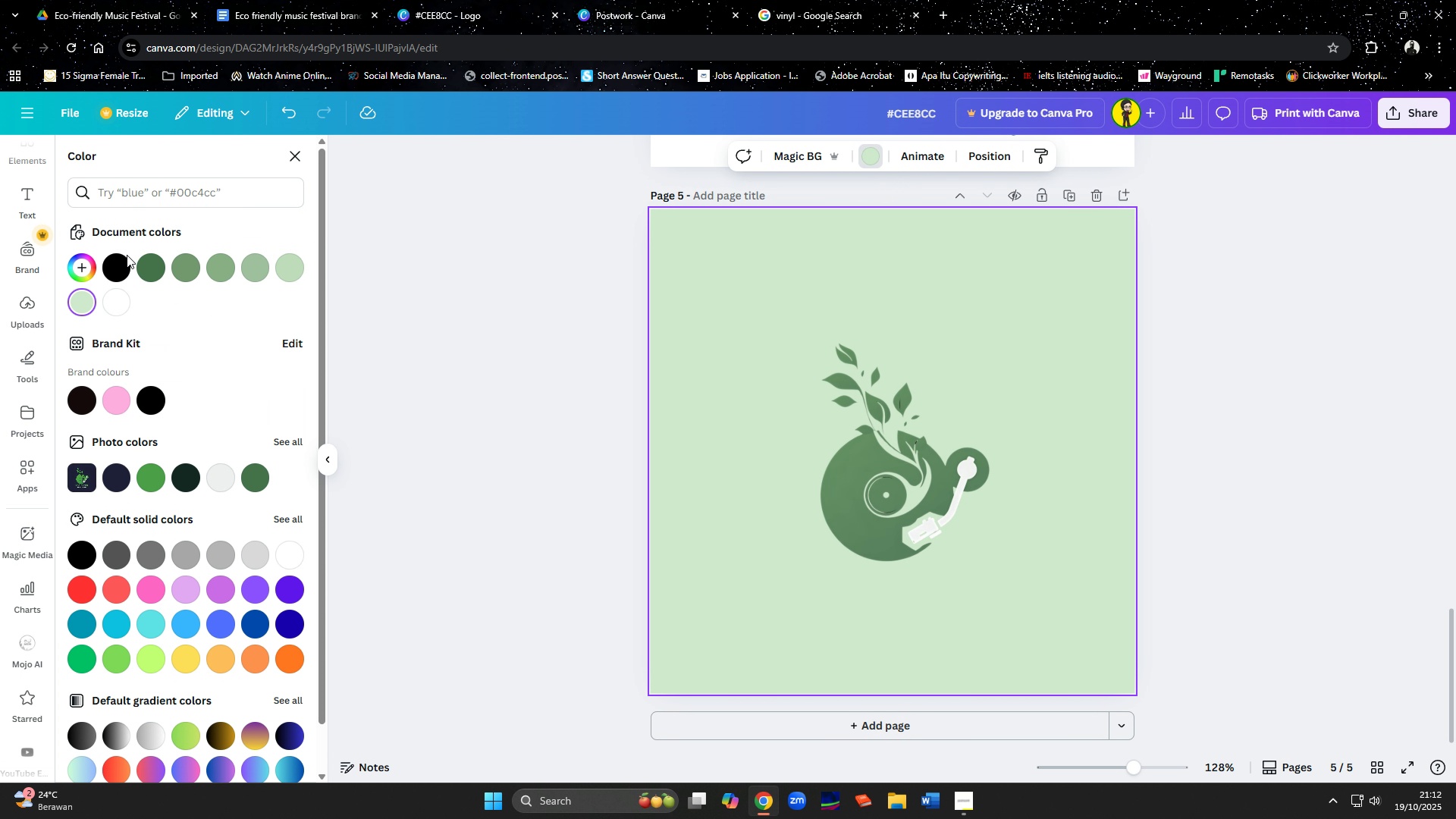 
left_click([109, 271])
 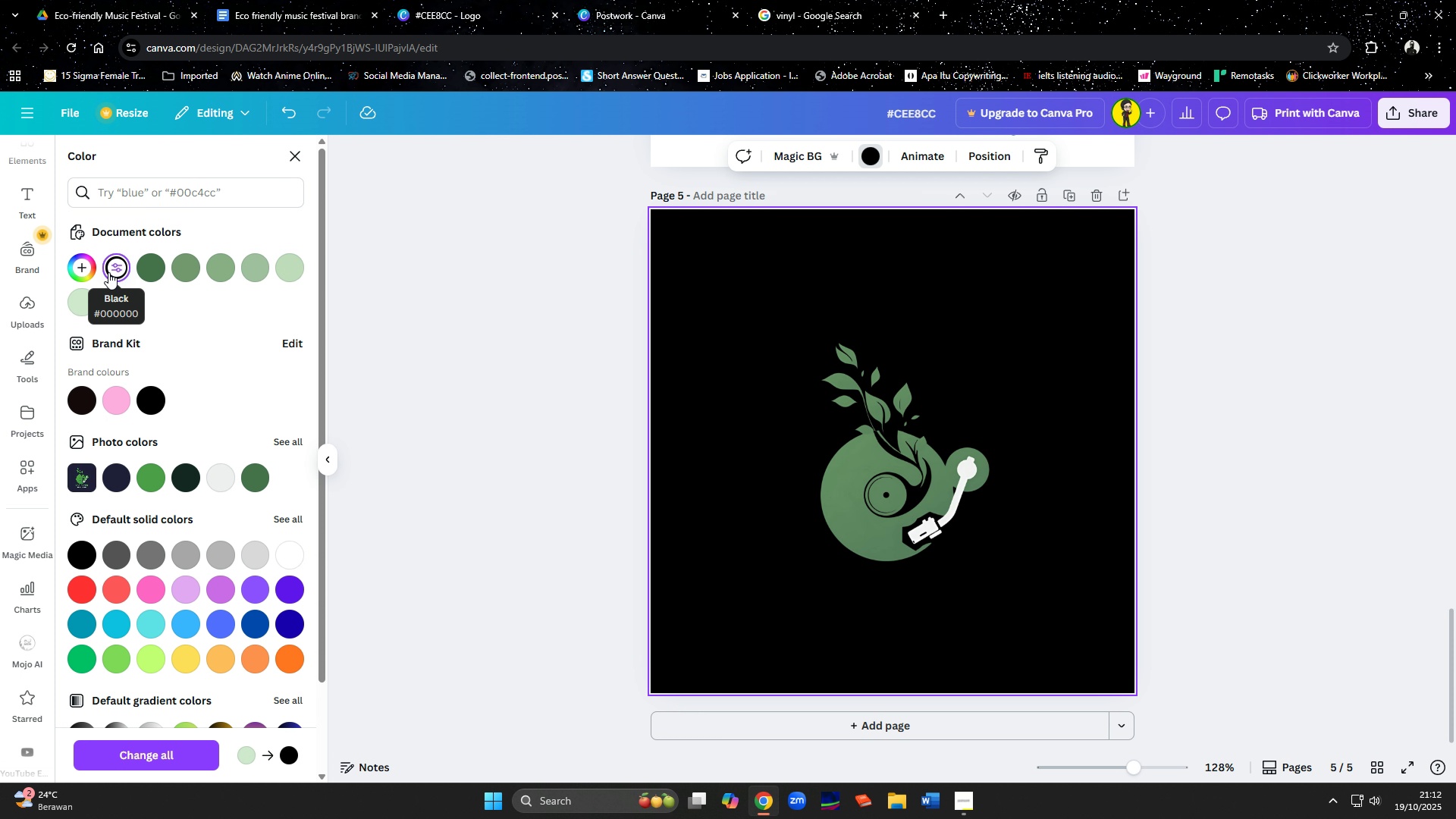 
mouse_move([150, 186])
 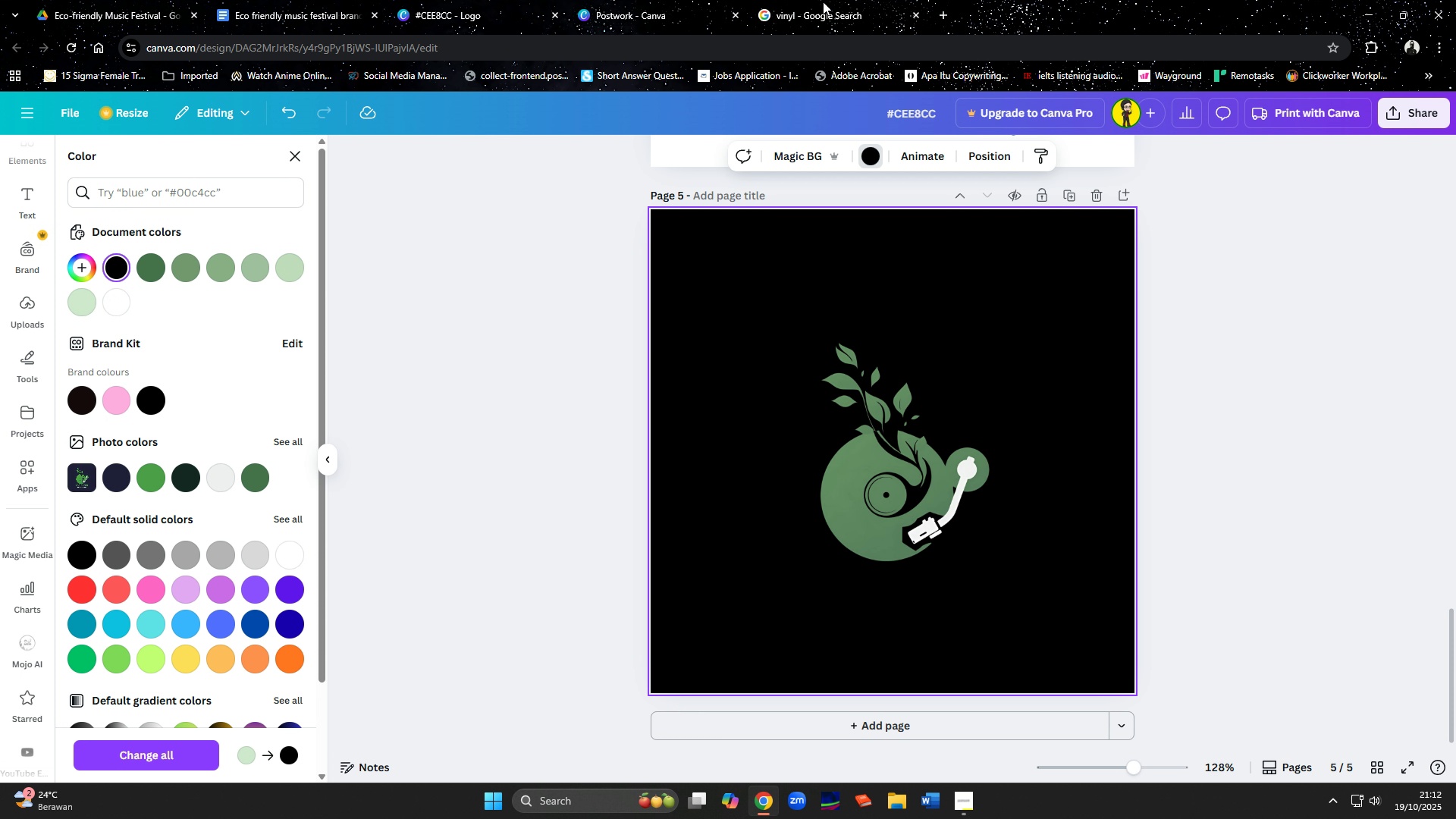 
left_click([852, 2])
 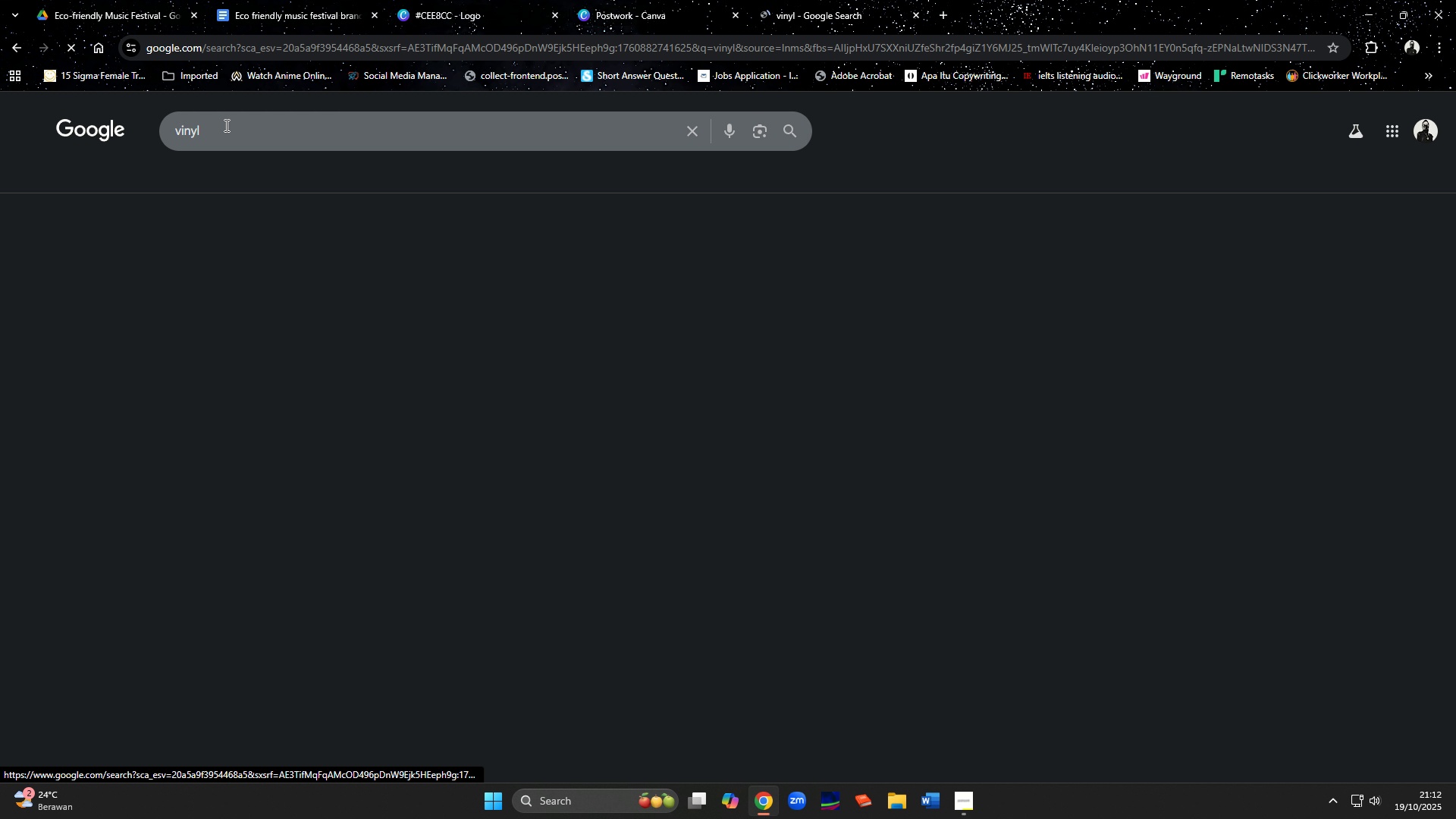 
left_click_drag(start_coordinate=[225, 124], to_coordinate=[96, 123])
 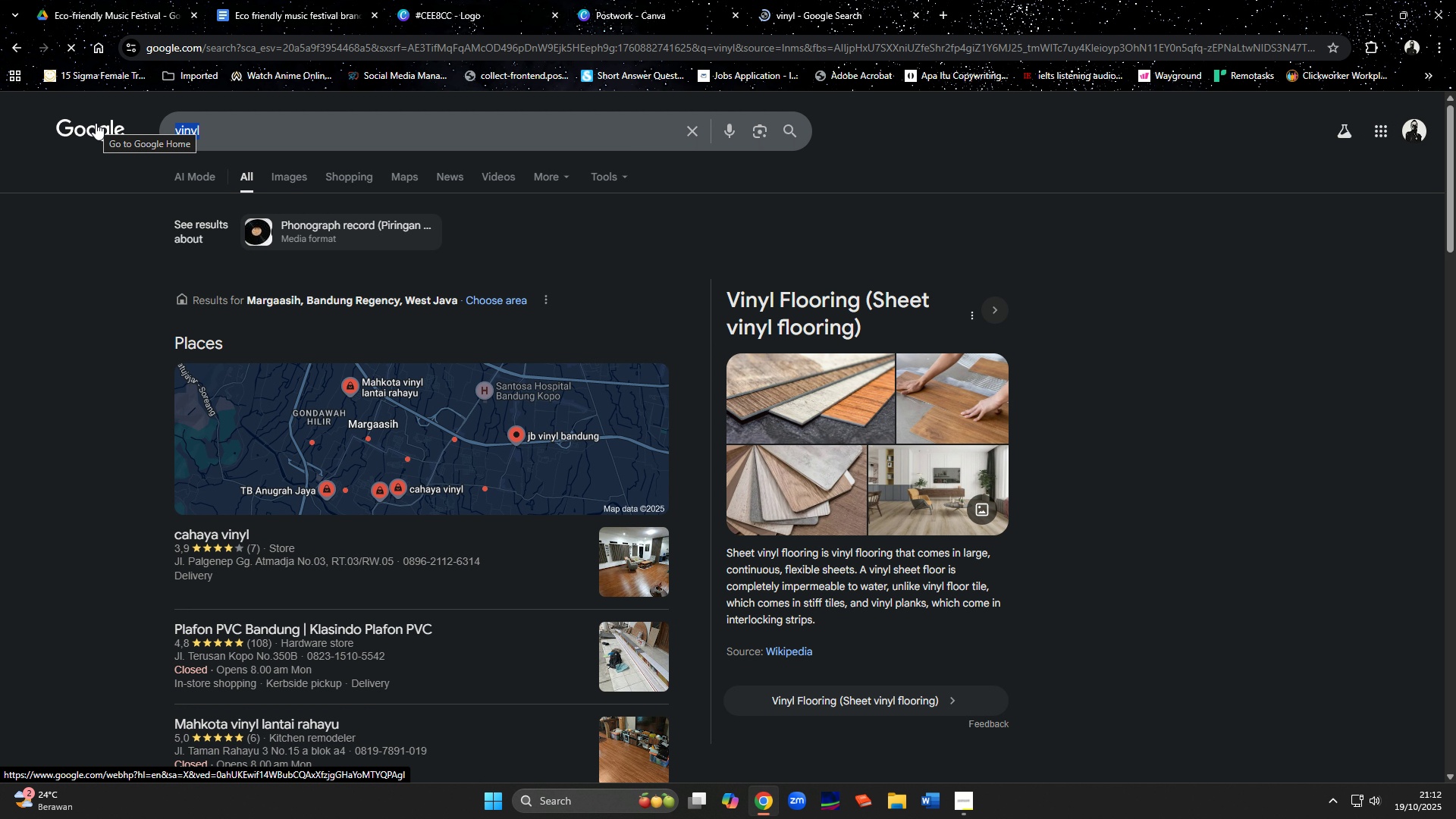 
type(retrp)
key(Backspace)
type(p hex colou)
 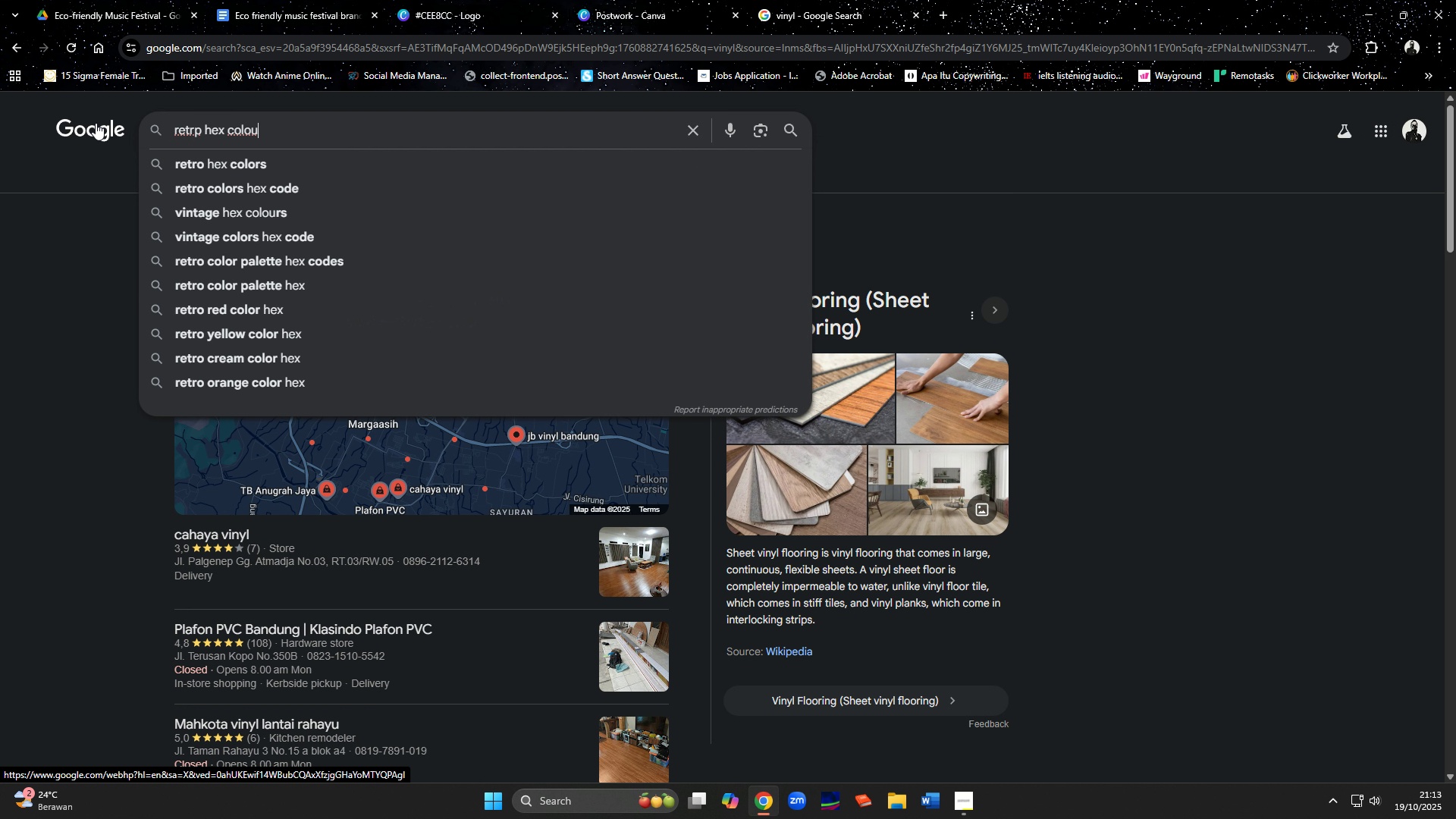 
key(ArrowDown)
 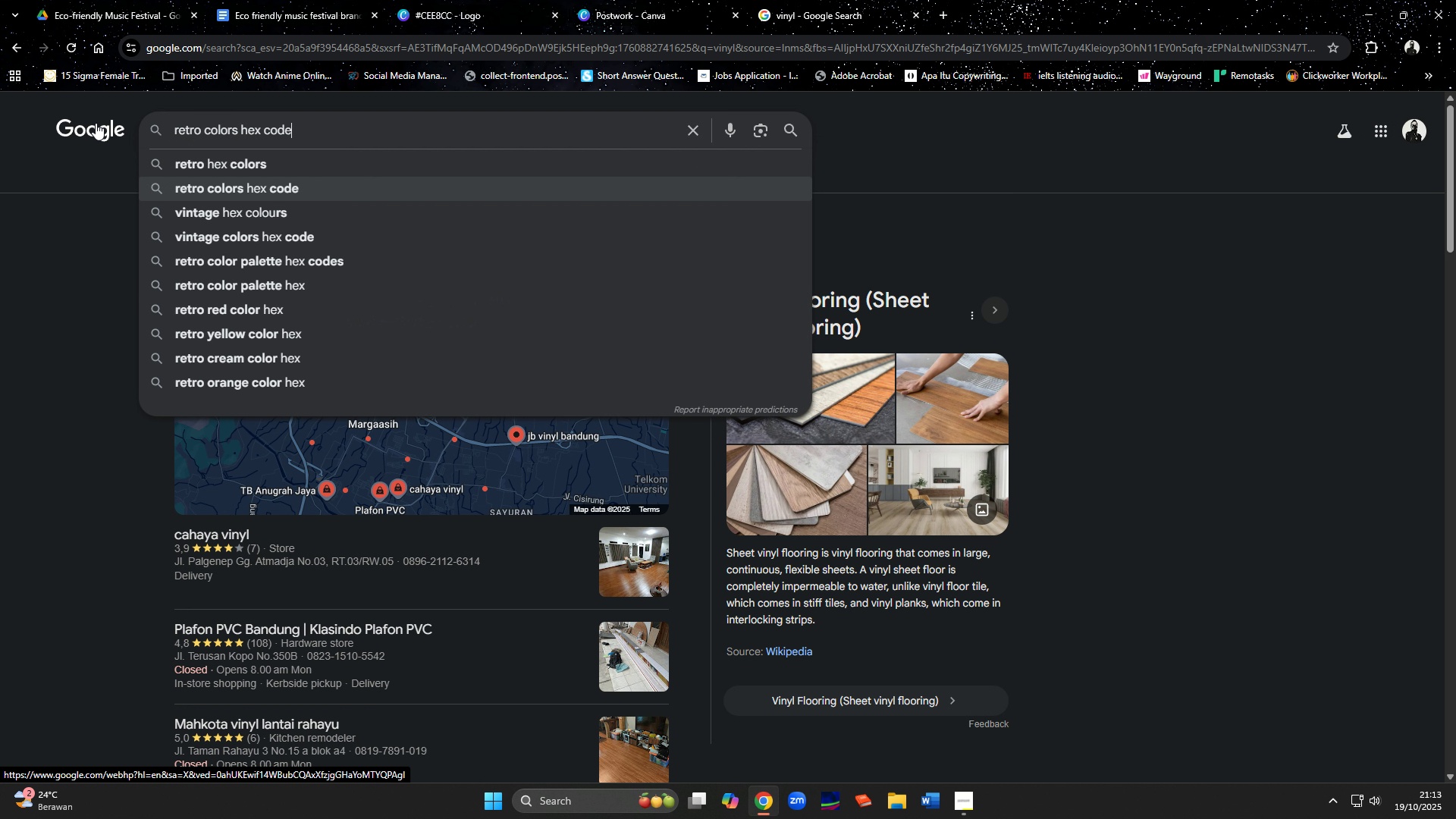 
key(ArrowDown)
 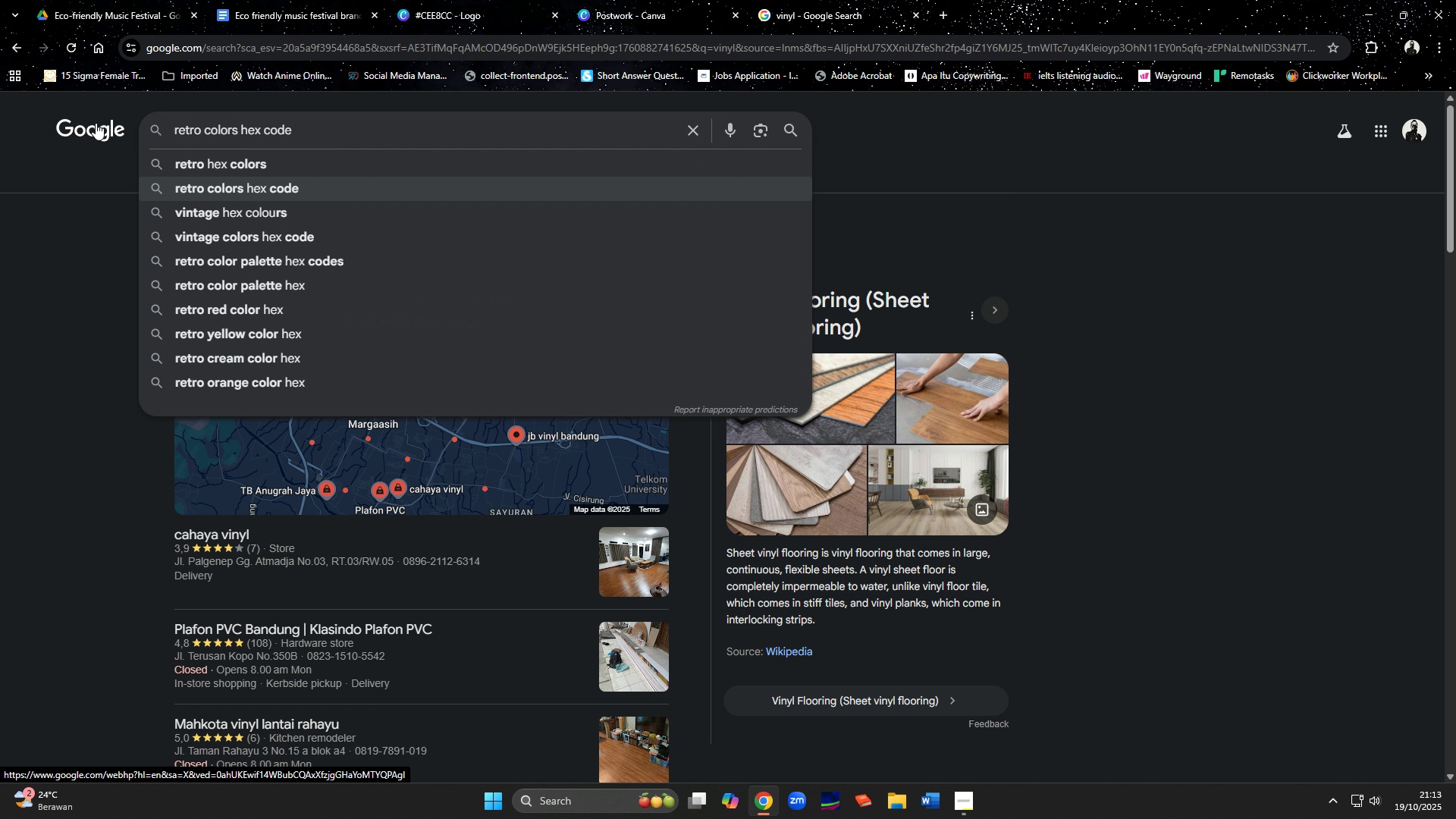 
key(Enter)
 